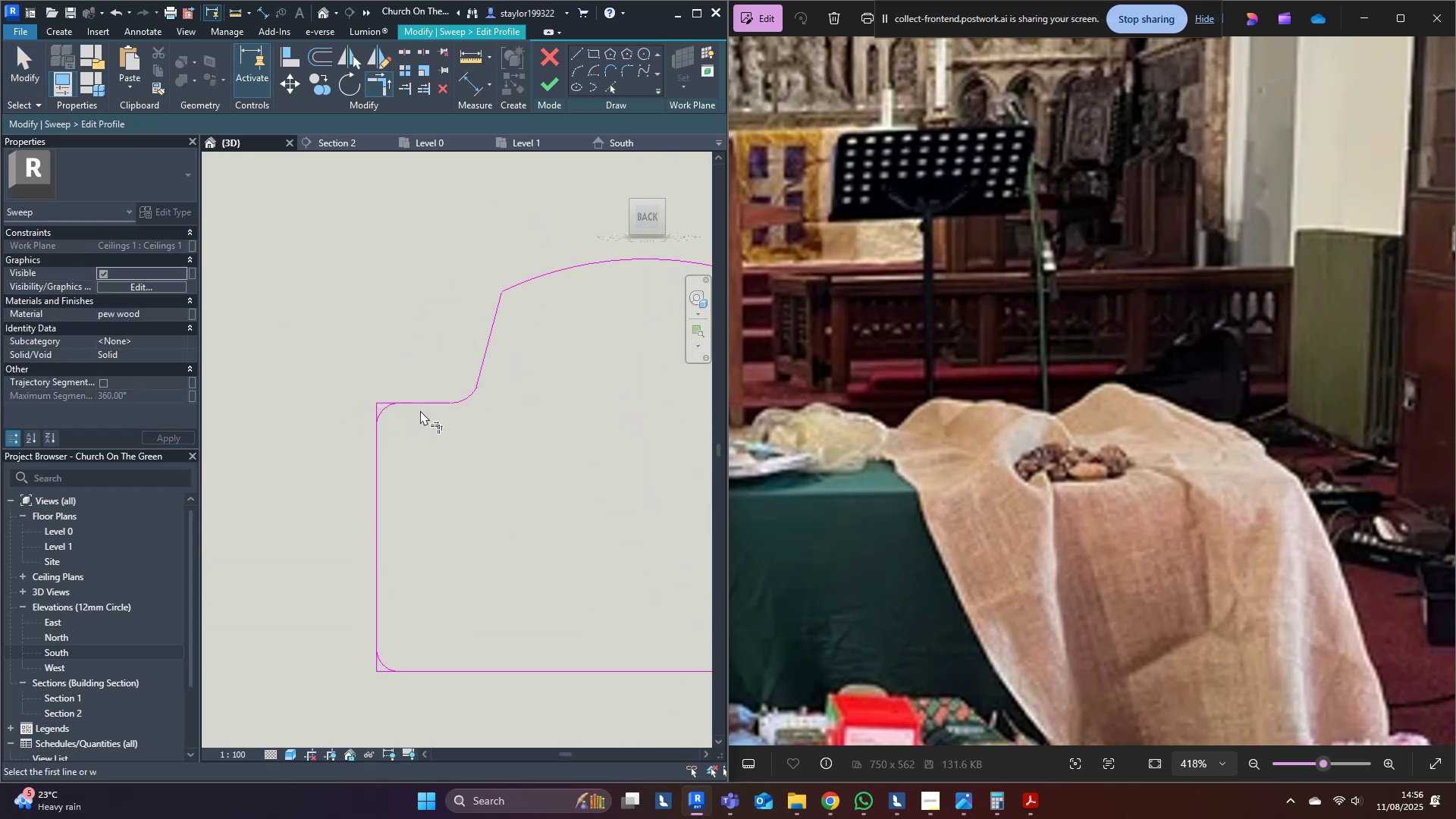 
double_click([420, 406])
 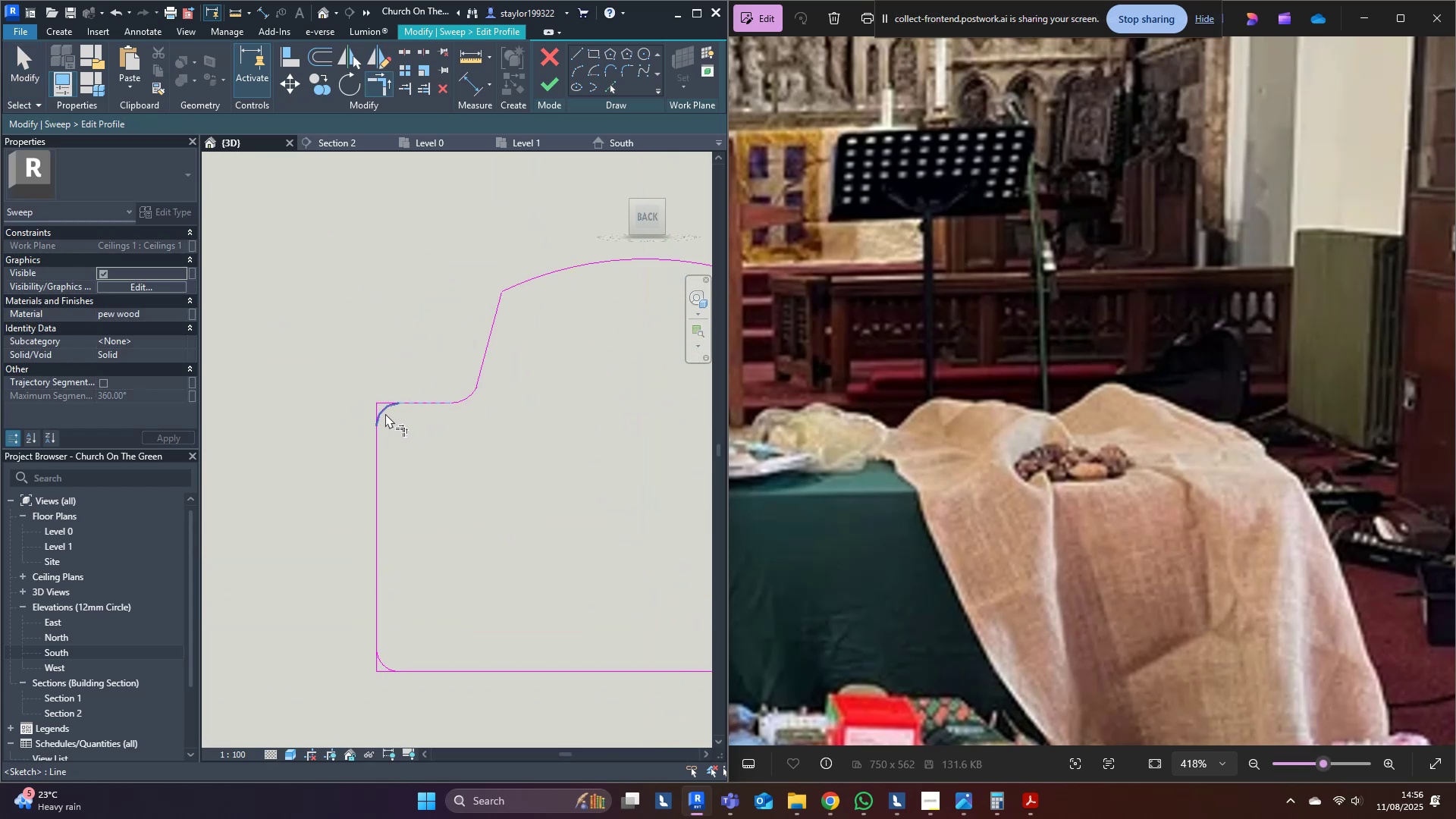 
triple_click([384, 413])
 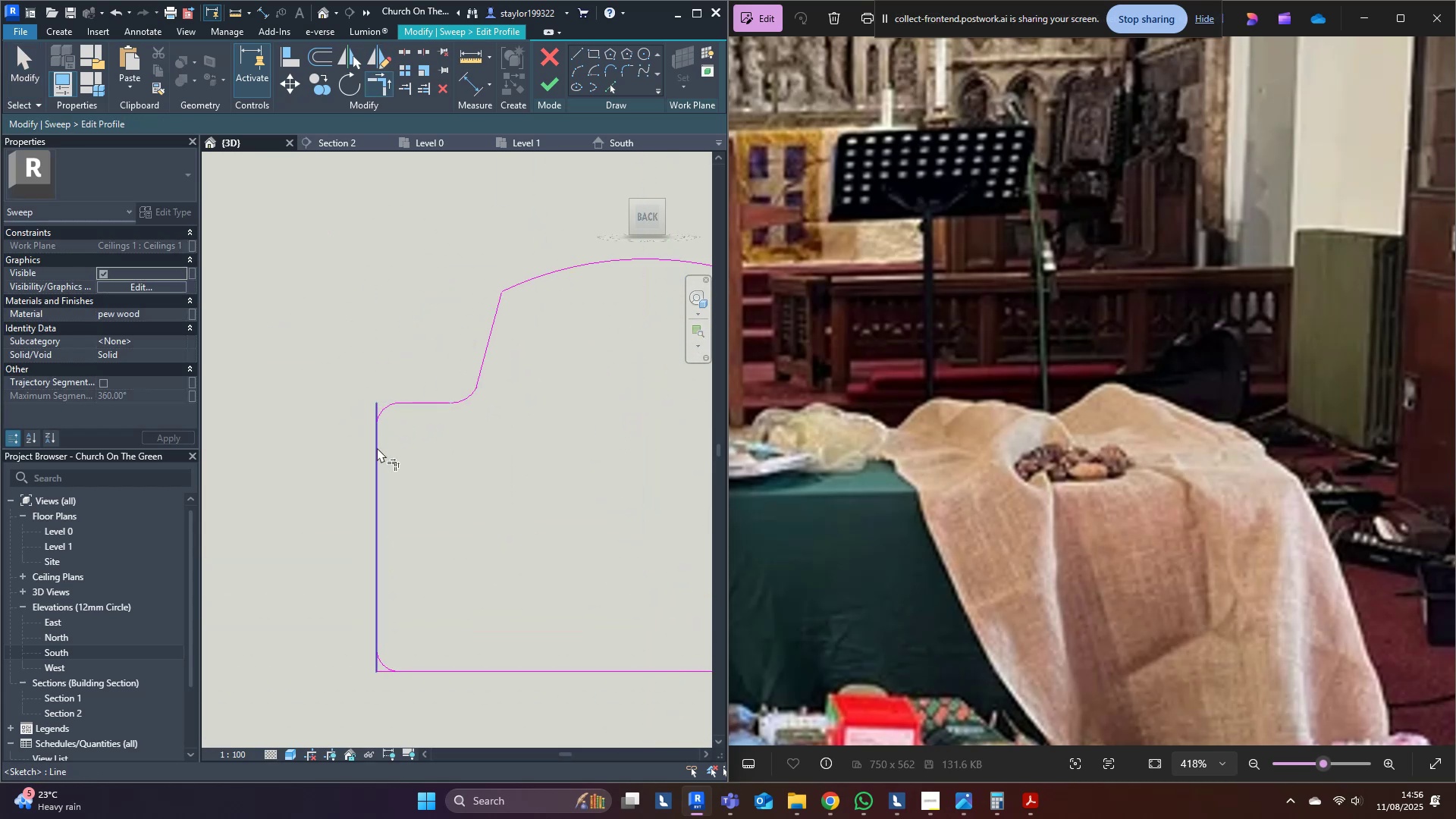 
triple_click([377, 447])
 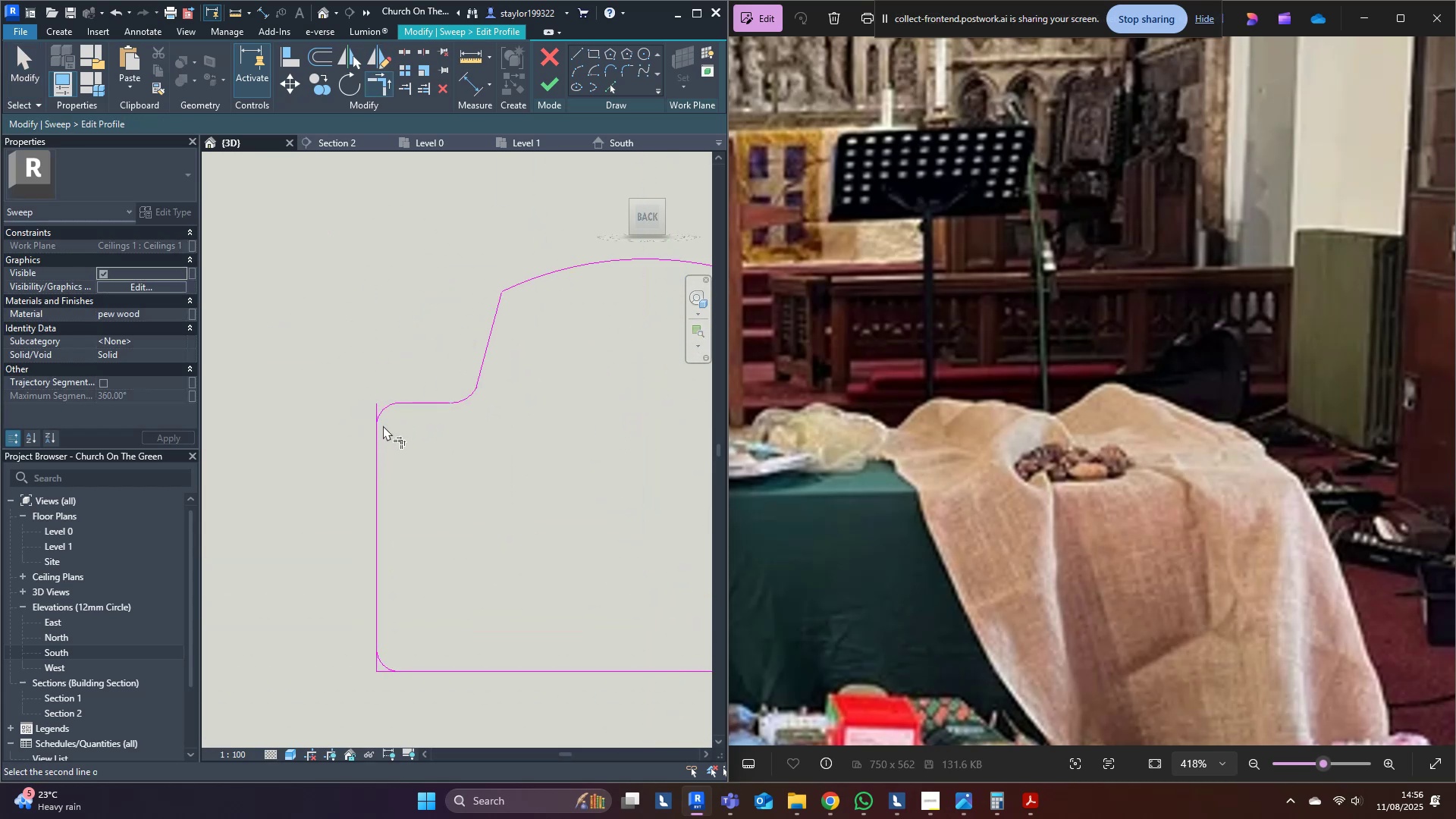 
triple_click([384, 411])
 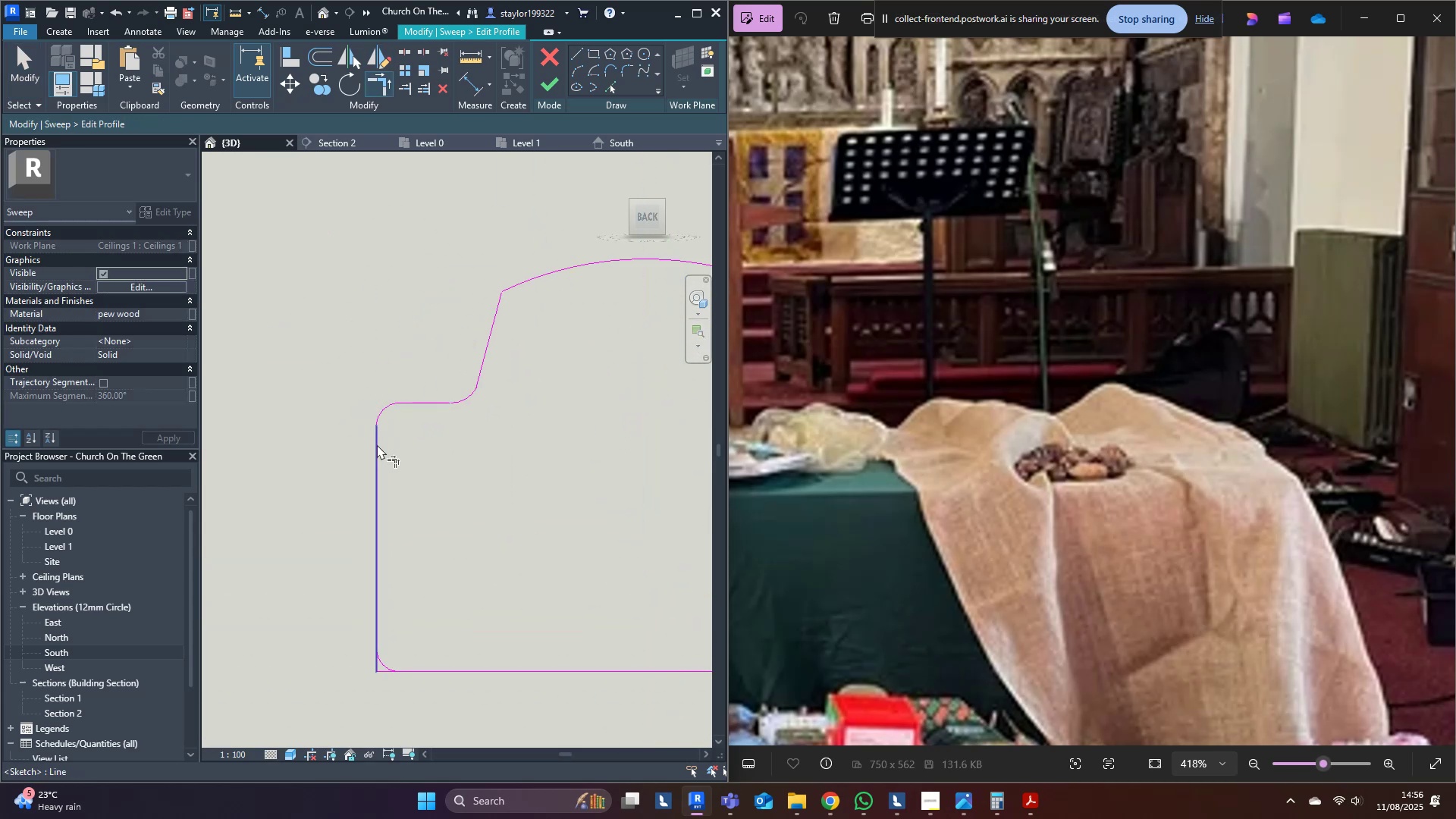 
triple_click([377, 448])
 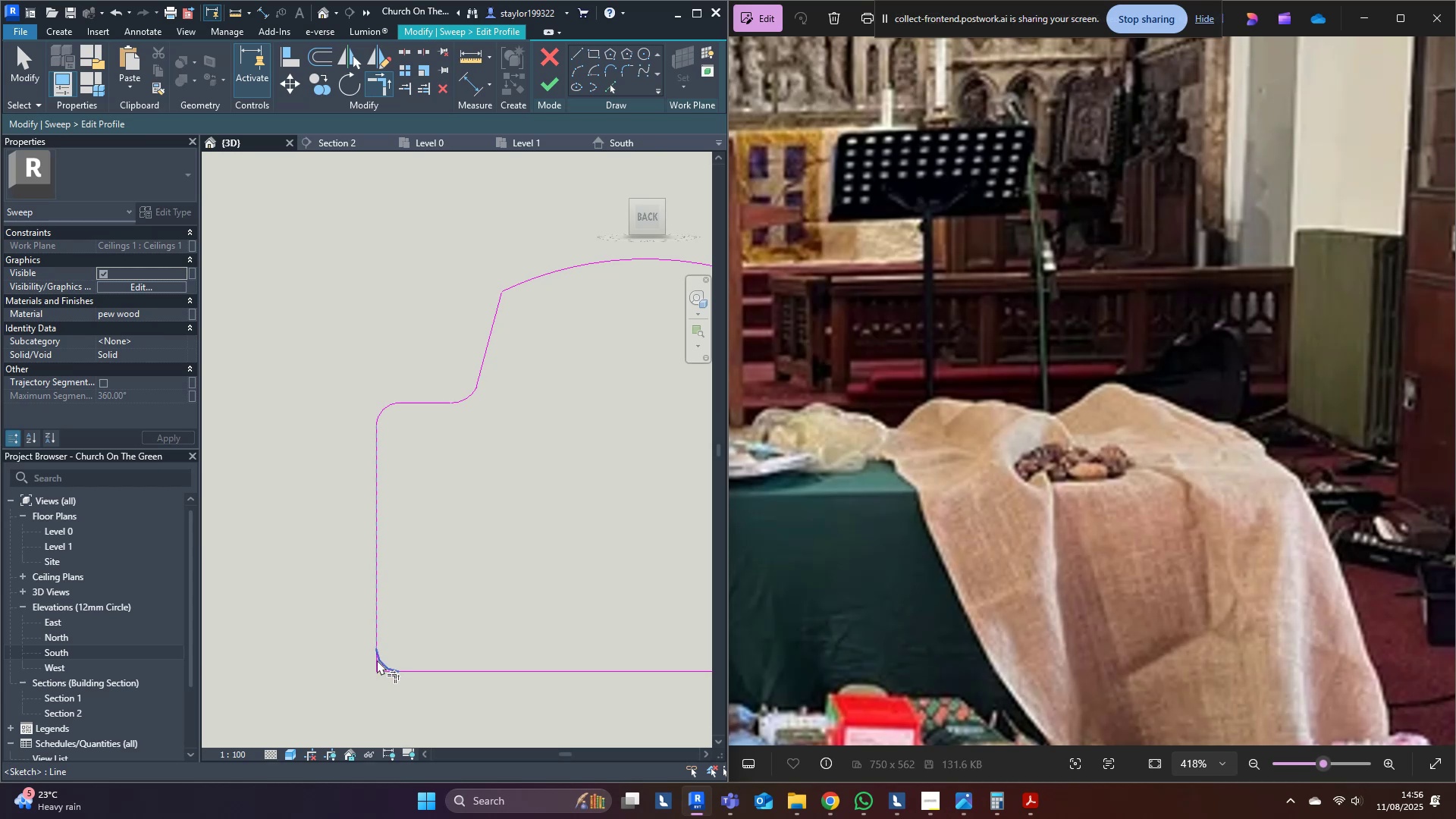 
left_click([380, 660])
 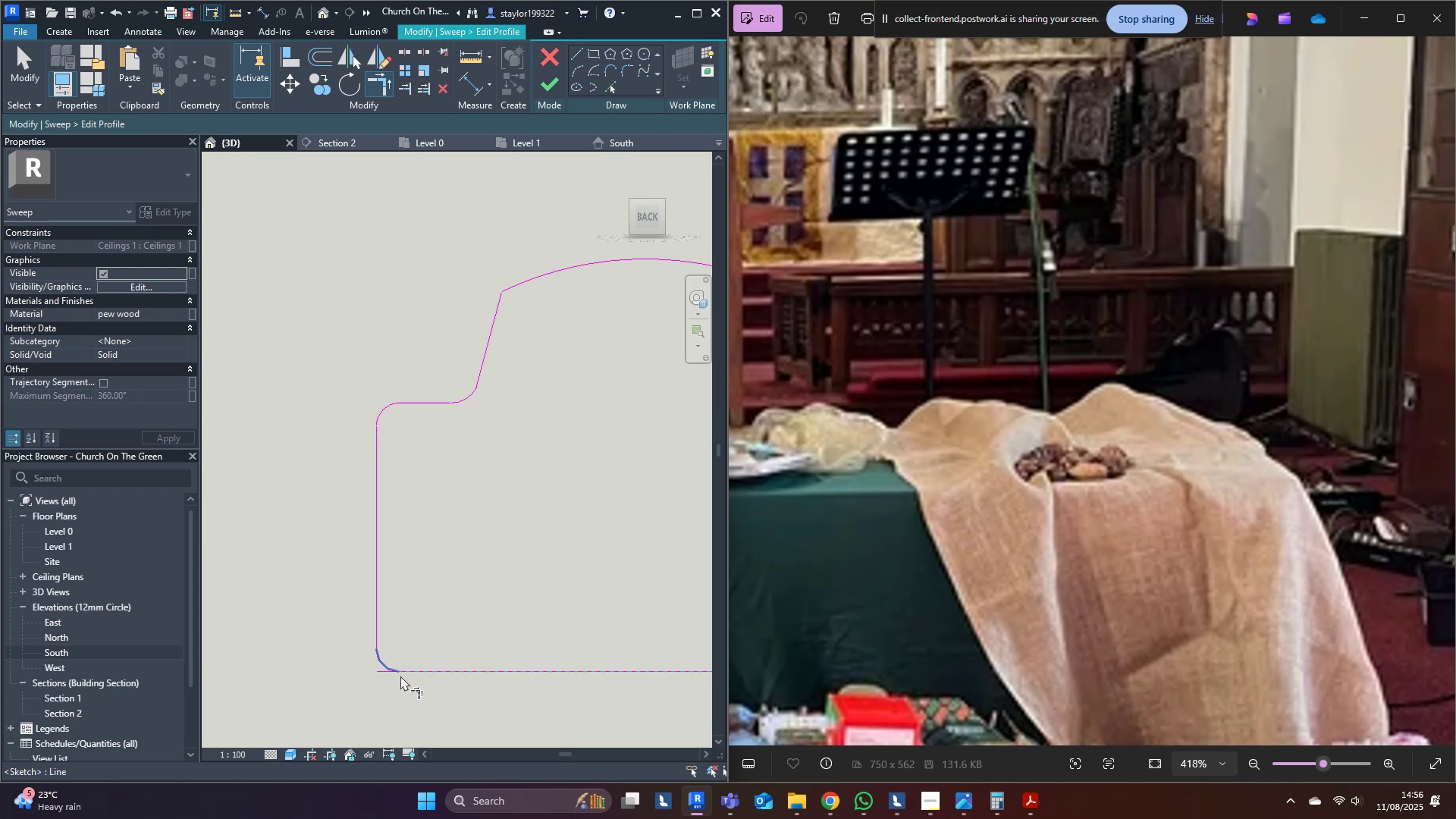 
triple_click([378, 671])
 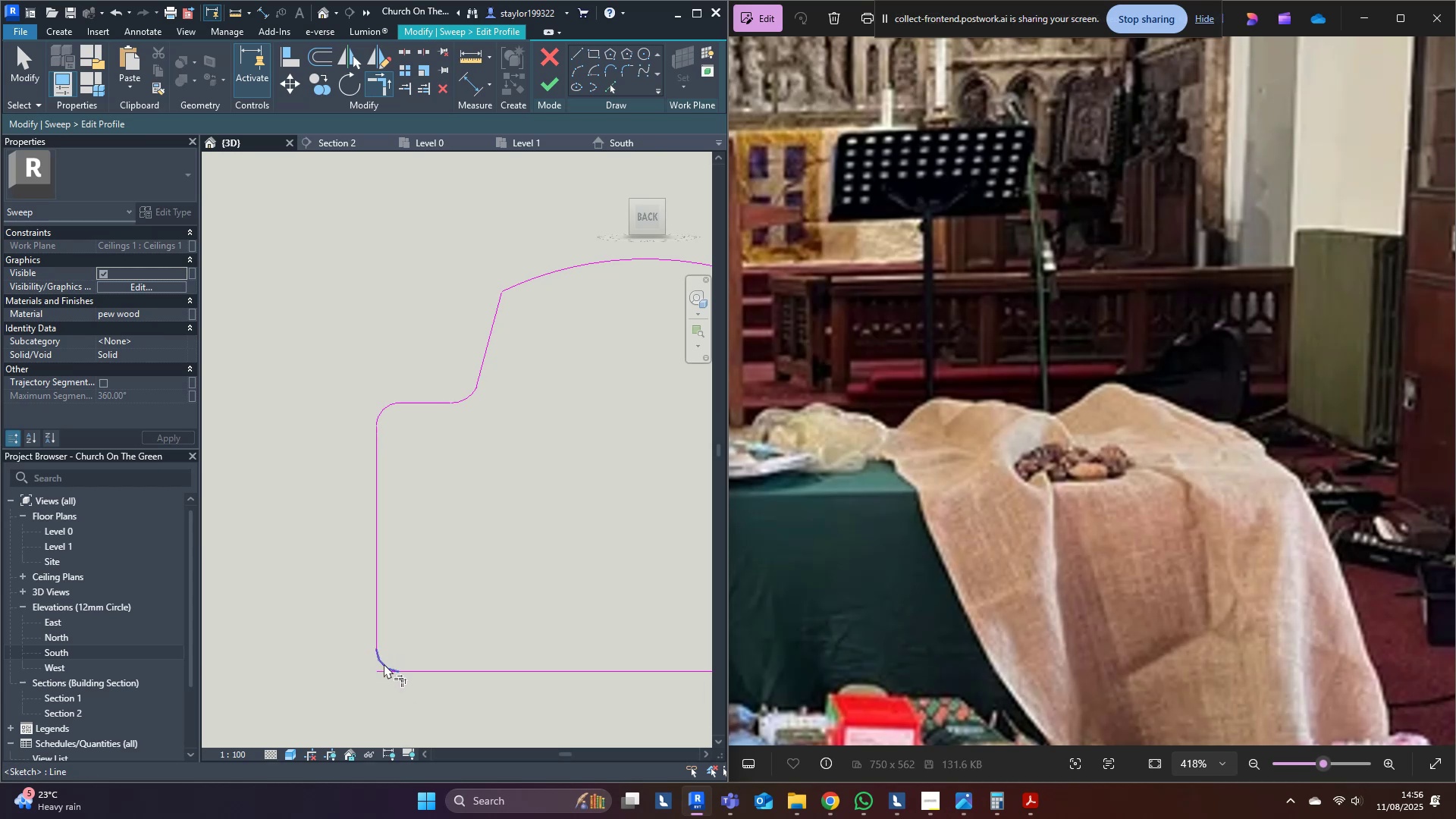 
triple_click([384, 663])
 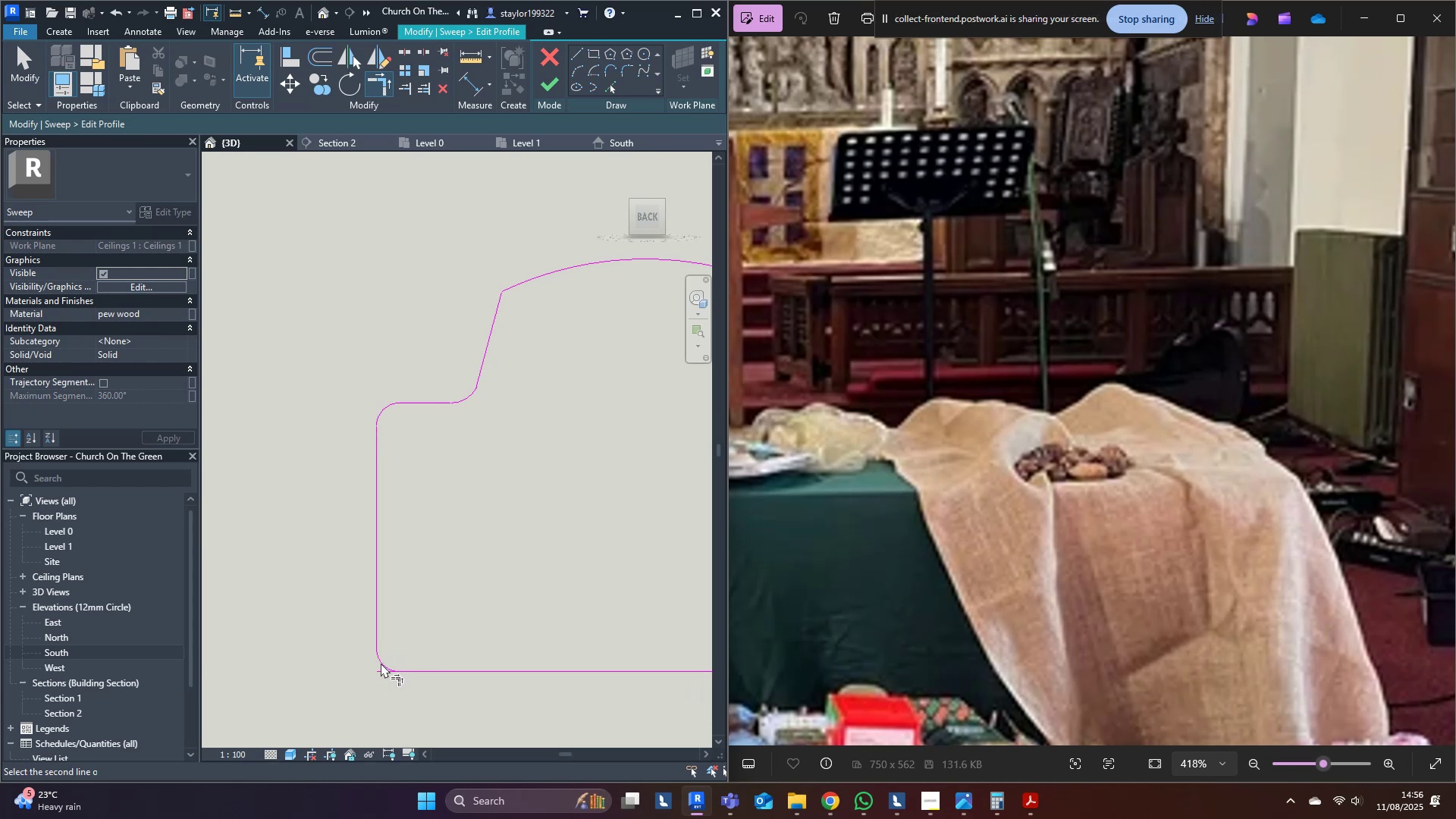 
double_click([410, 670])
 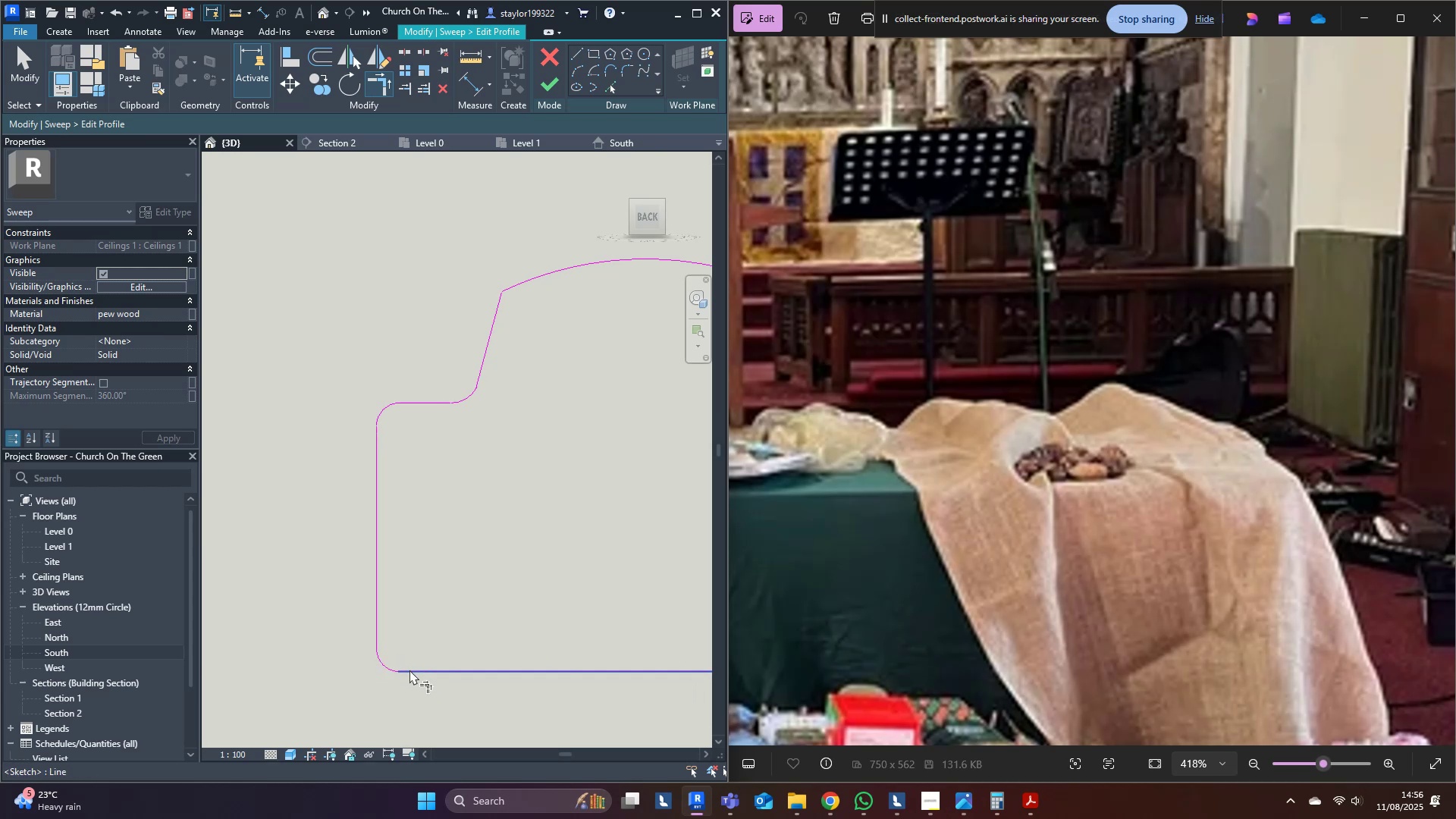 
triple_click([410, 670])
 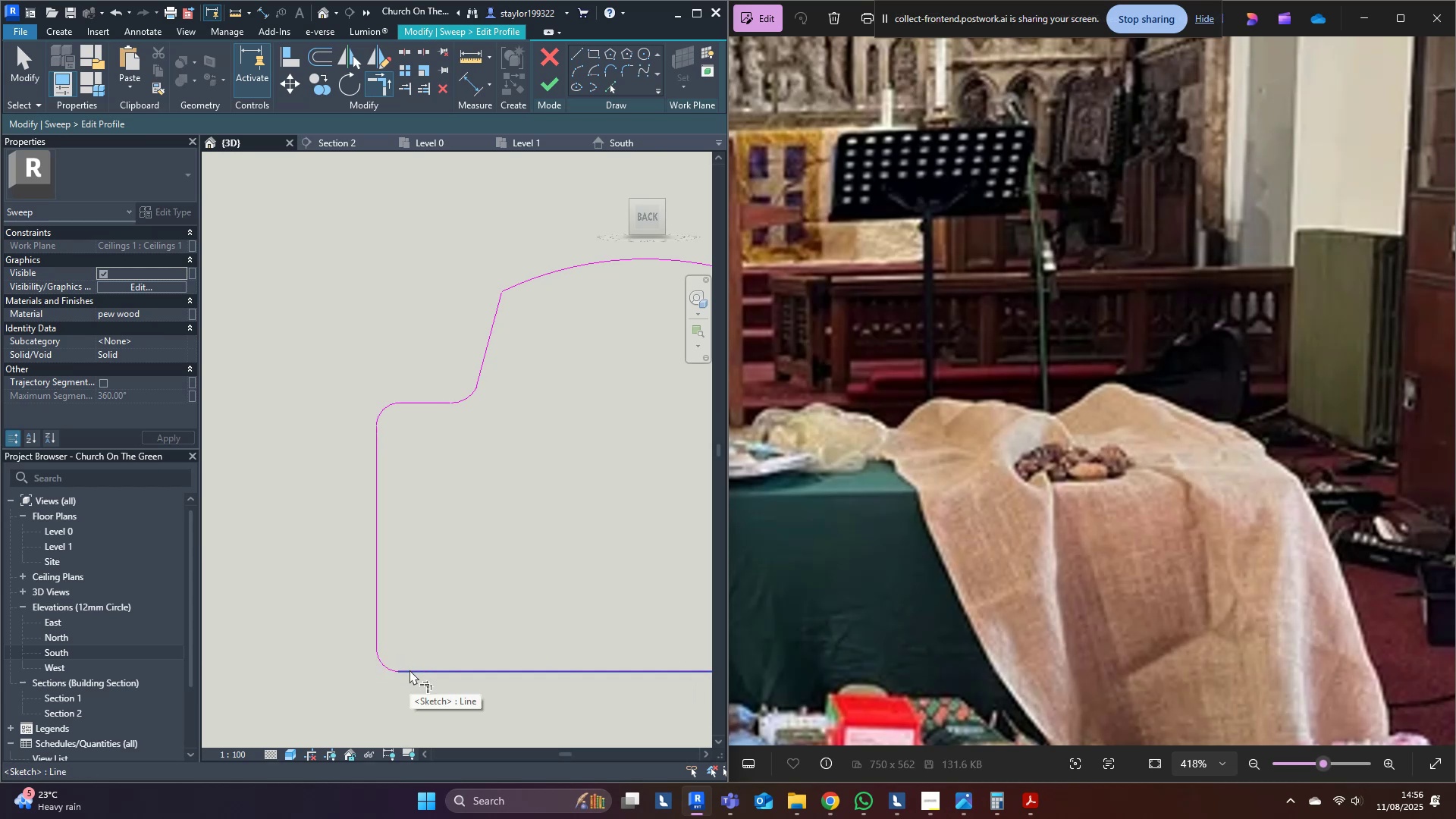 
scroll: coordinate [410, 670], scroll_direction: down, amount: 3.0
 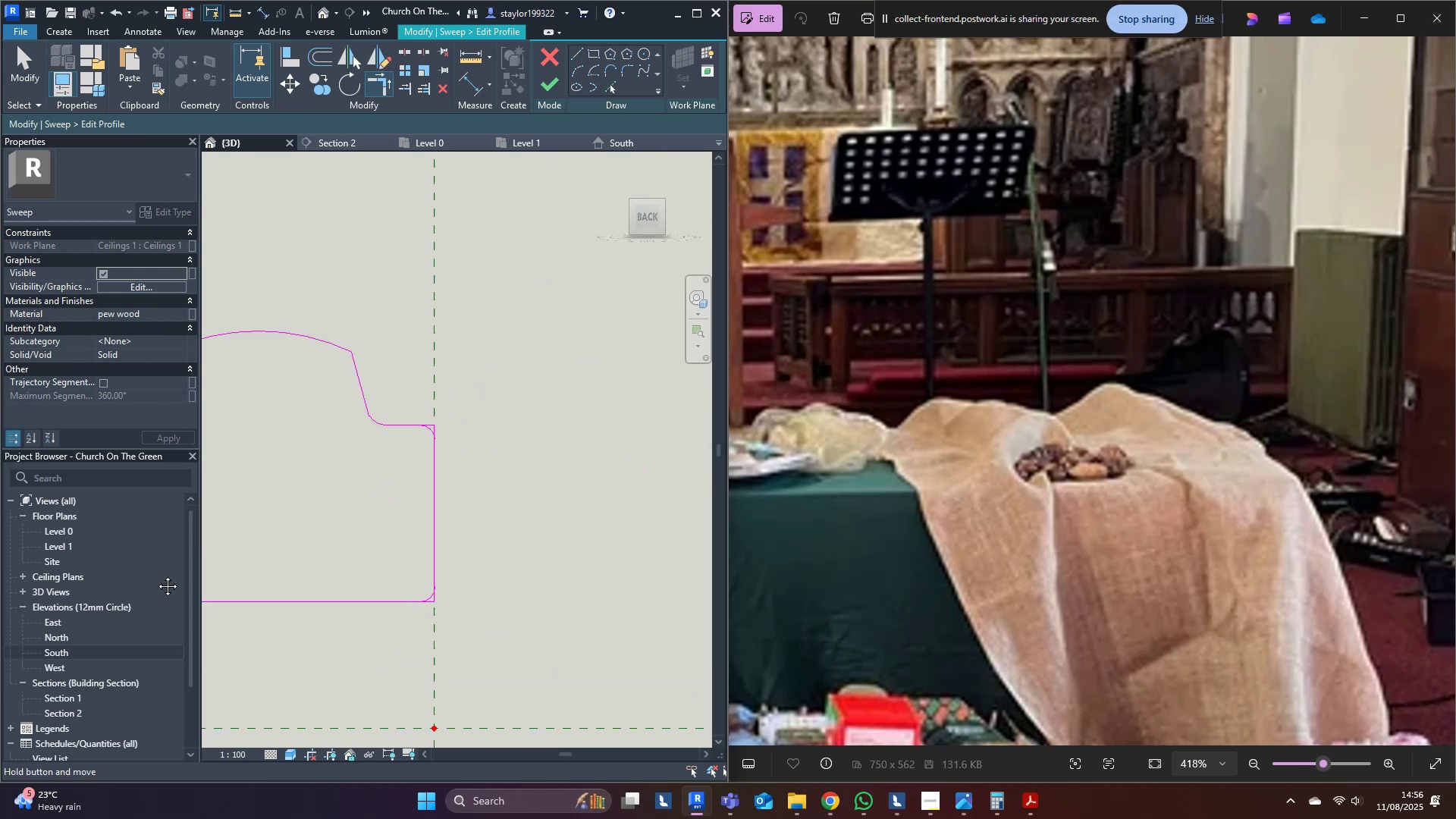 
scroll: coordinate [419, 597], scroll_direction: up, amount: 4.0
 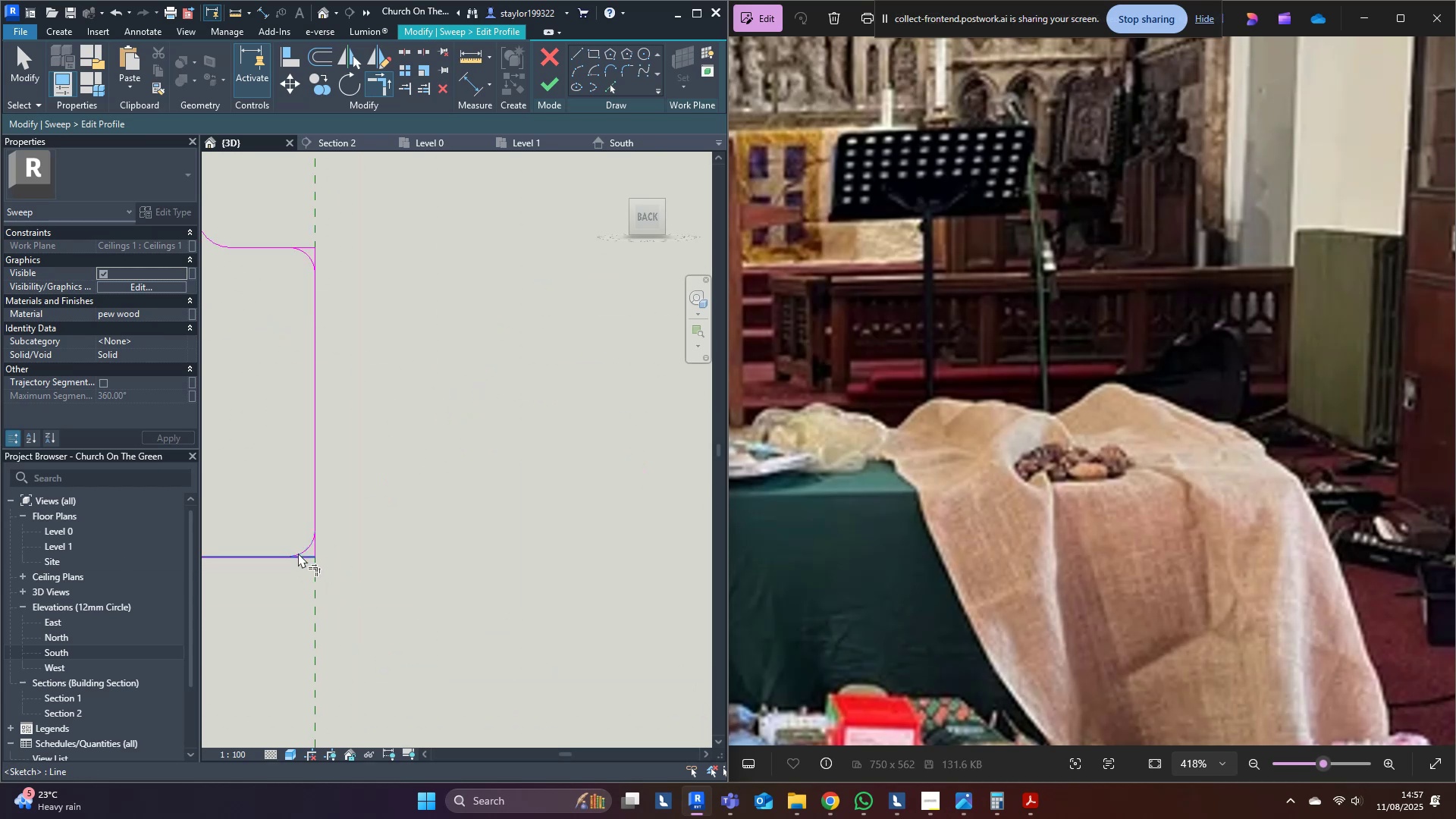 
double_click([274, 556])
 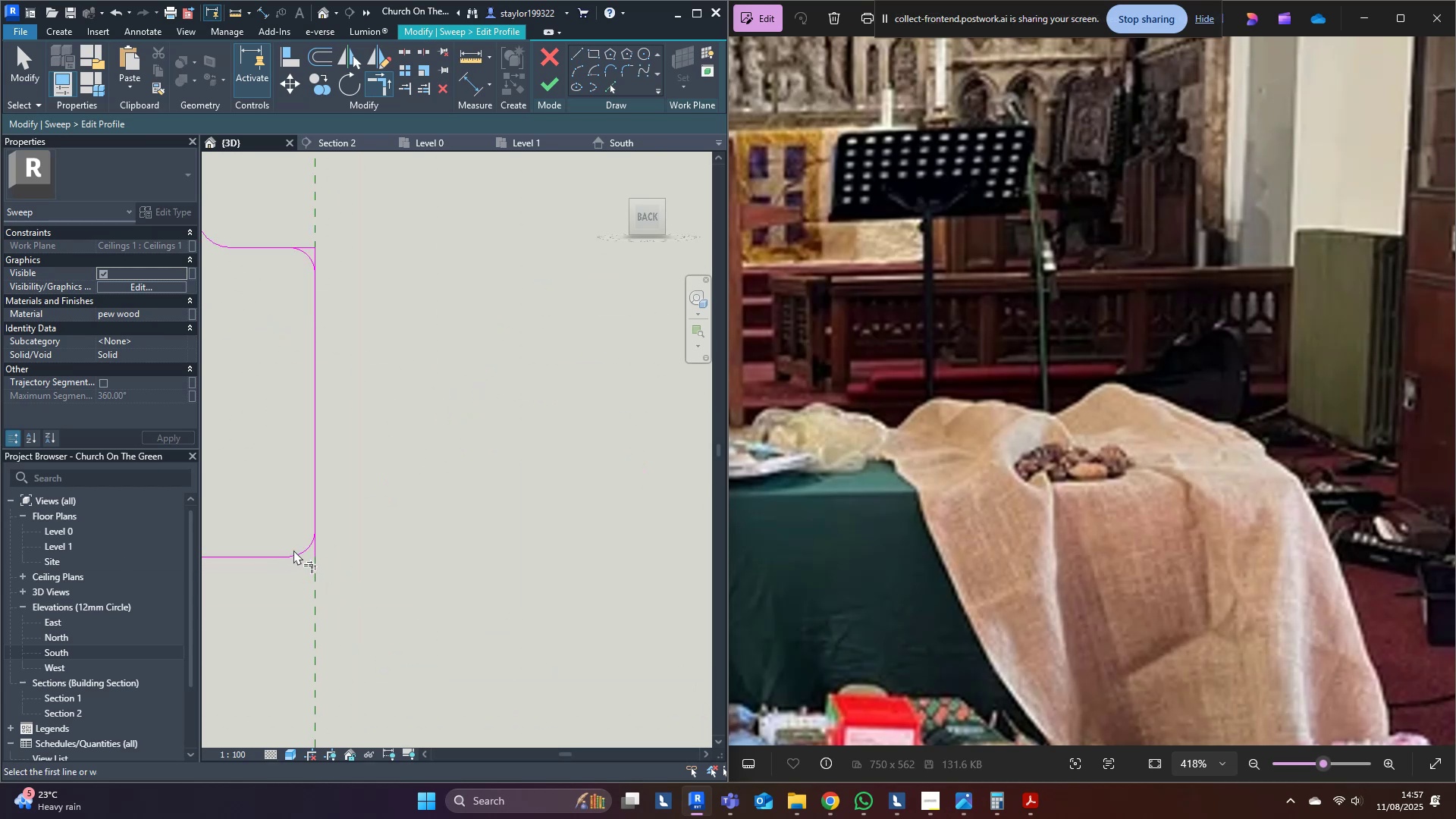 
triple_click([293, 550])
 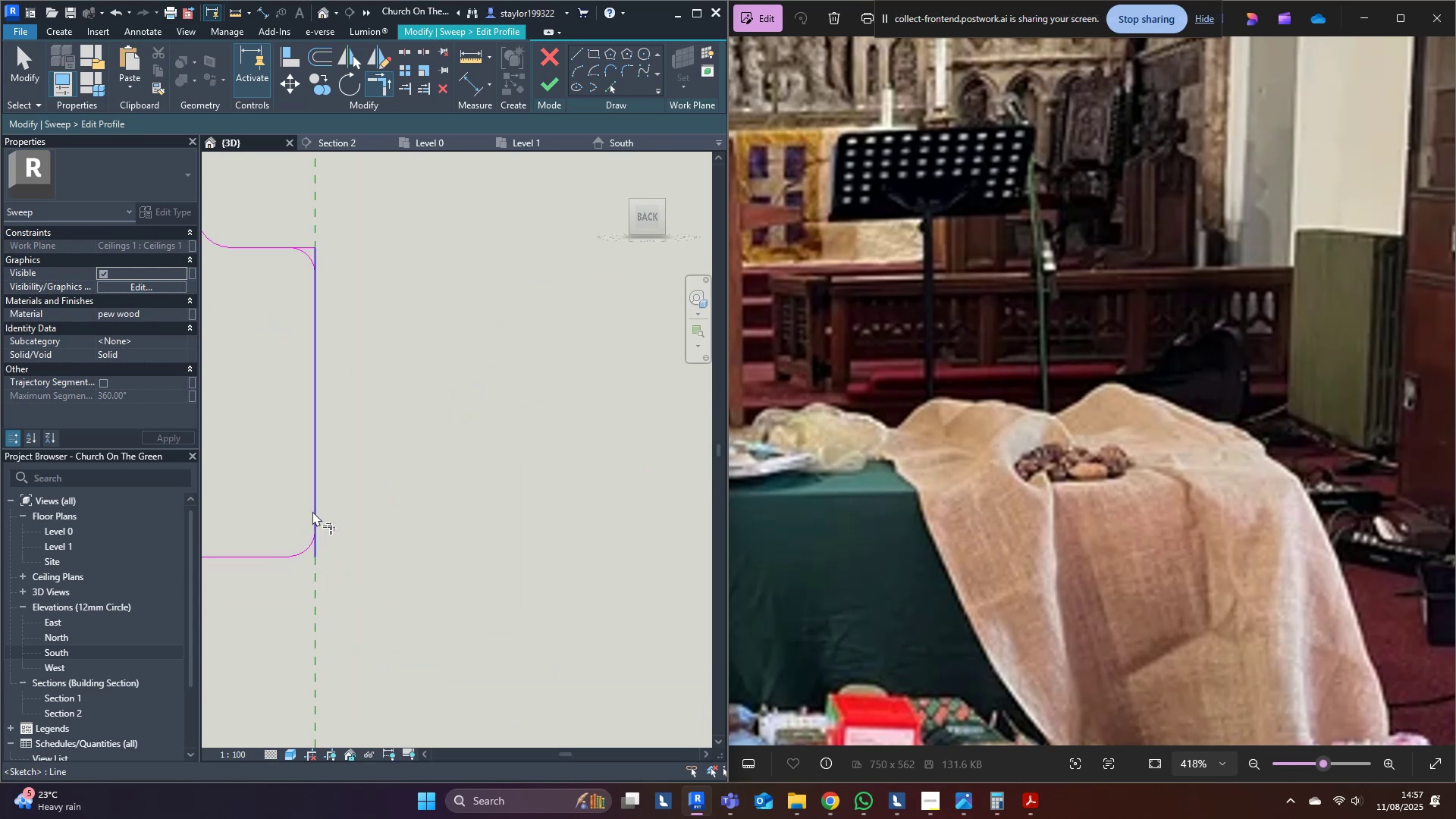 
triple_click([315, 506])
 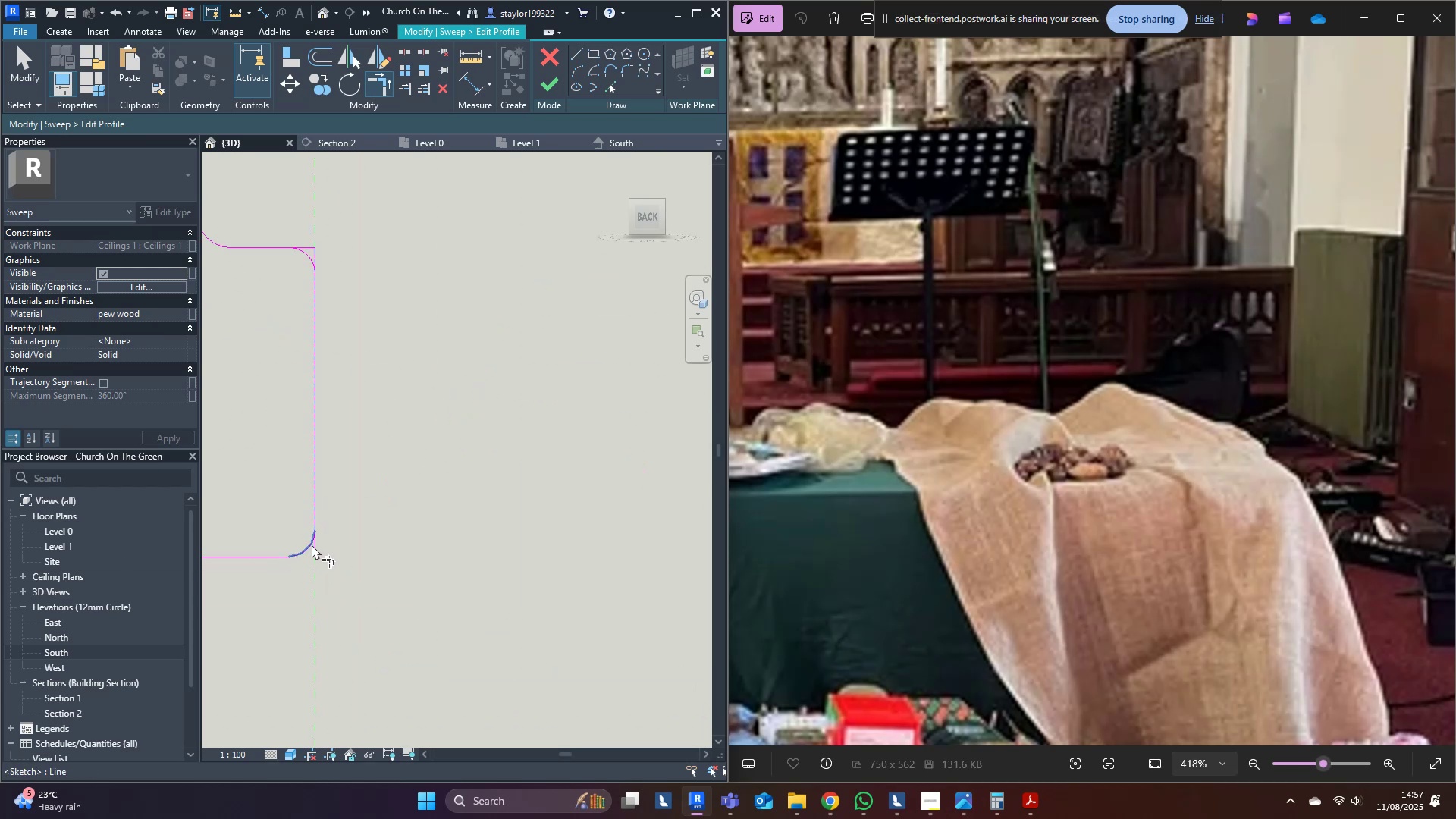 
triple_click([312, 544])
 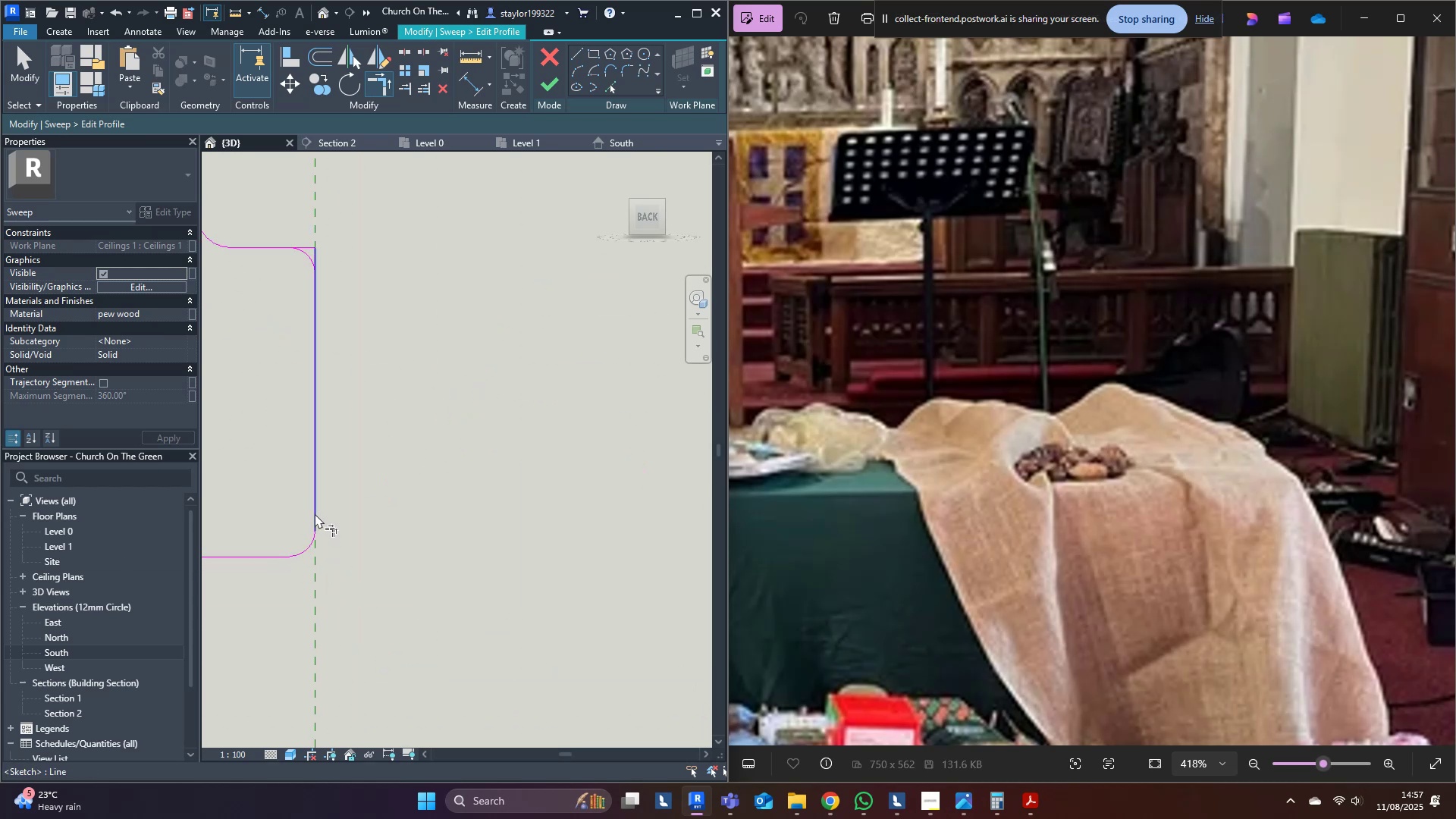 
triple_click([315, 511])
 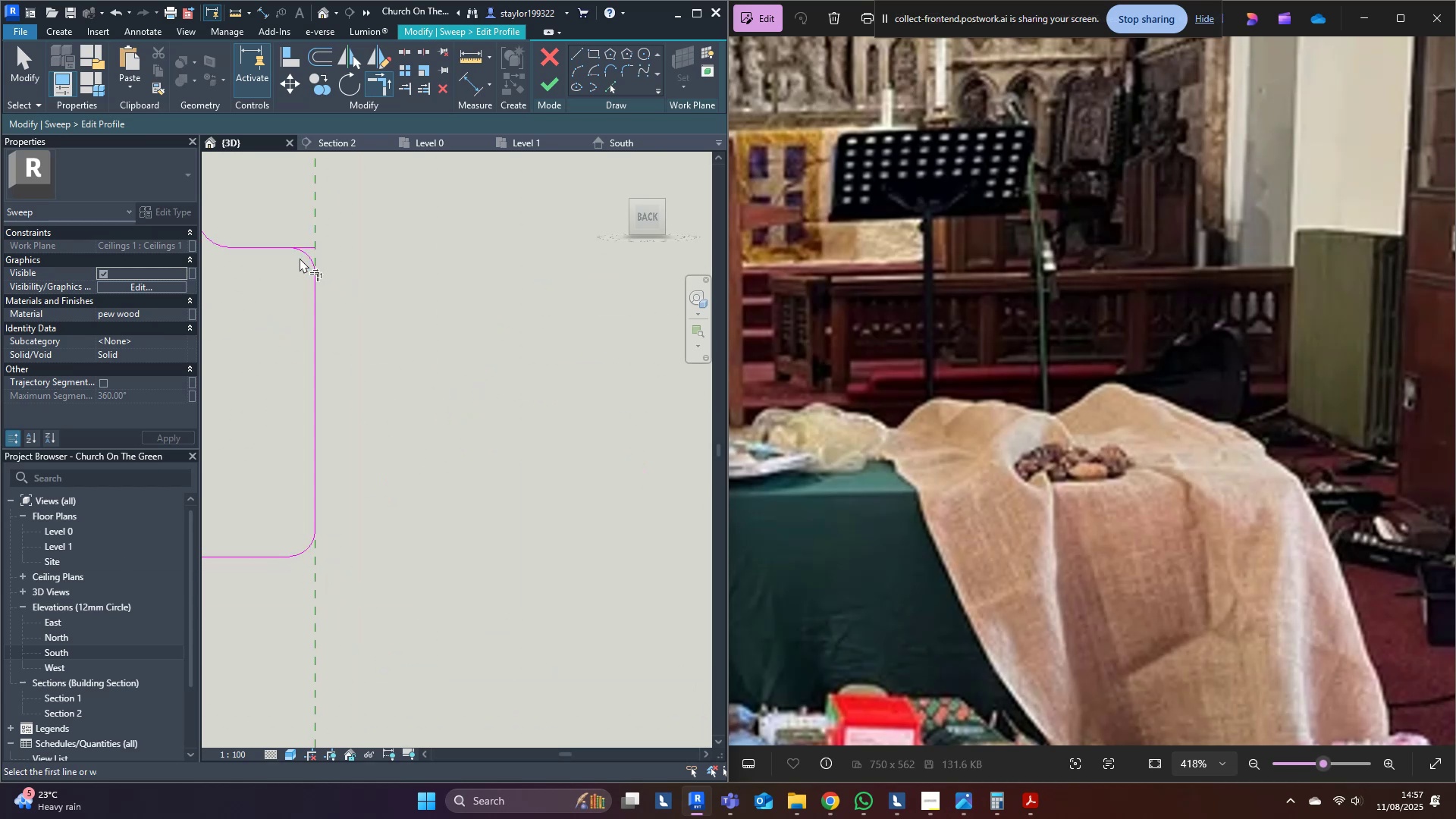 
double_click([277, 248])
 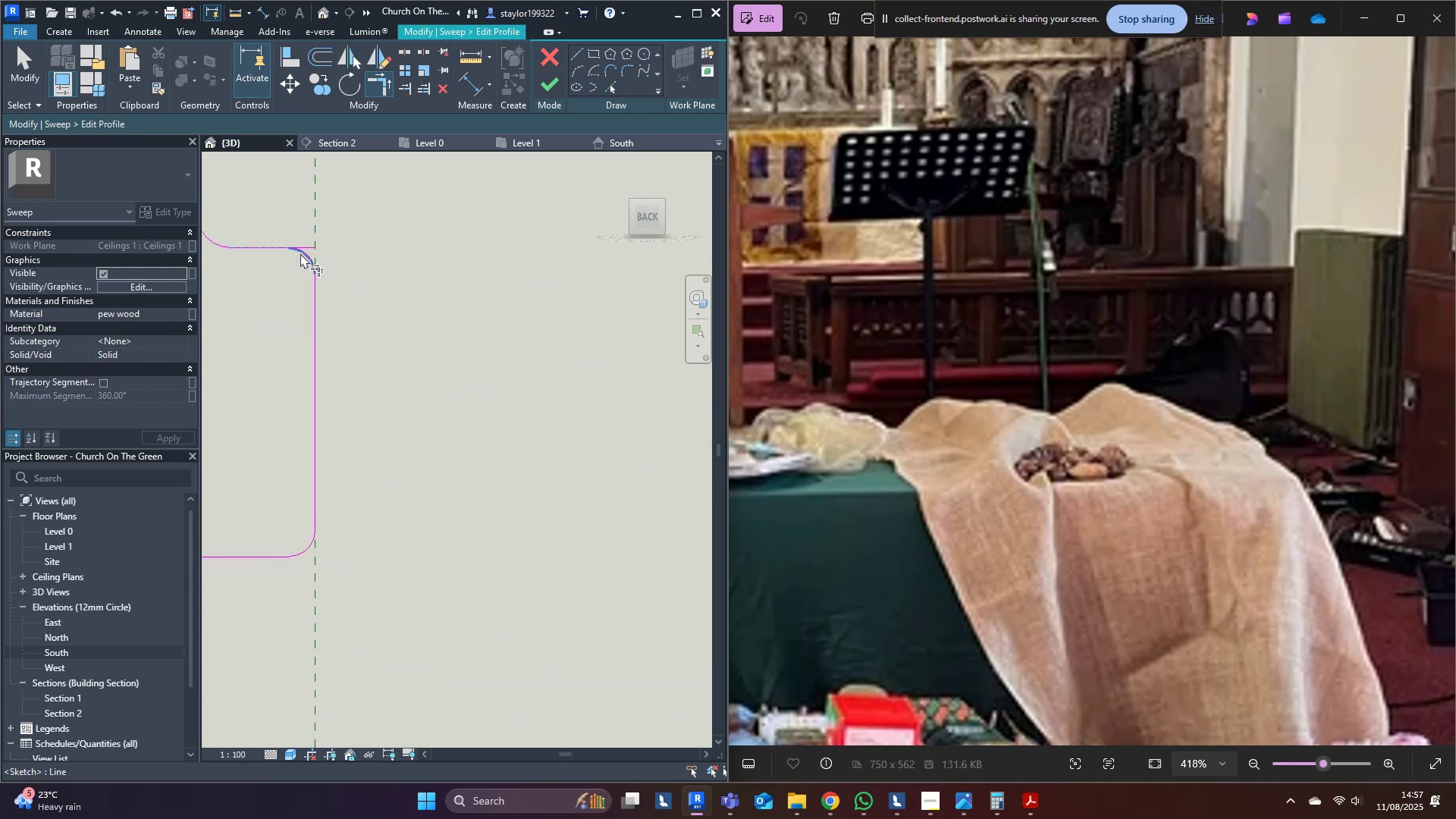 
triple_click([300, 253])
 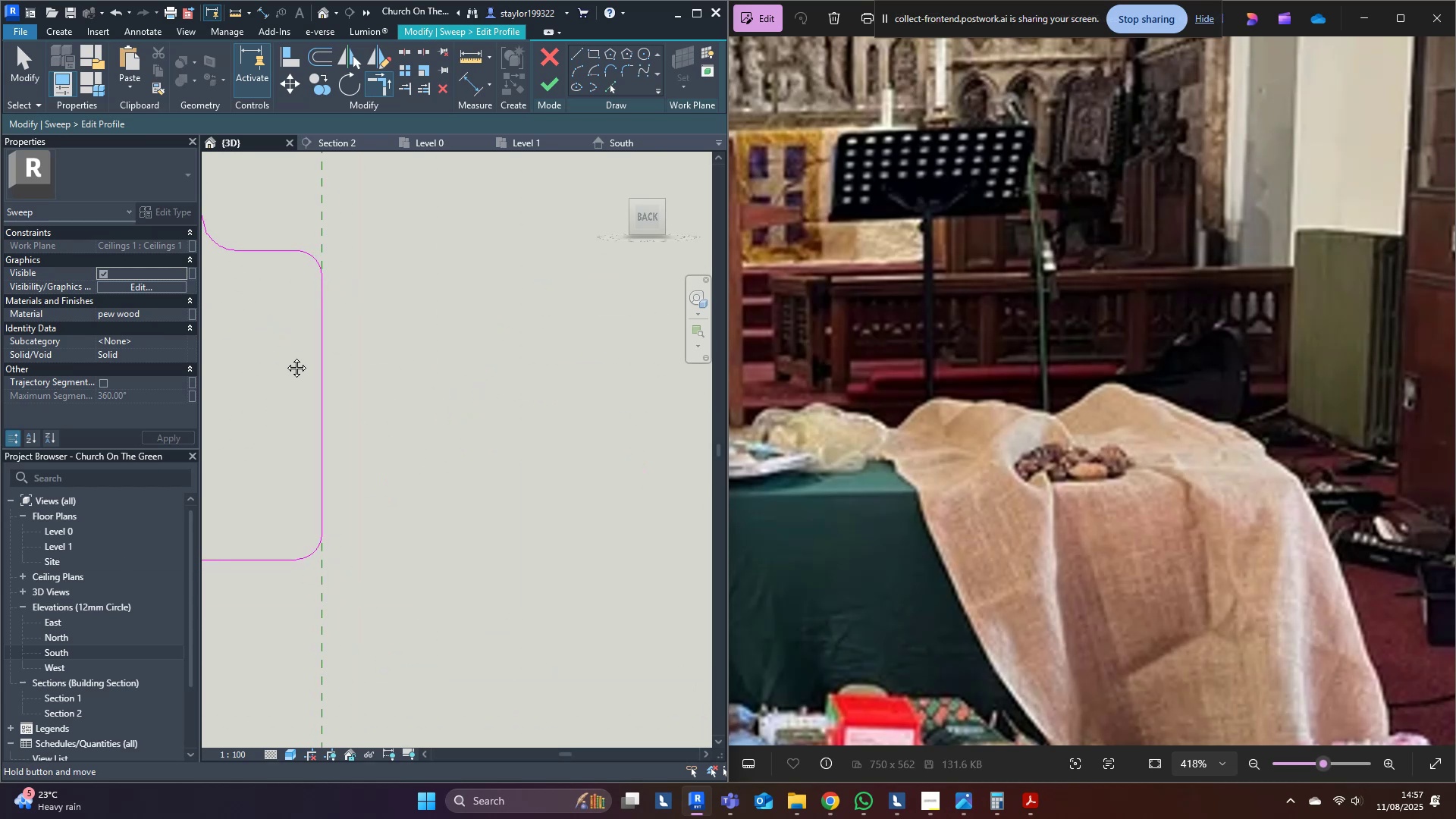 
scroll: coordinate [452, 410], scroll_direction: down, amount: 6.0
 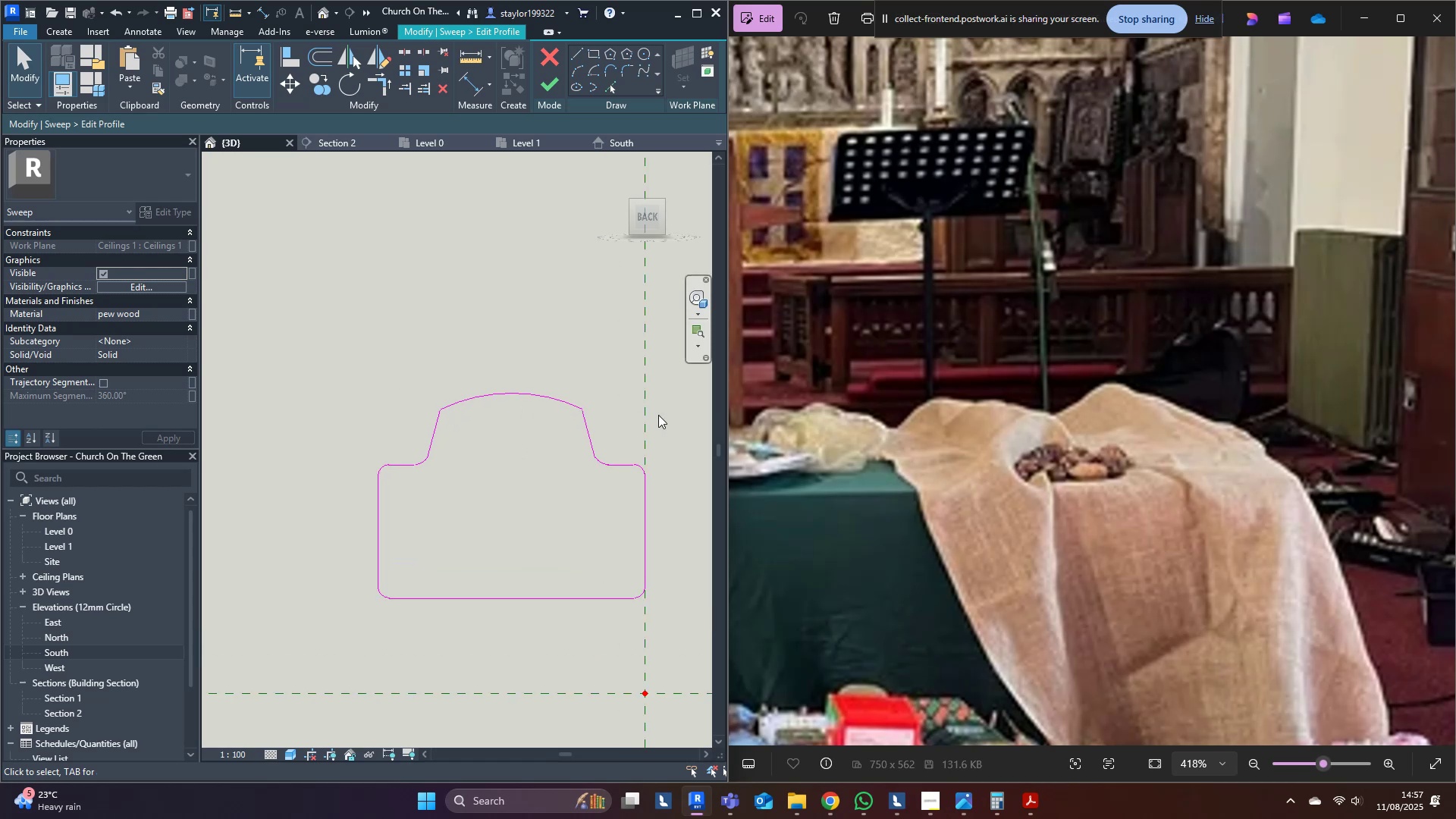 
hold_key(key=M, duration=29.07)
 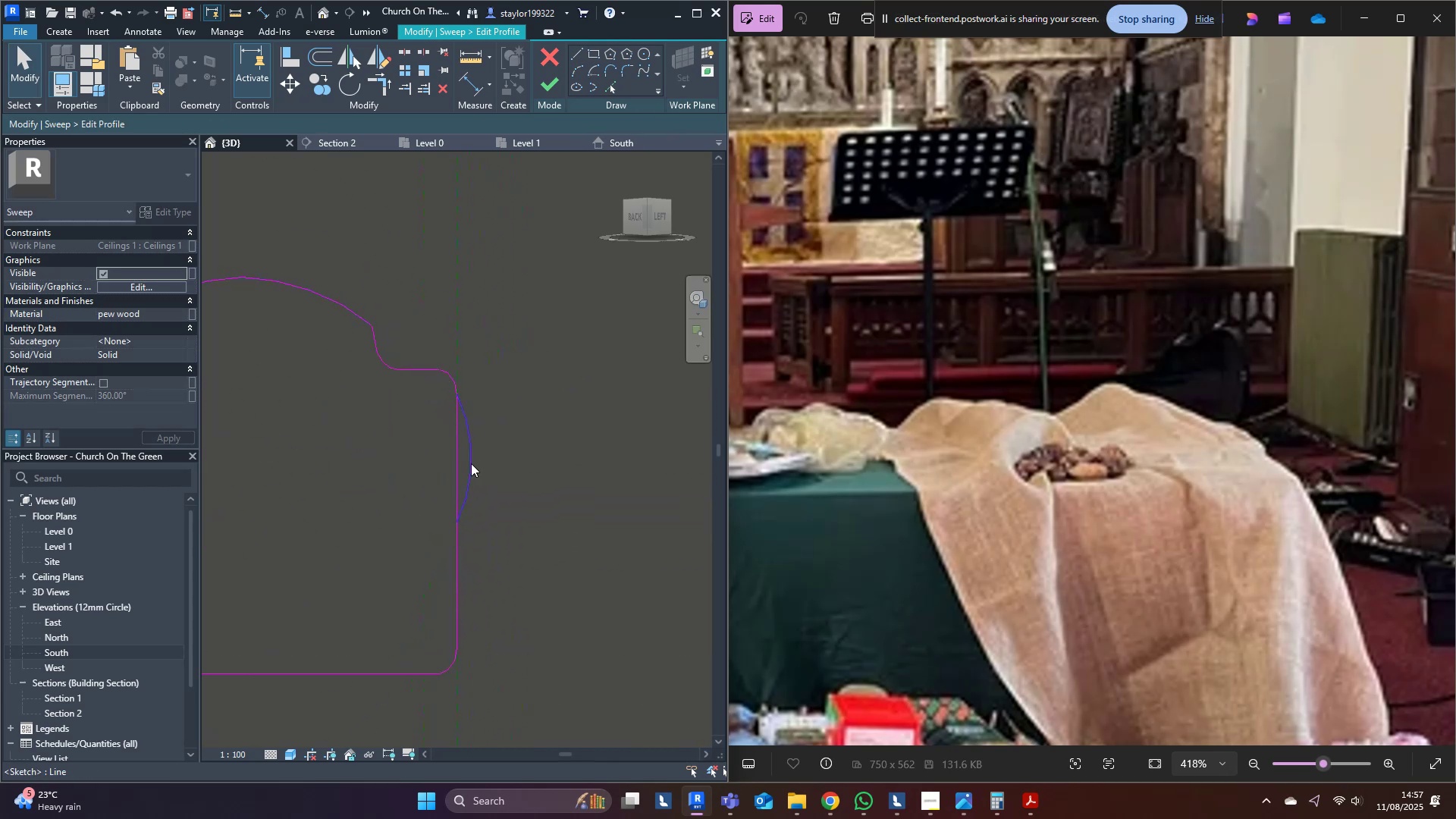 
hold_key(key=D, duration=29.19)
 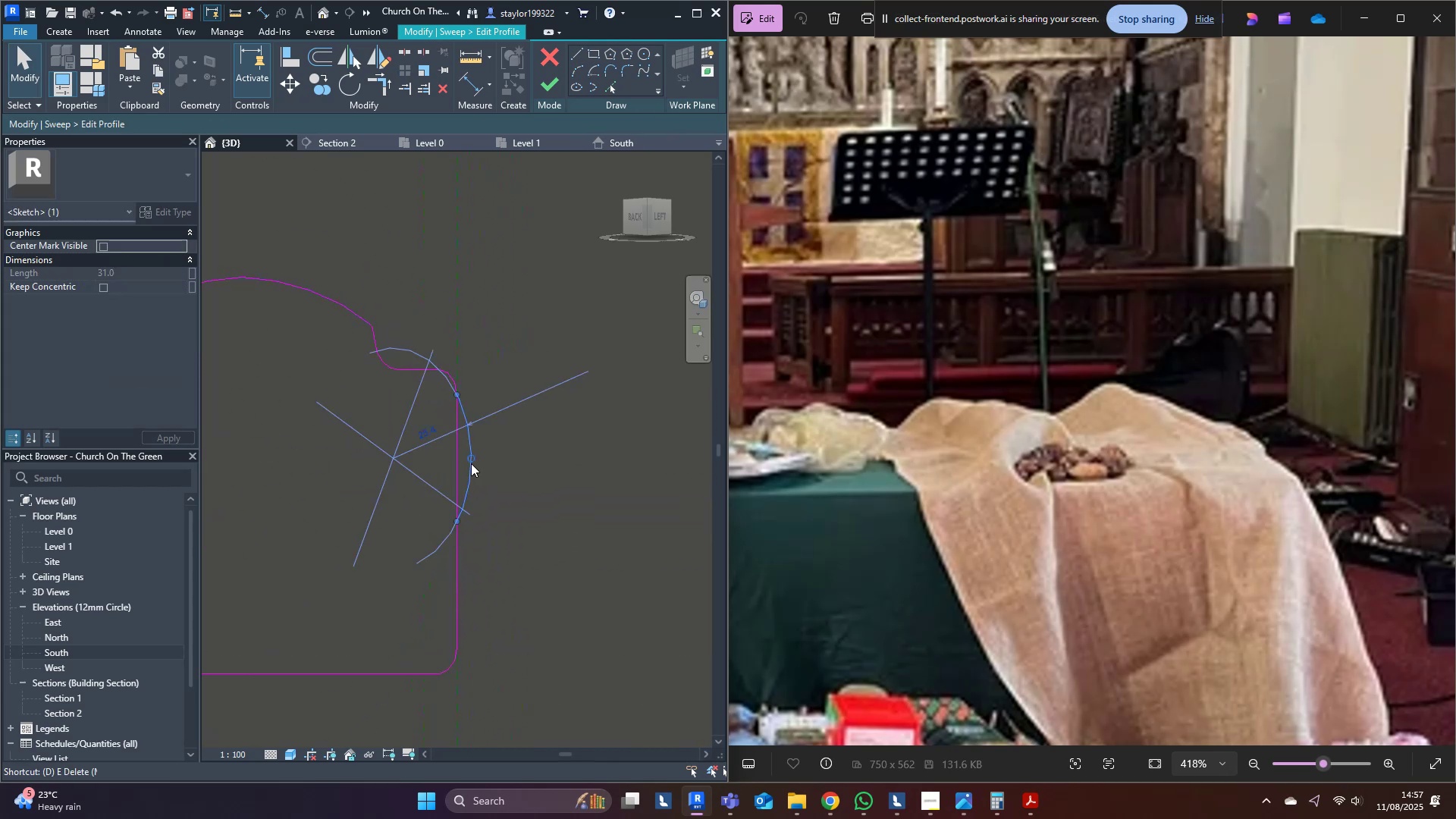 
left_click_drag(start_coordinate=[658, 416], to_coordinate=[601, 423])
 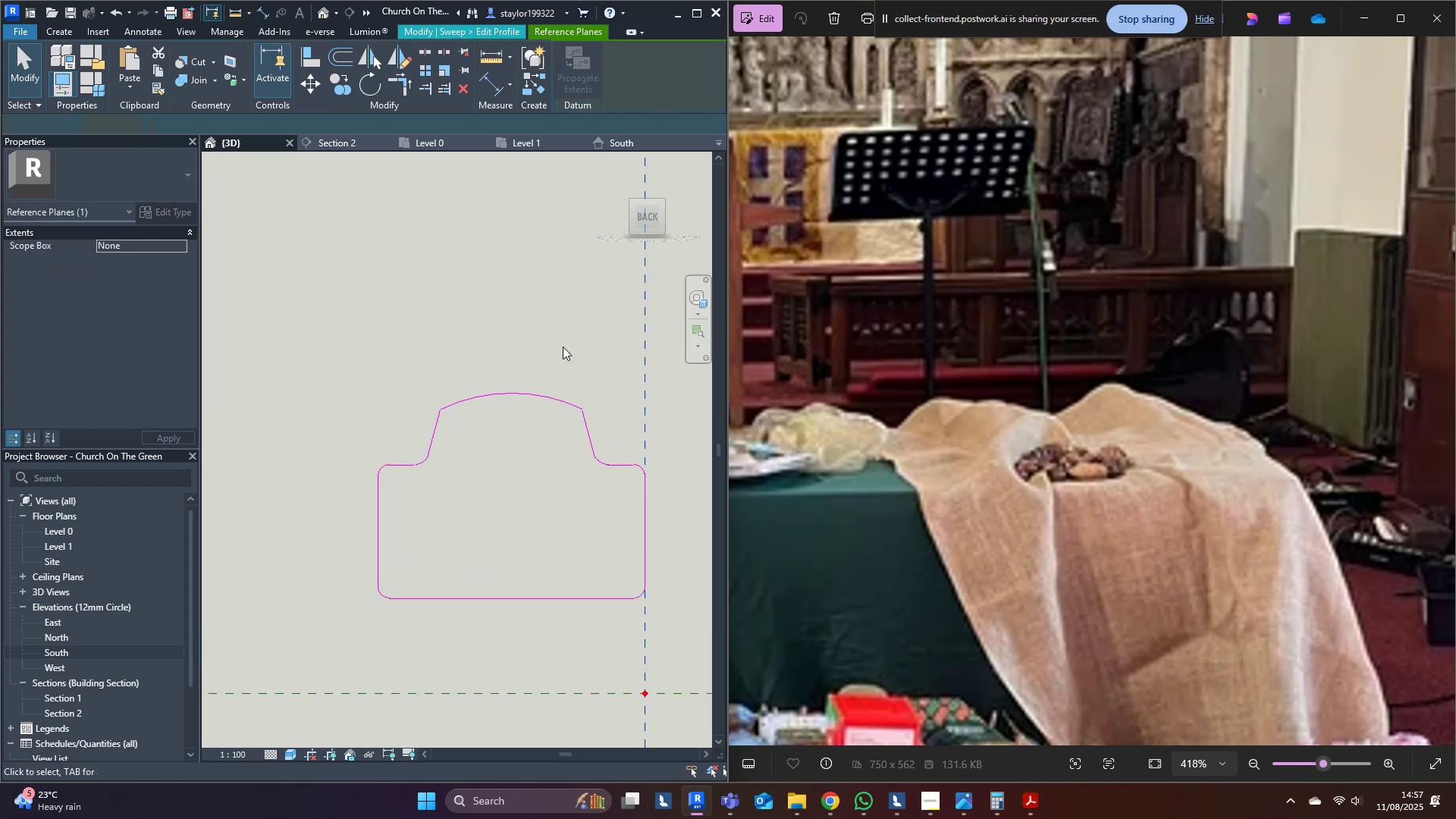 
left_click_drag(start_coordinate=[375, 328], to_coordinate=[519, 311])
 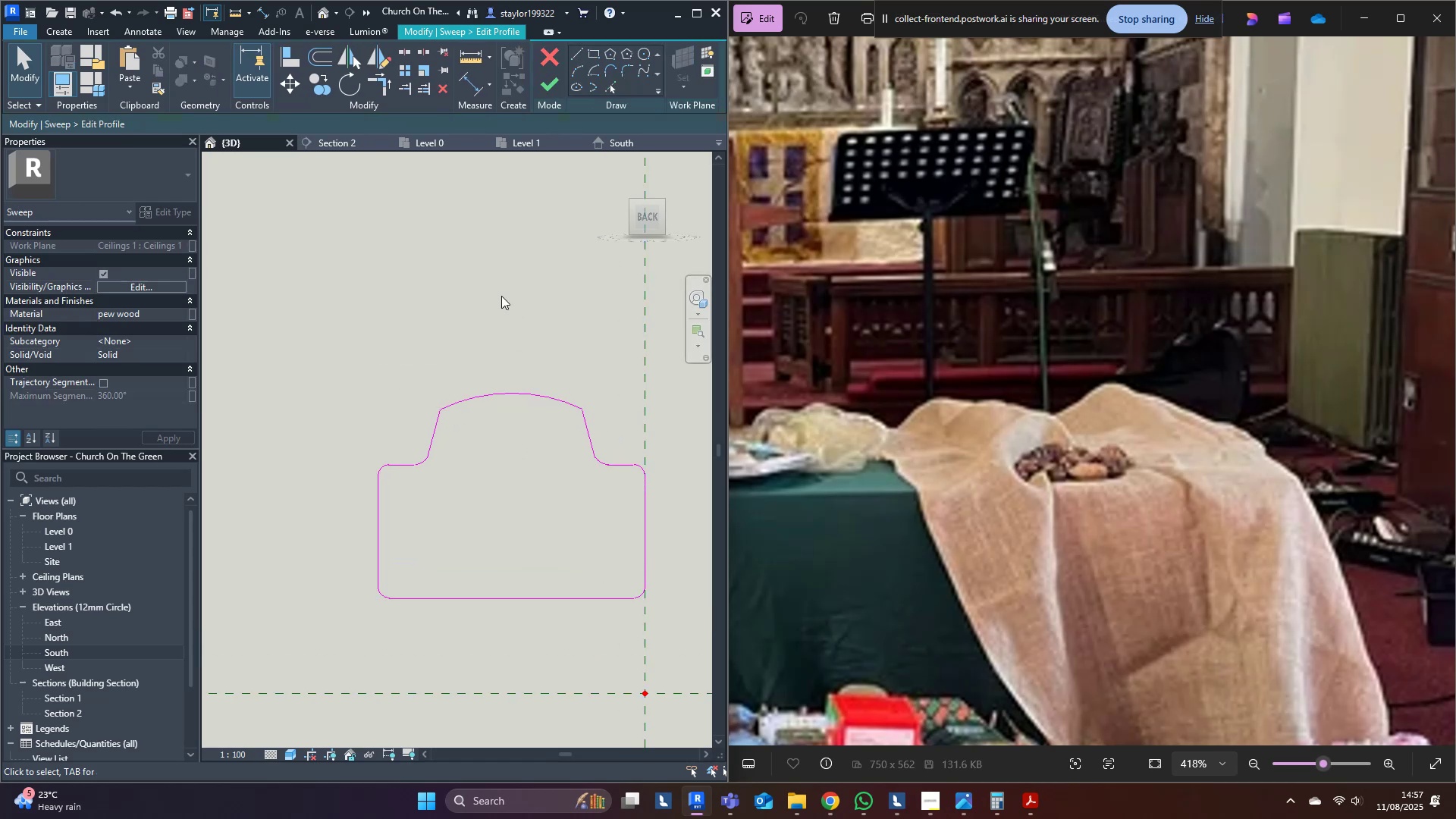 
left_click([497, 293])
 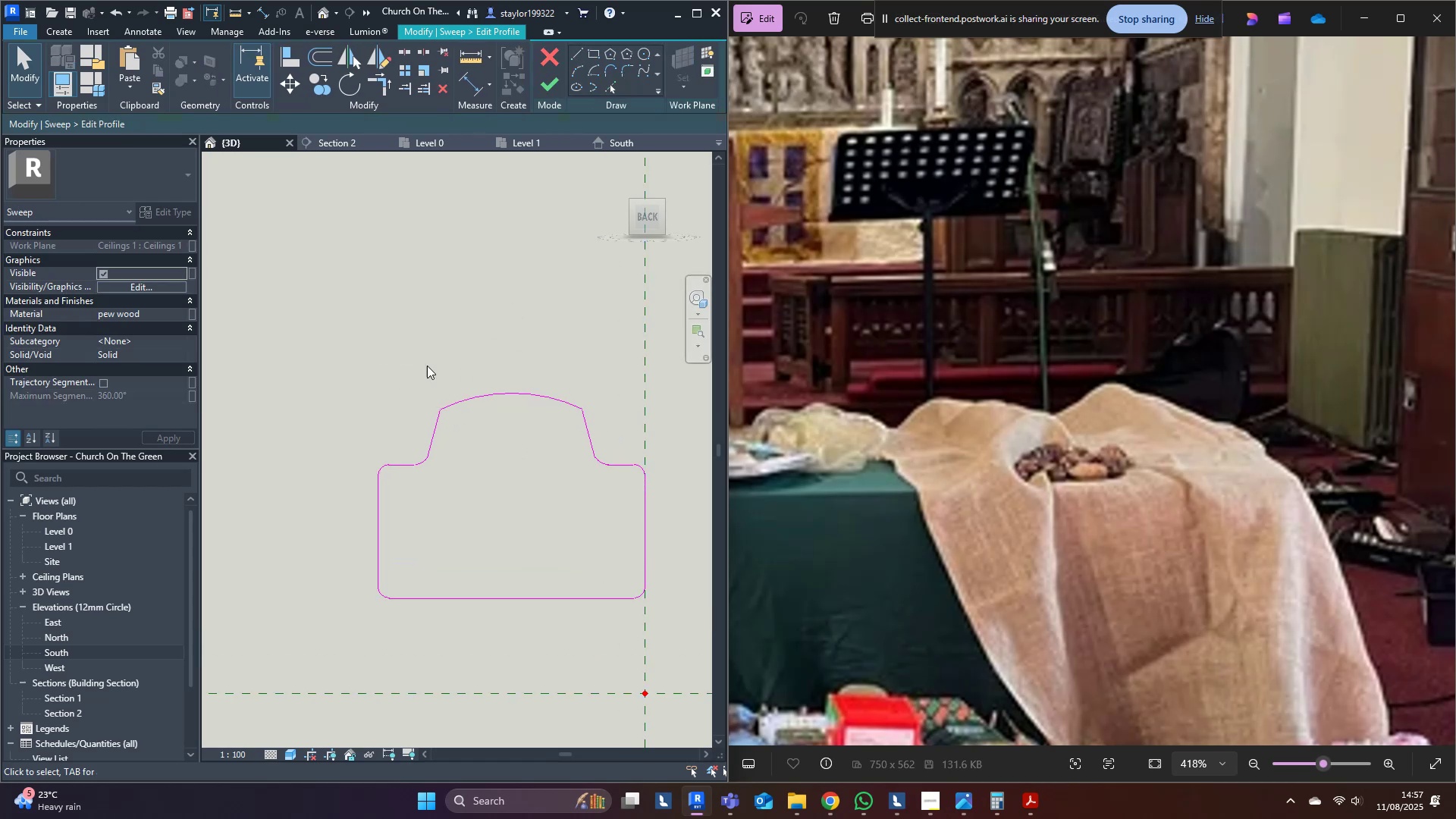 
left_click_drag(start_coordinate=[438, 372], to_coordinate=[622, 425])
 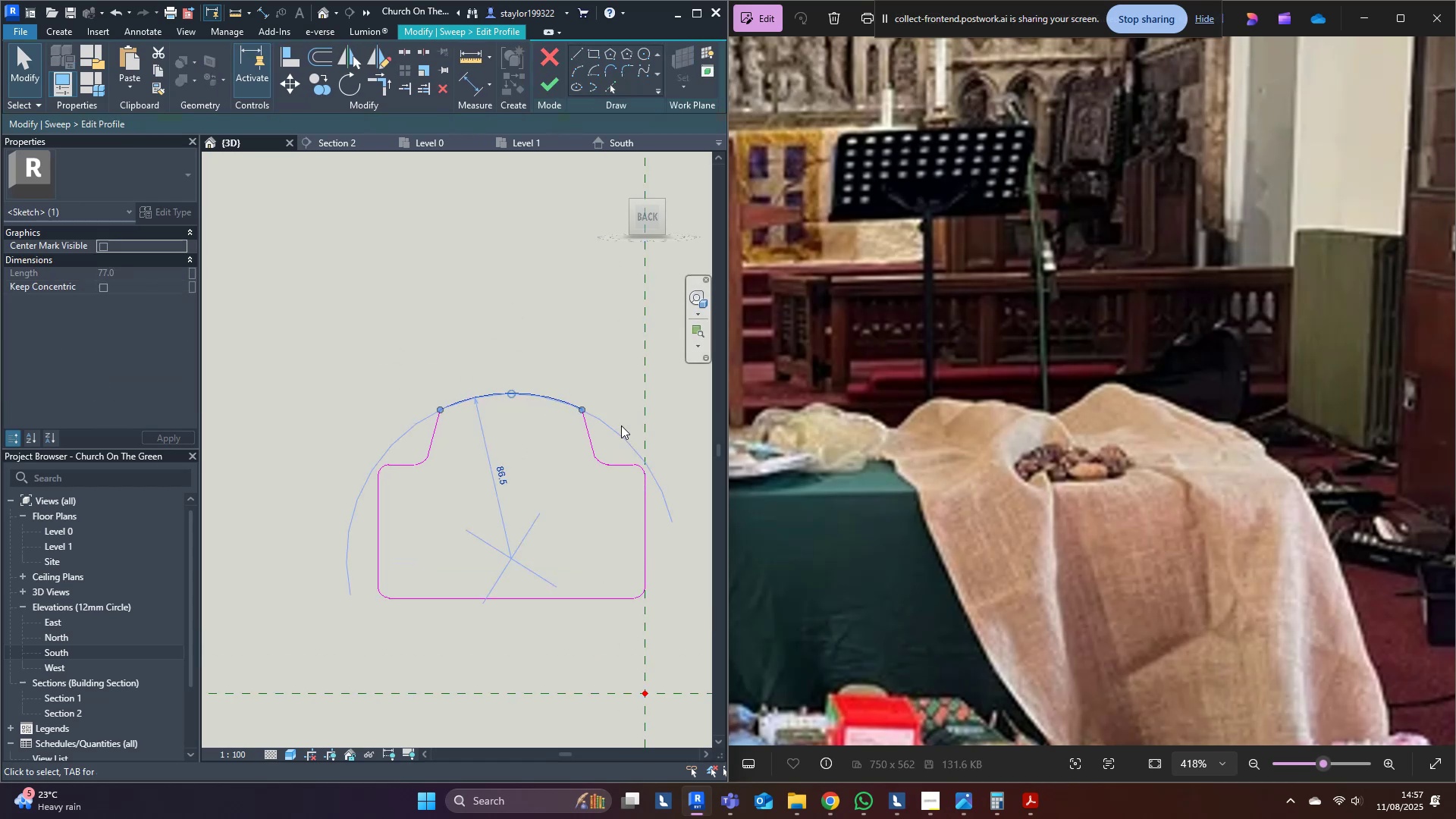 
key(Shift+ArrowDown)
 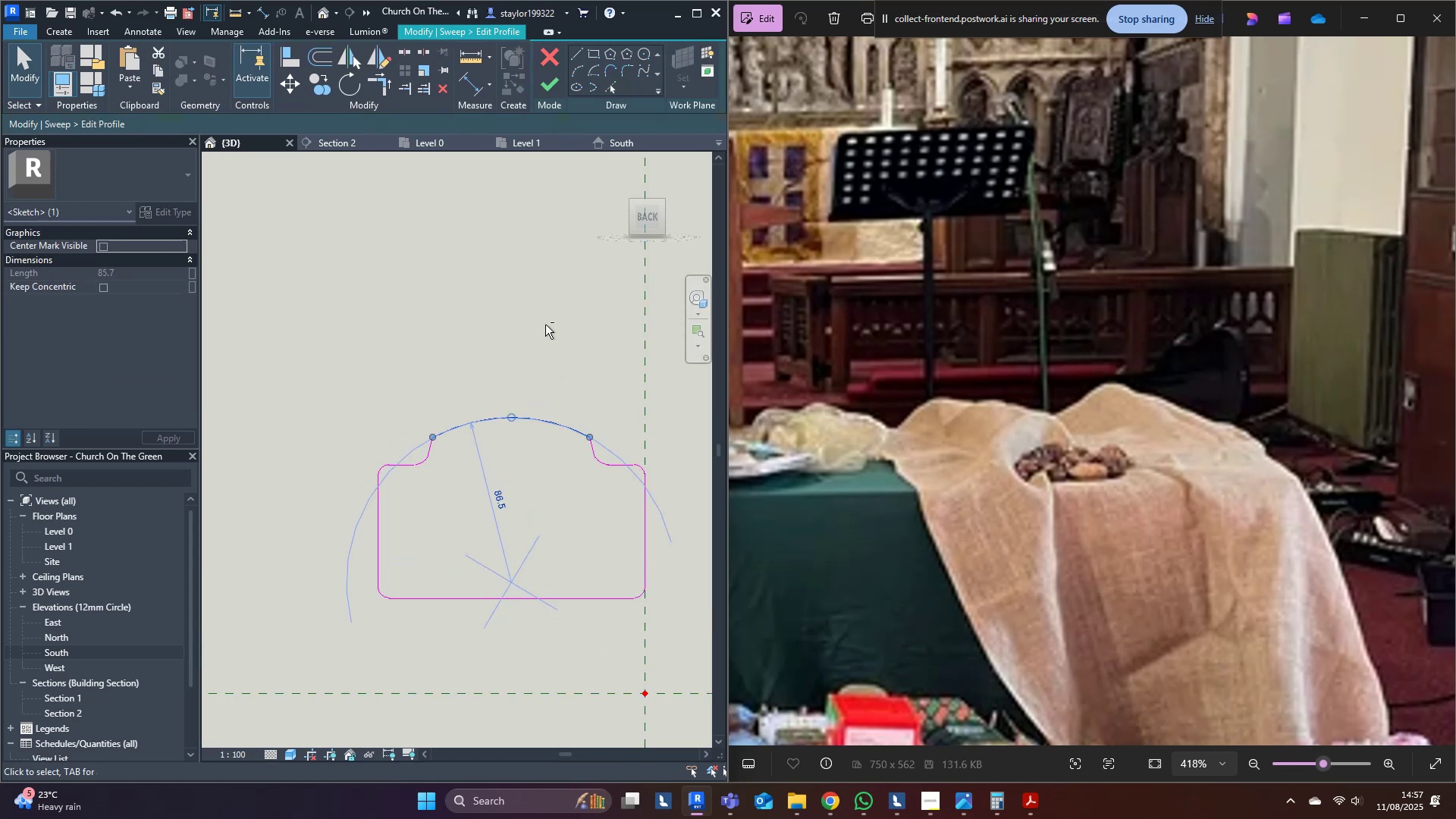 
key(ArrowDown)
 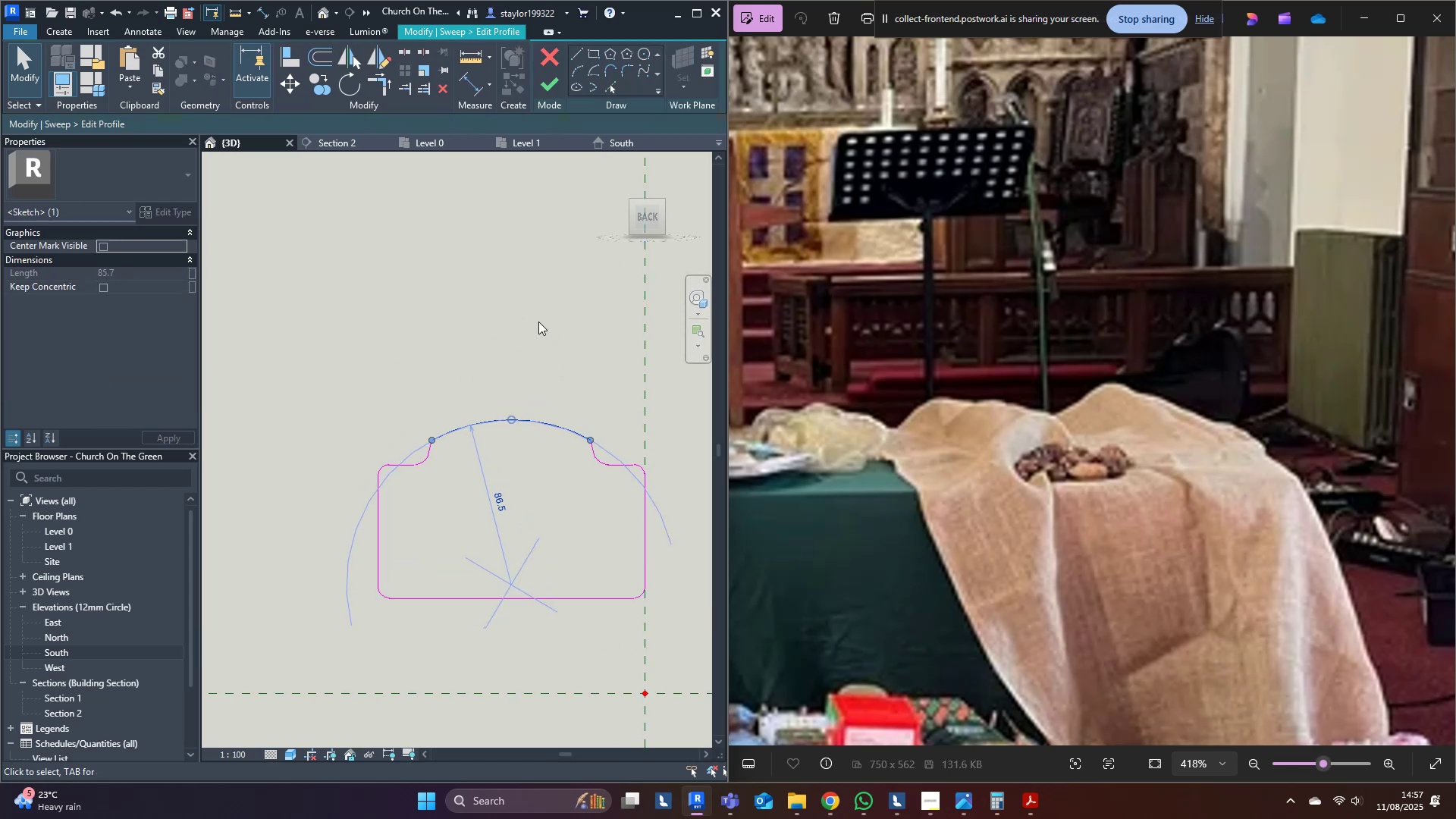 
key(ArrowDown)
 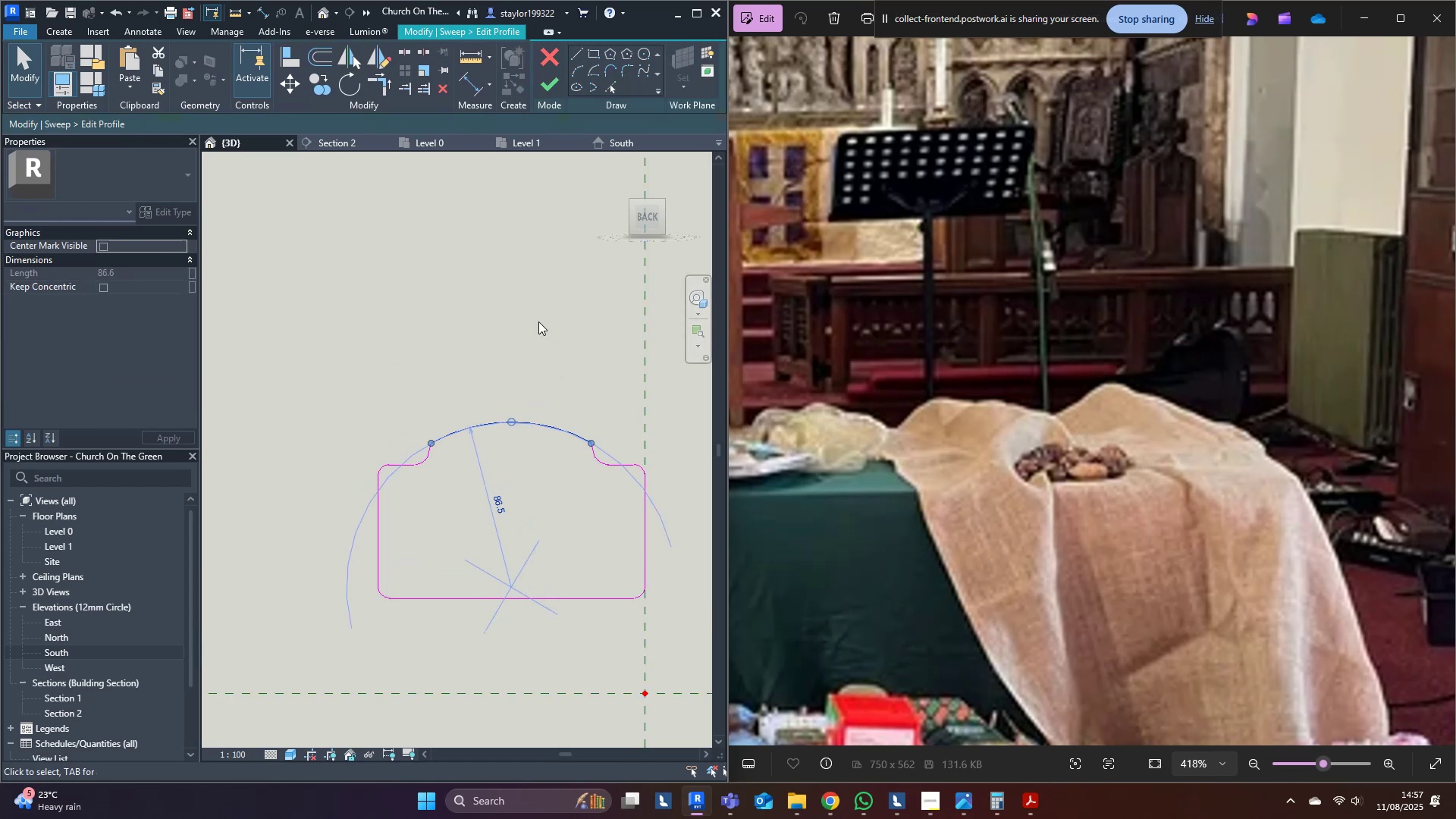 
key(ArrowDown)
 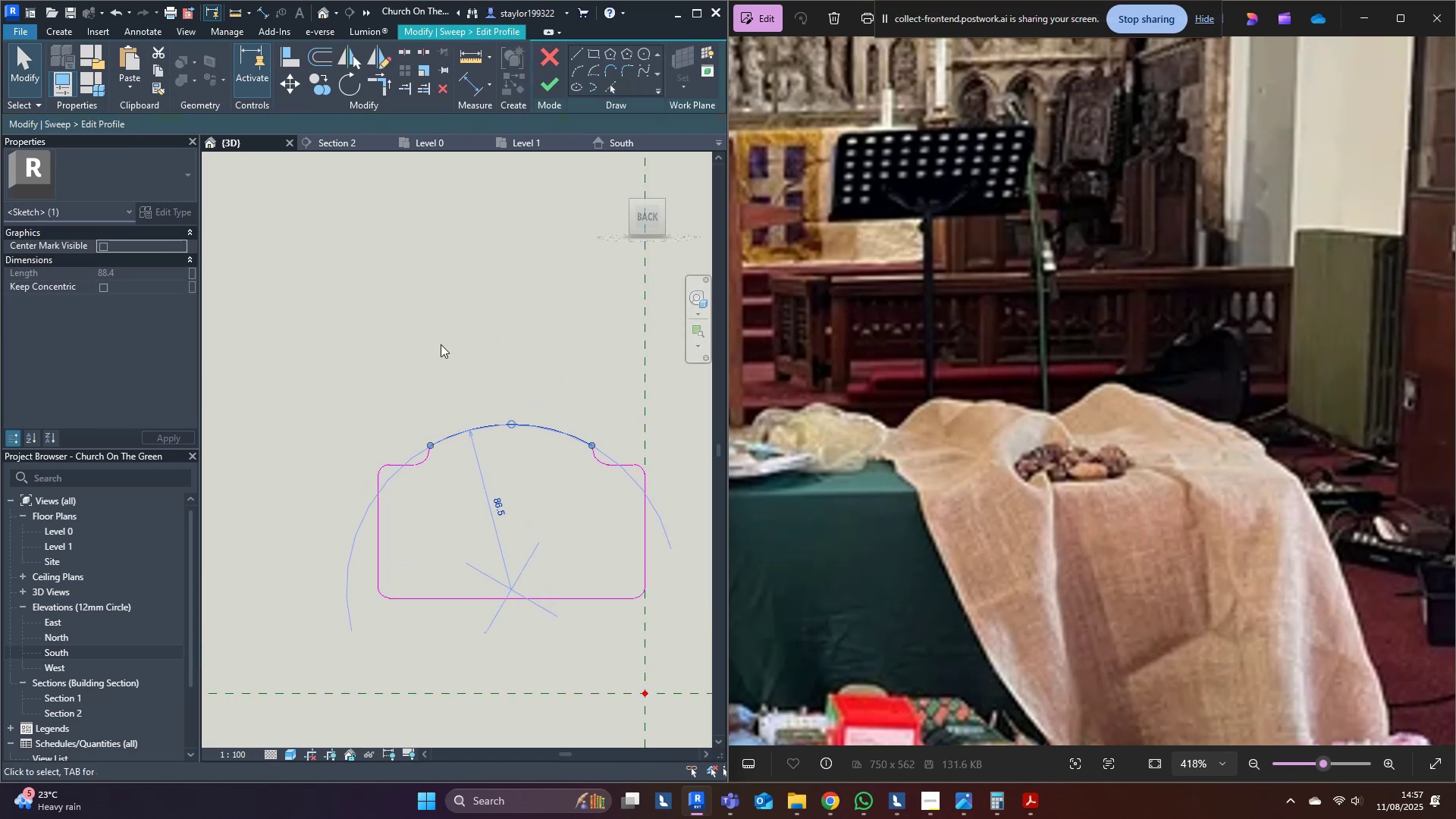 
left_click_drag(start_coordinate=[494, 340], to_coordinate=[497, 333])
 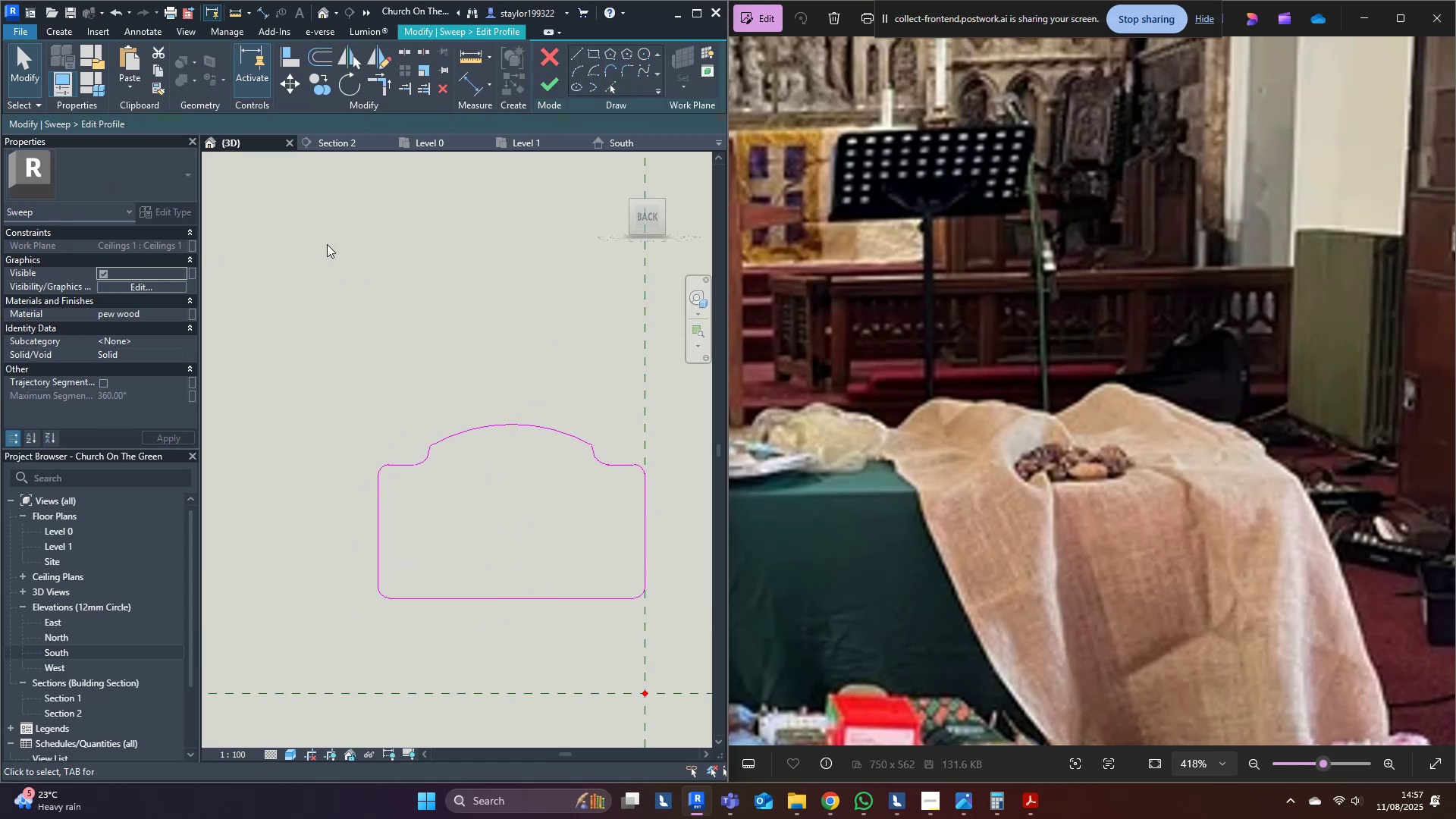 
left_click([560, 91])
 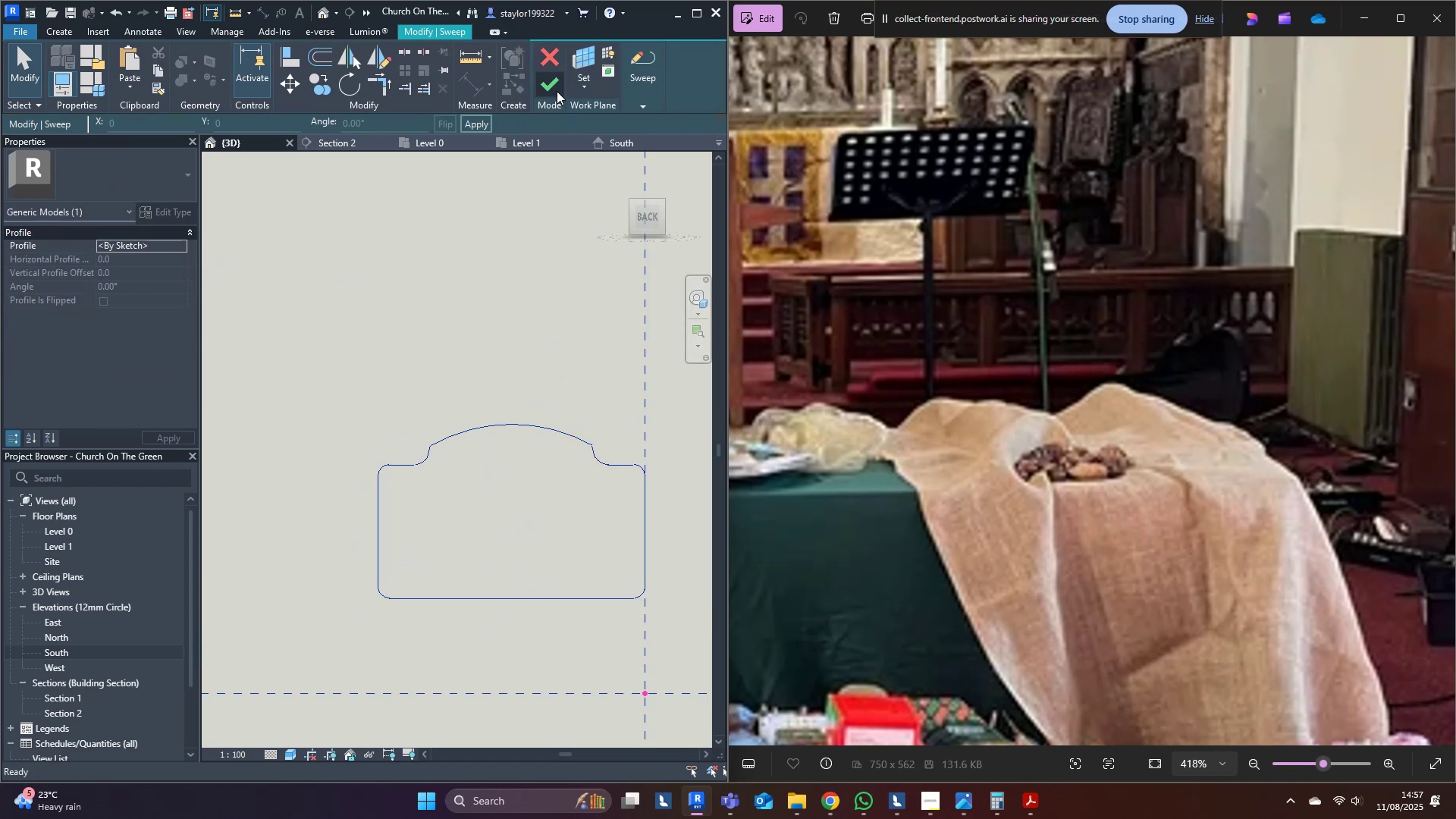 
left_click([557, 91])
 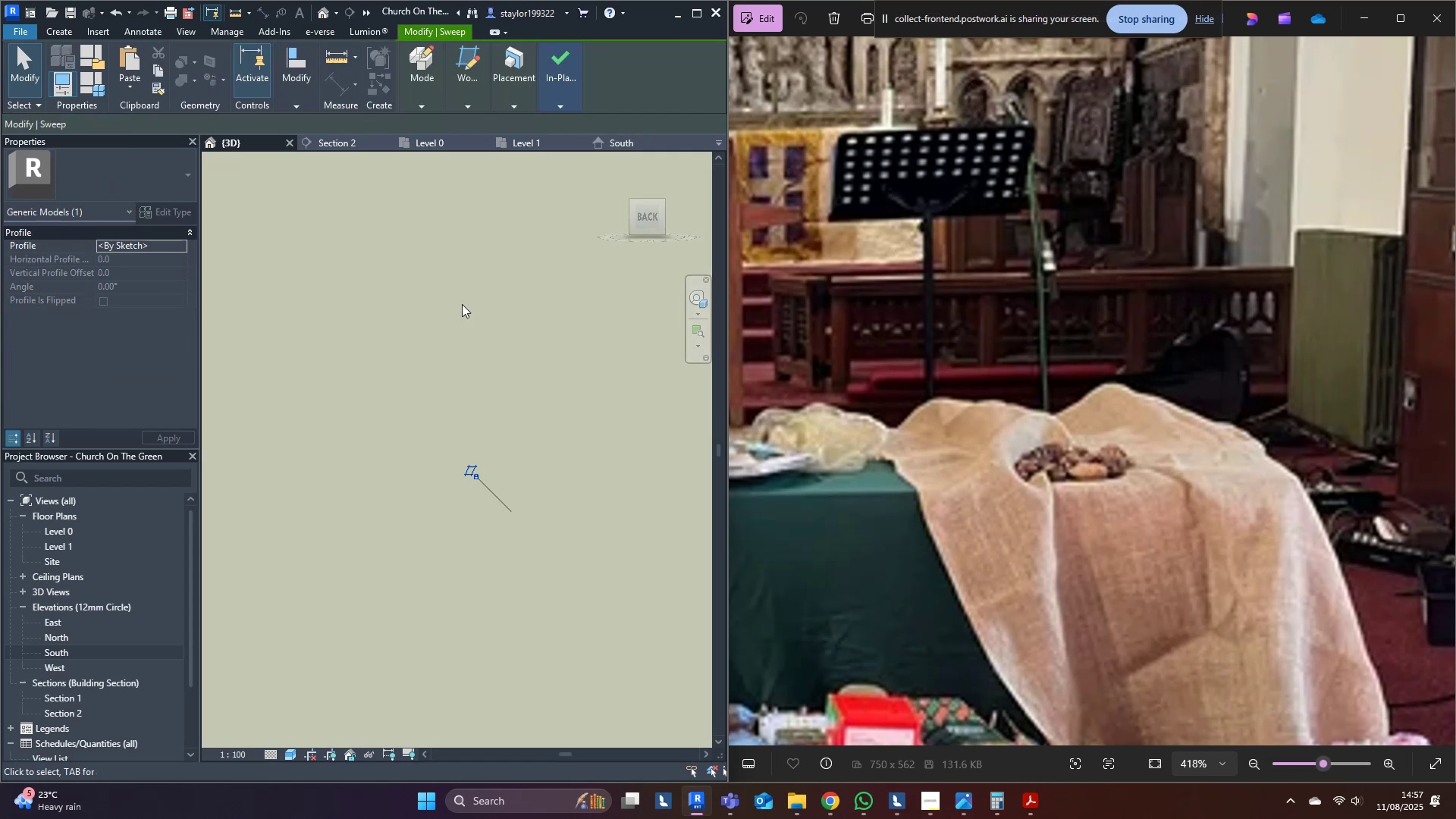 
scroll: coordinate [435, 507], scroll_direction: down, amount: 14.0
 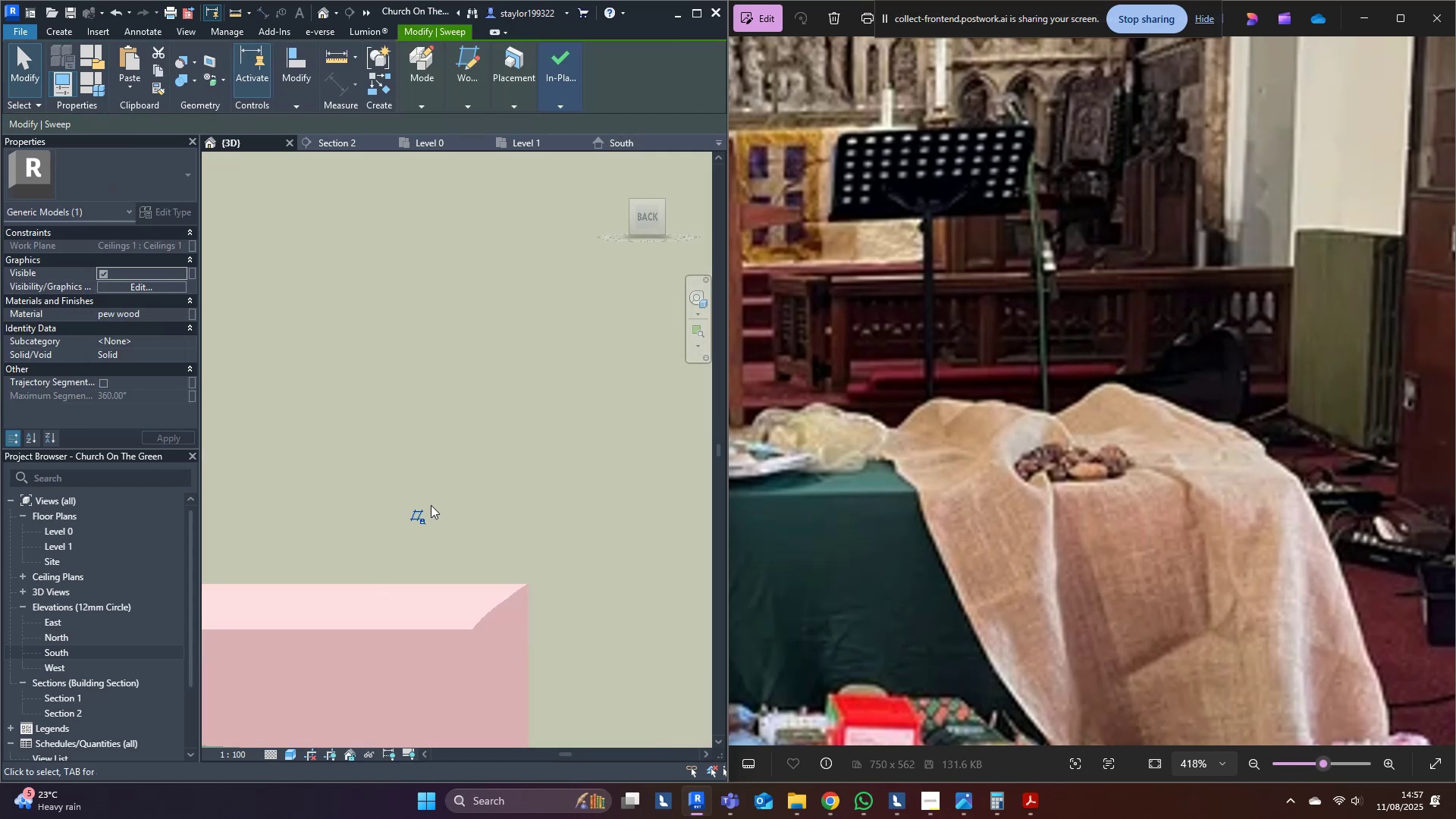 
hold_key(key=ShiftLeft, duration=0.41)
 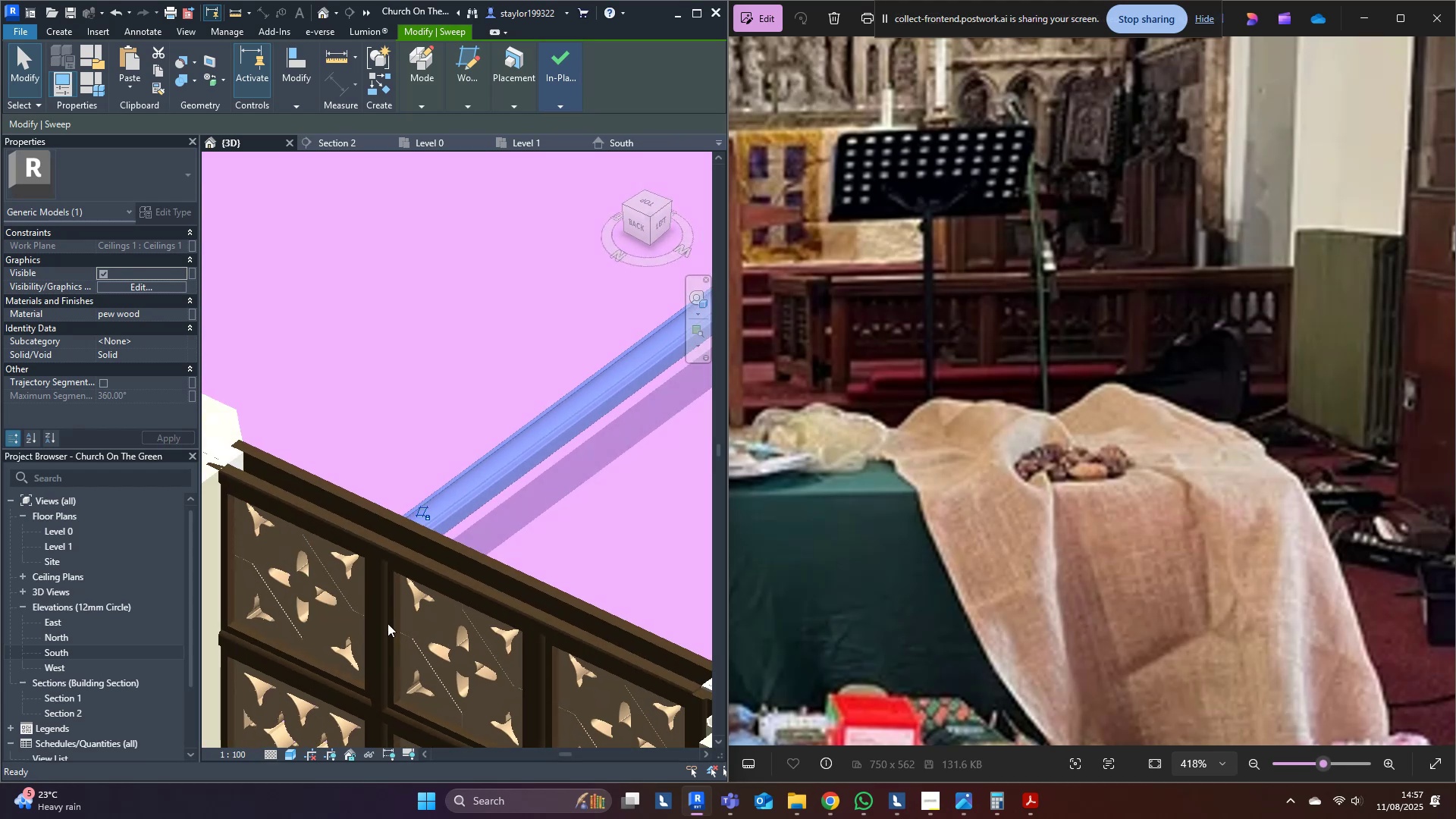 
key(Escape)
 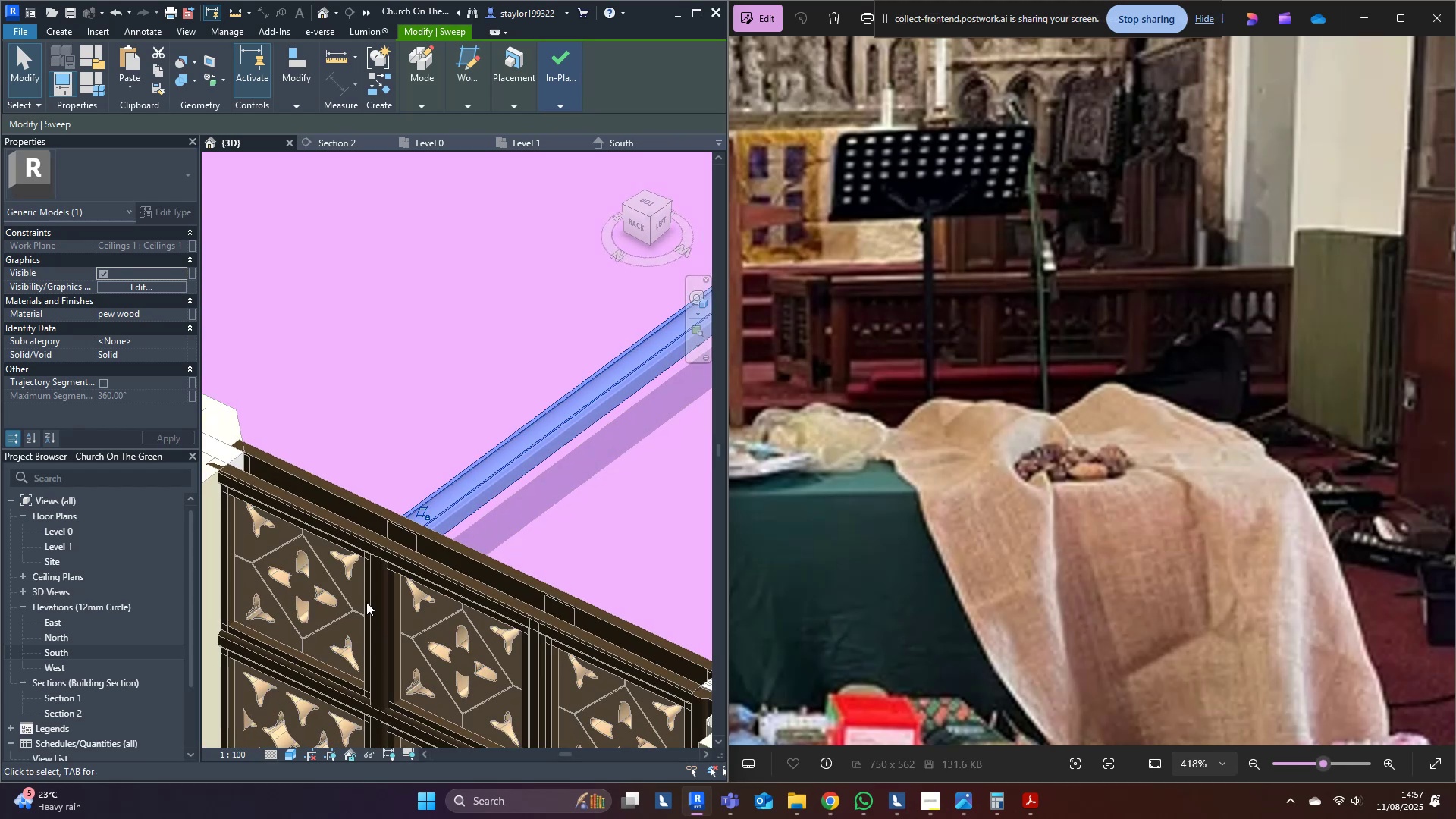 
scroll: coordinate [369, 599], scroll_direction: down, amount: 4.0
 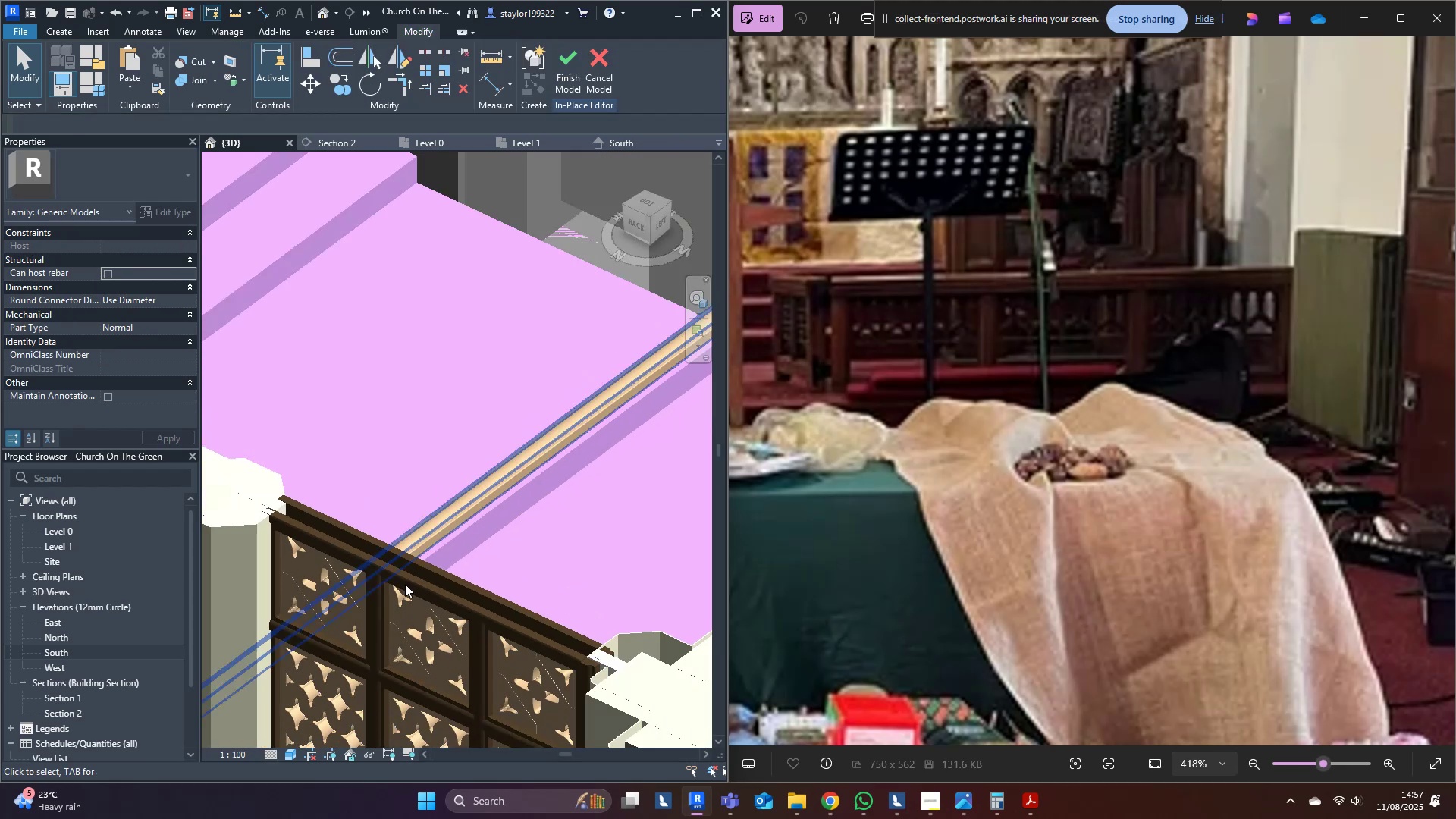 
hold_key(key=ShiftLeft, duration=0.37)
 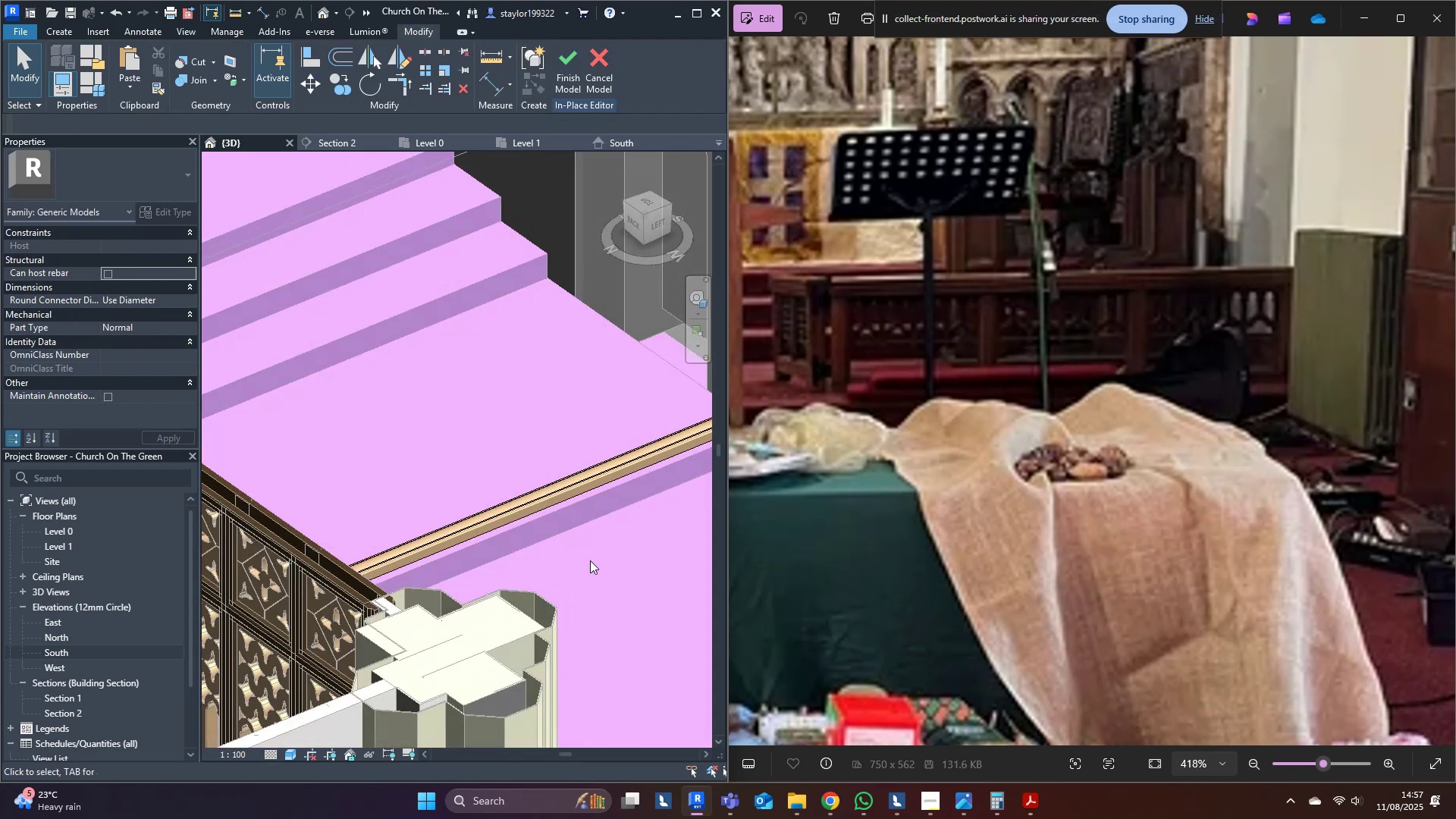 
key(Shift+ShiftLeft)
 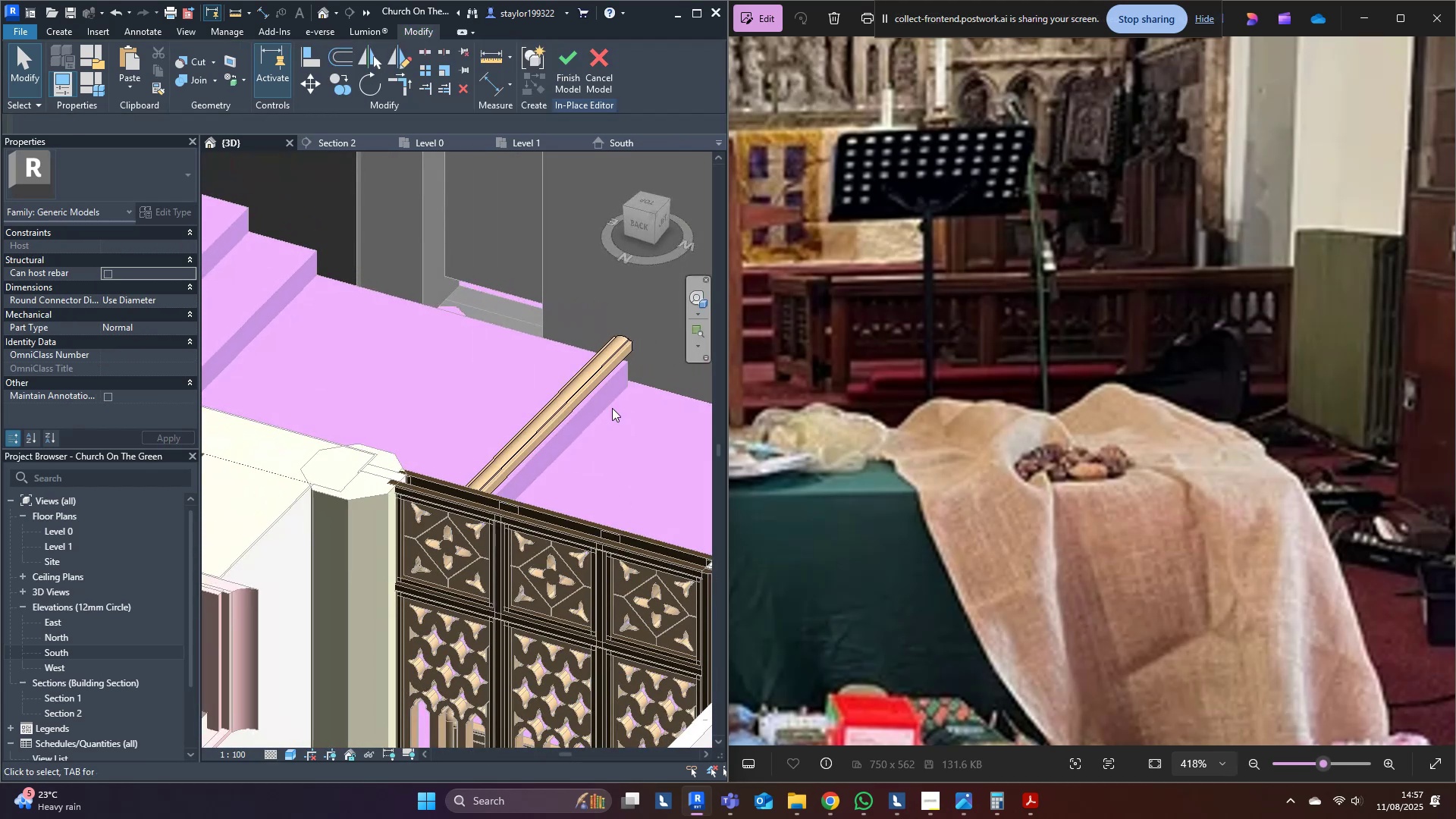 
left_click([604, 378])
 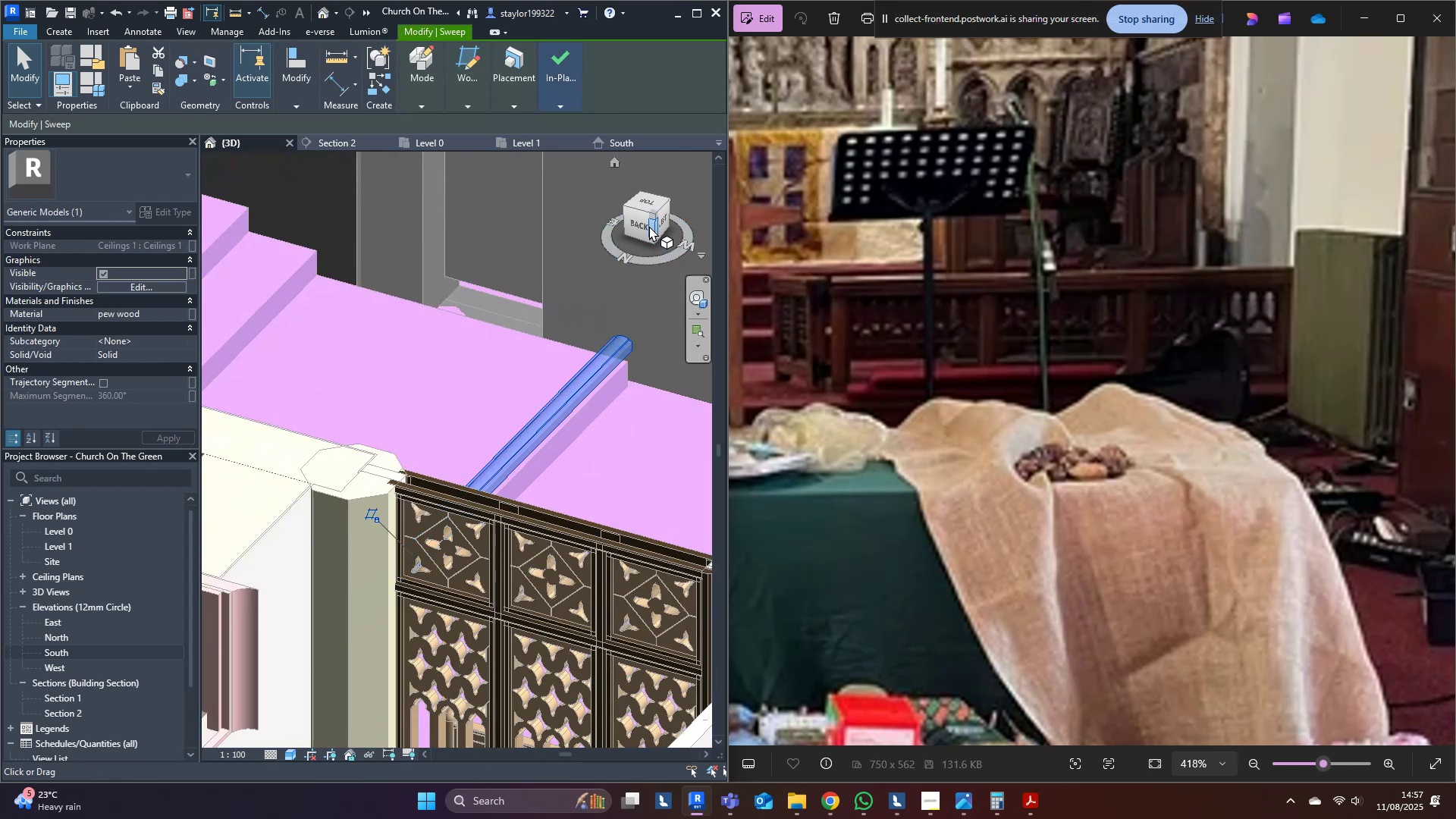 
left_click([649, 226])
 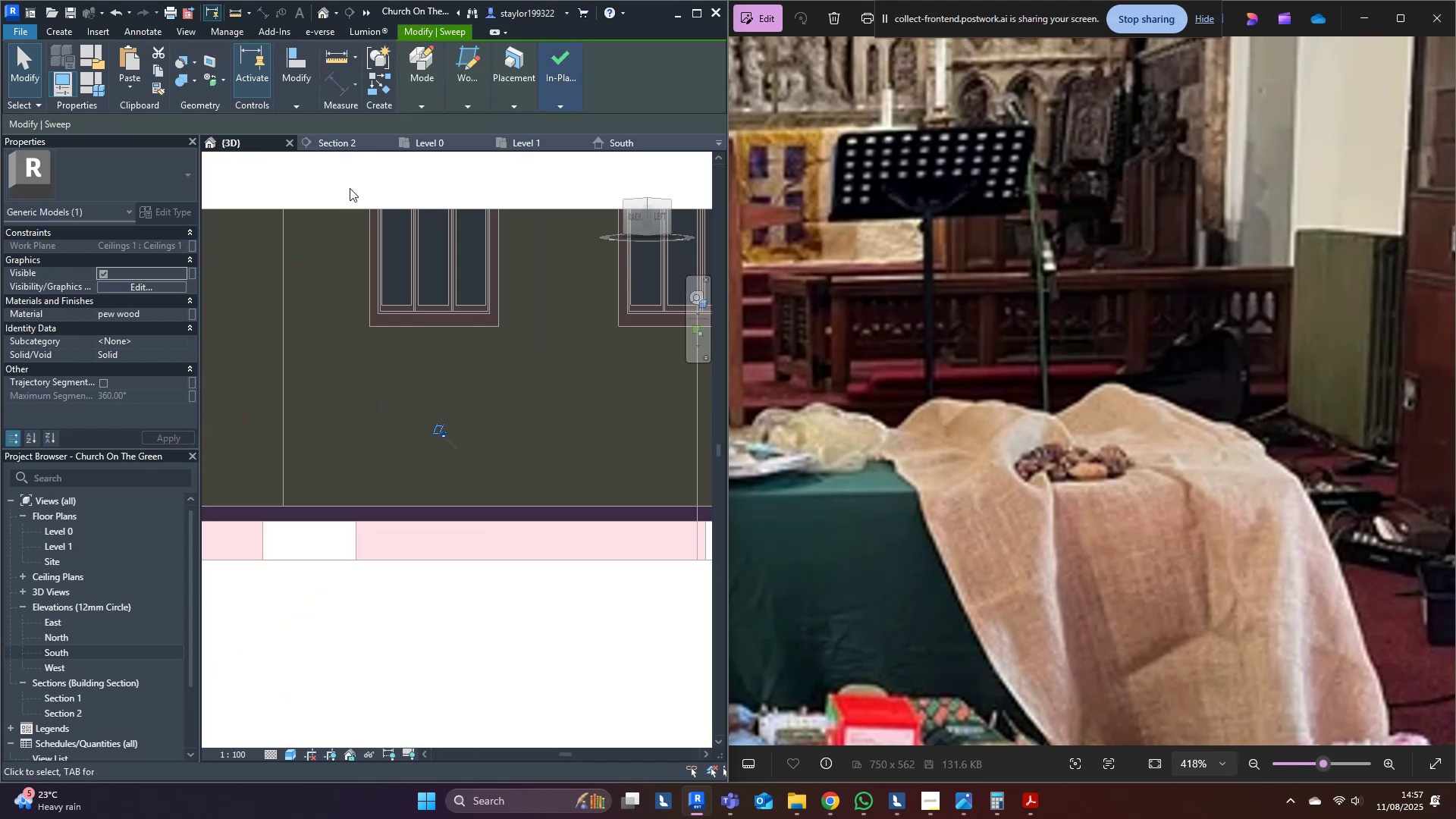 
left_click([438, 53])
 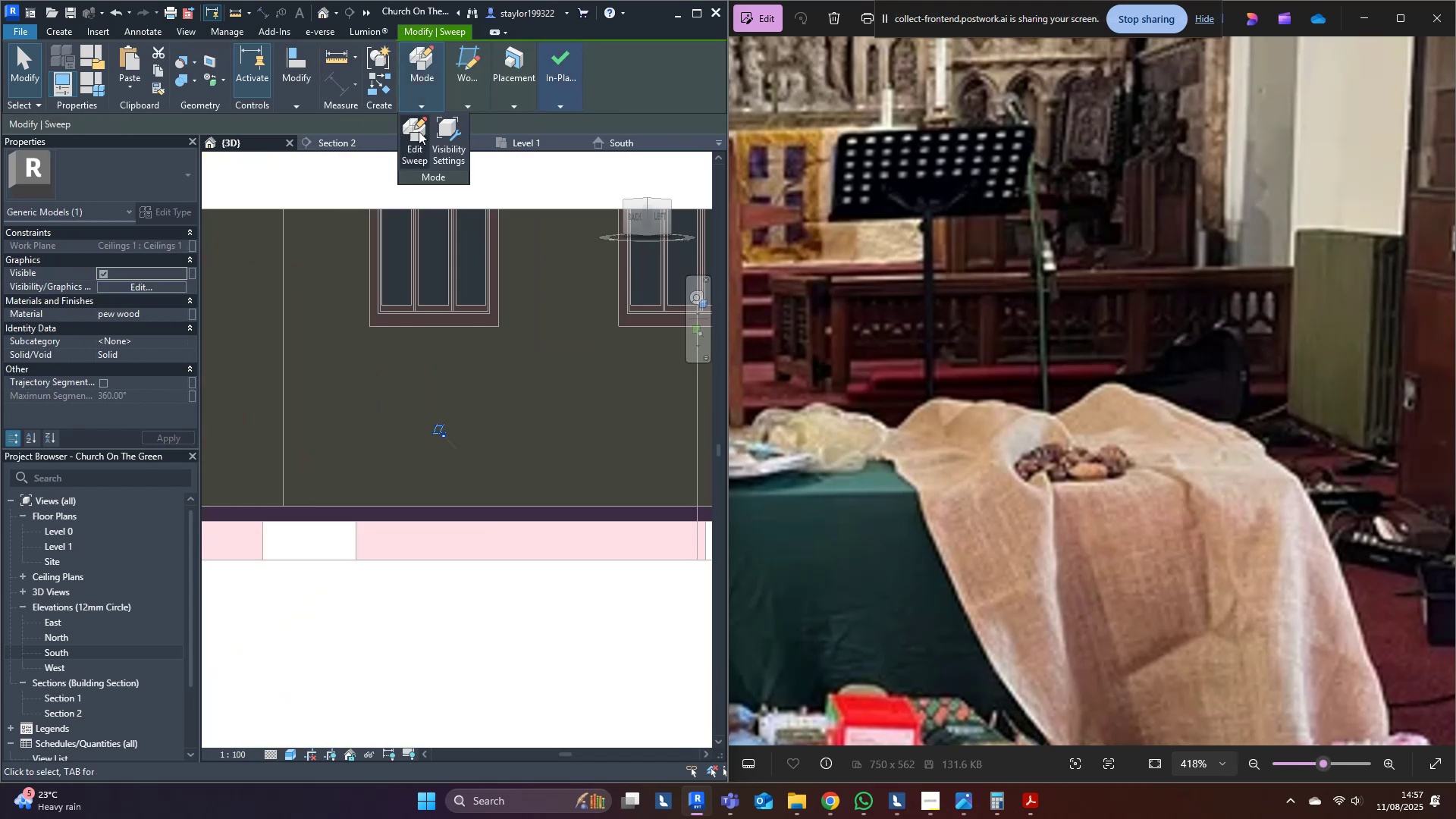 
left_click([419, 140])
 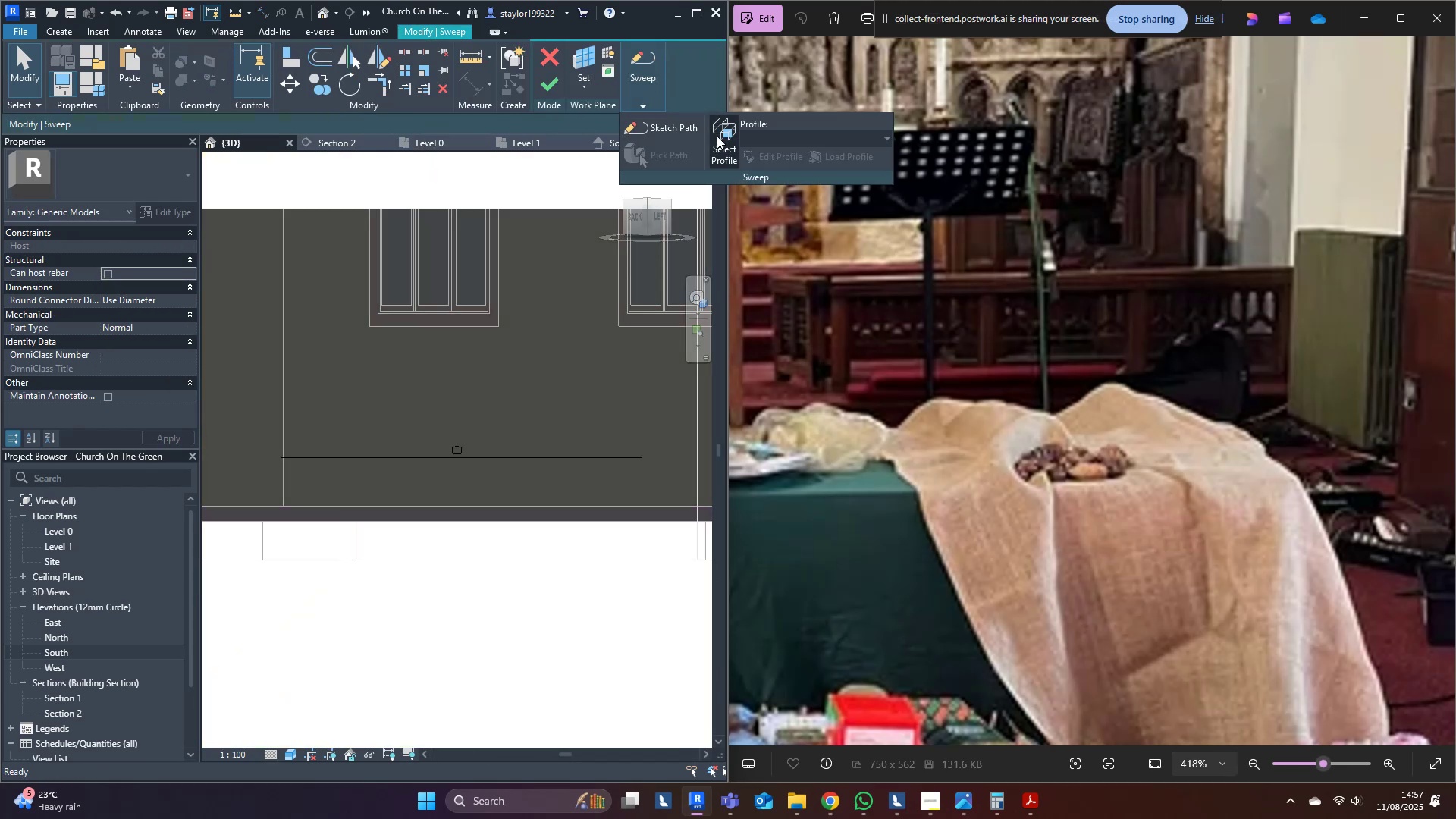 
double_click([779, 158])
 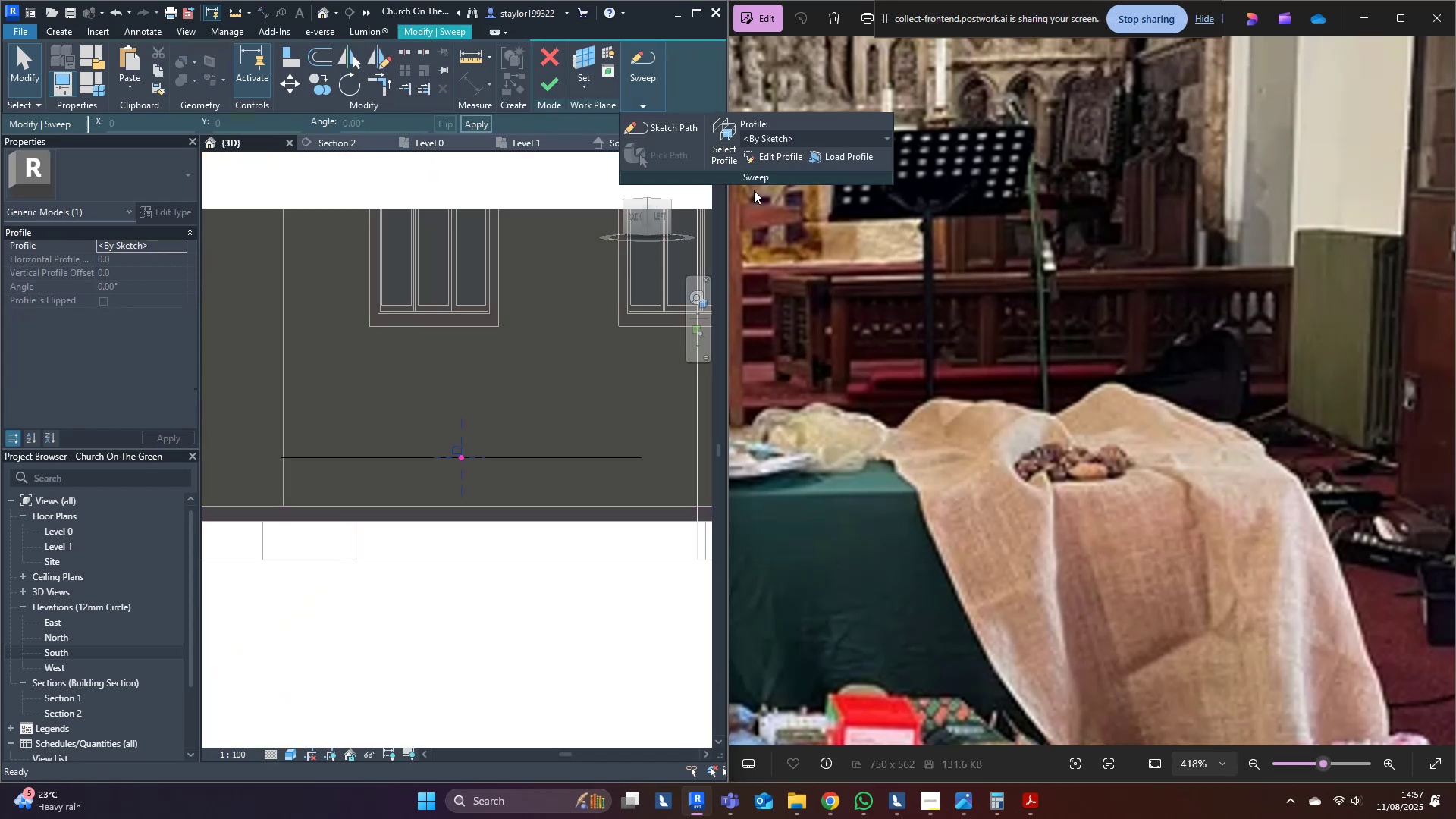 
scroll: coordinate [362, 406], scroll_direction: up, amount: 20.0
 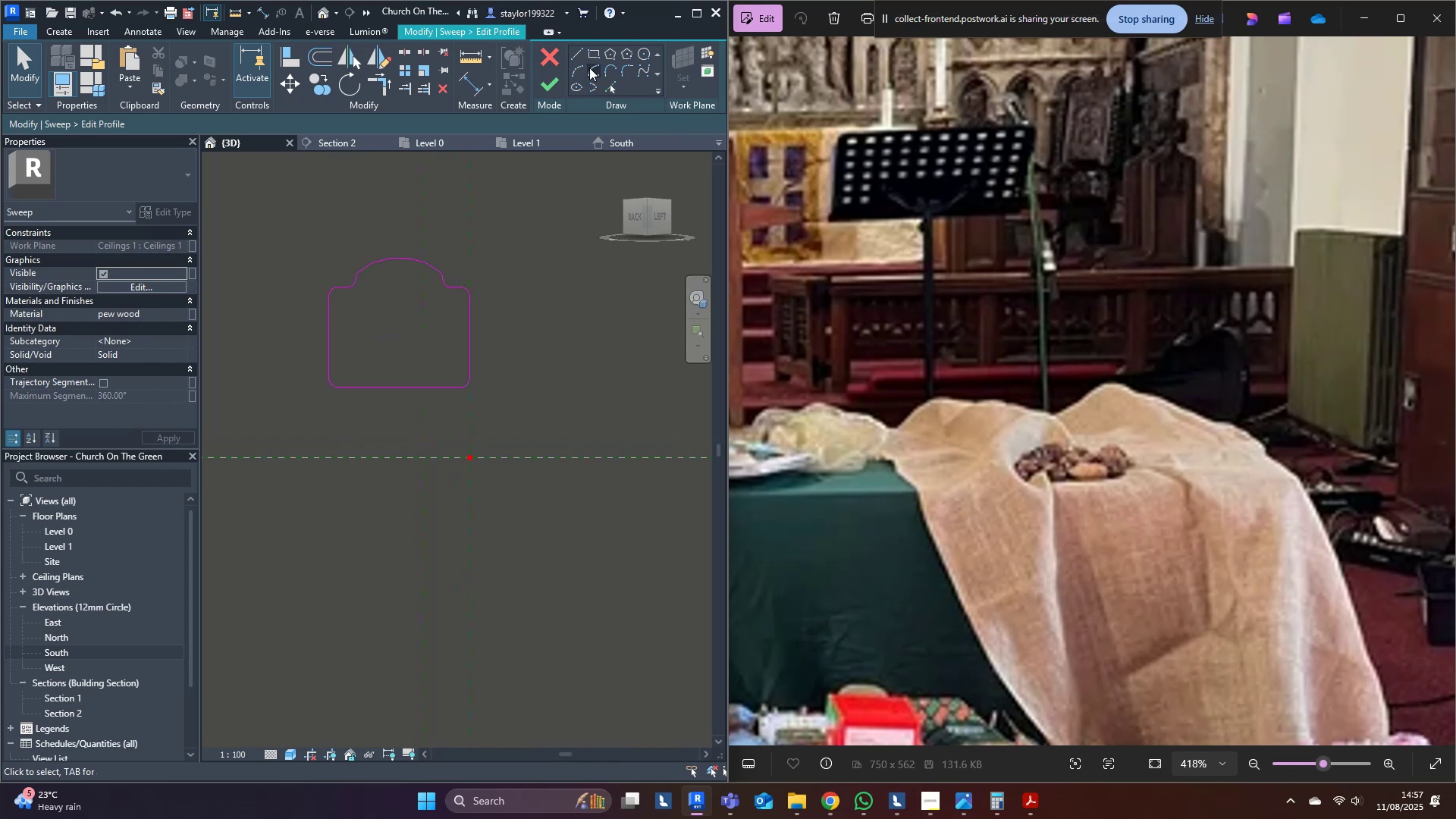 
left_click([579, 70])
 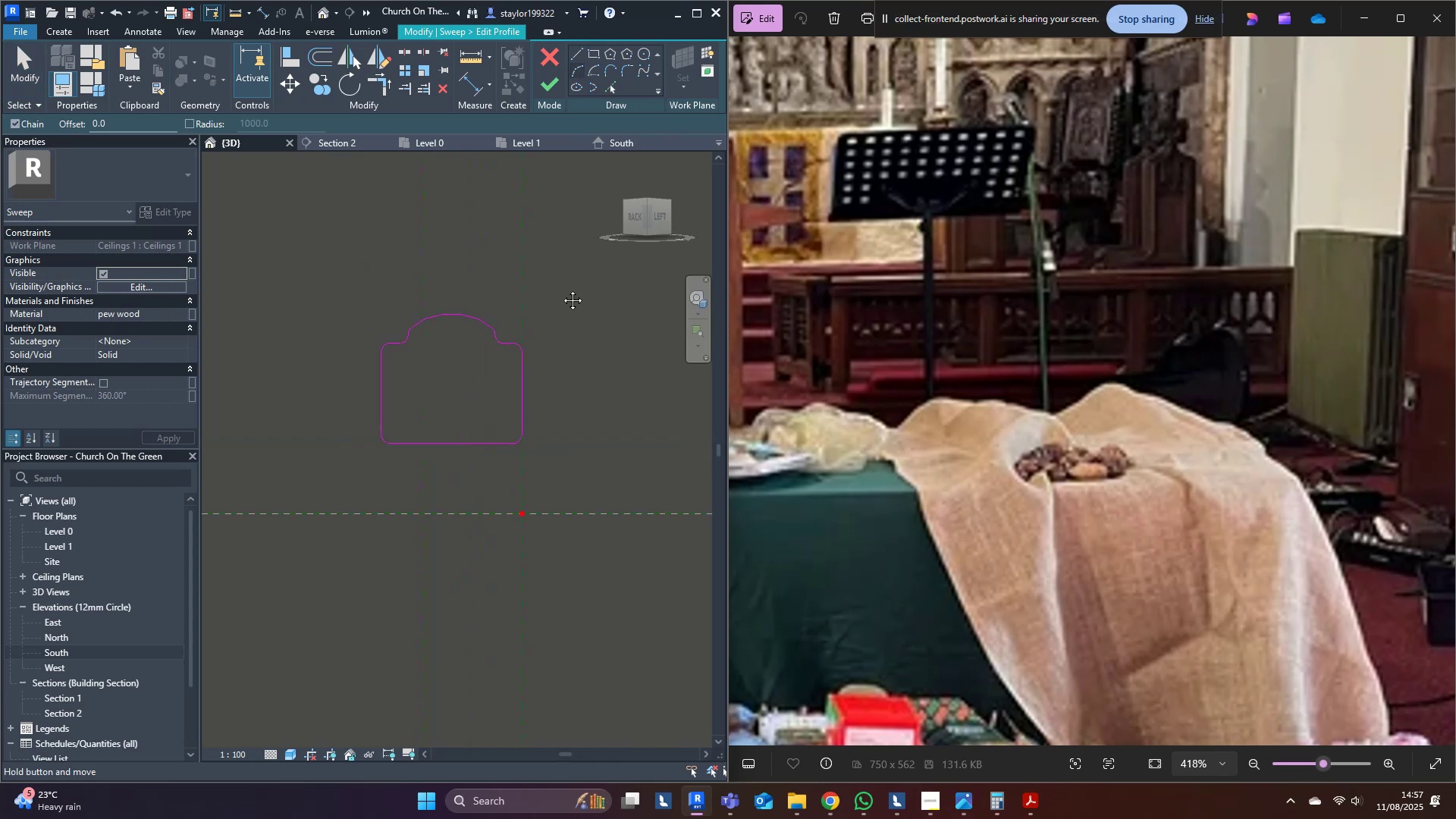 
scroll: coordinate [532, 367], scroll_direction: up, amount: 8.0
 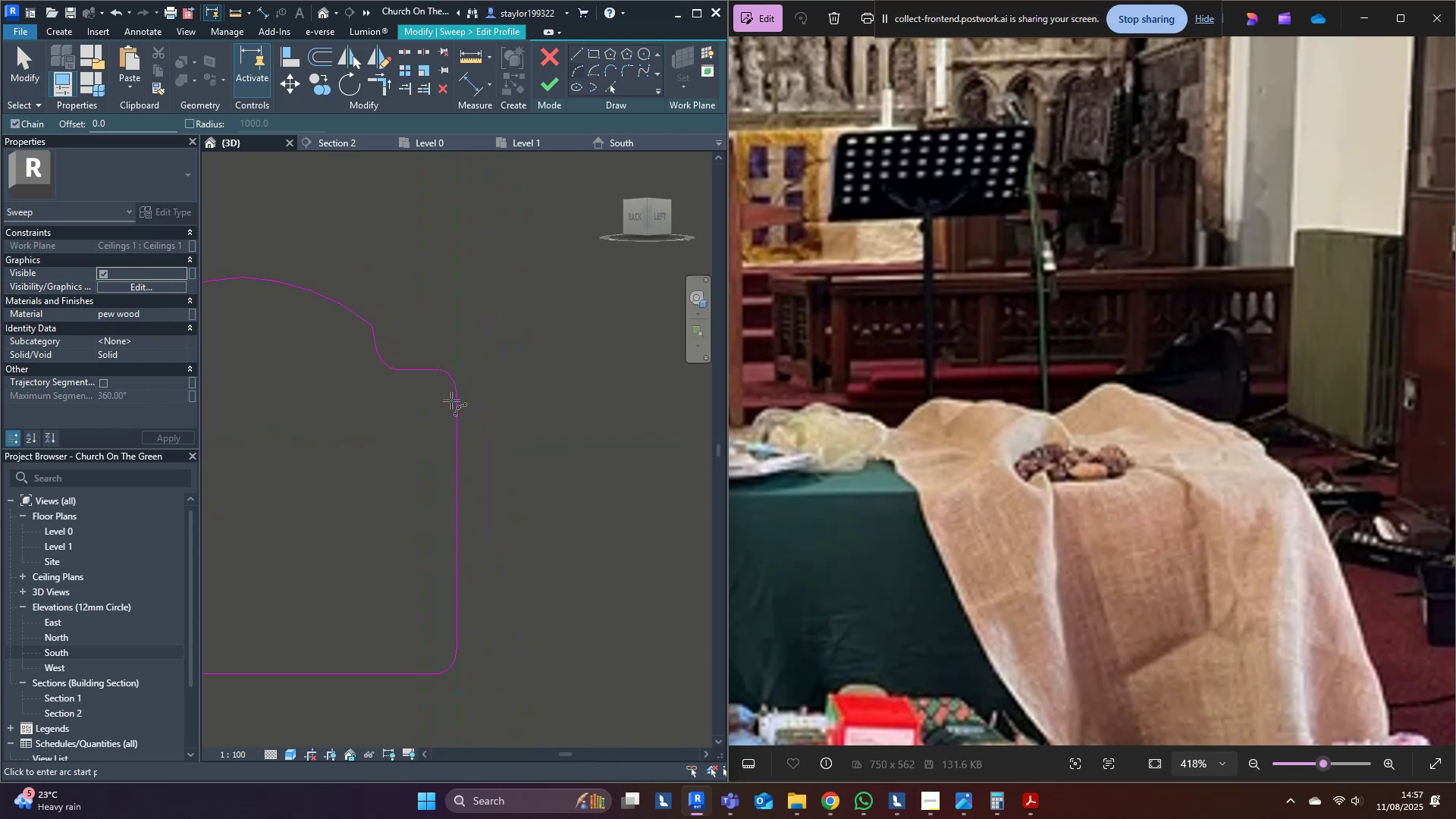 
left_click([457, 397])
 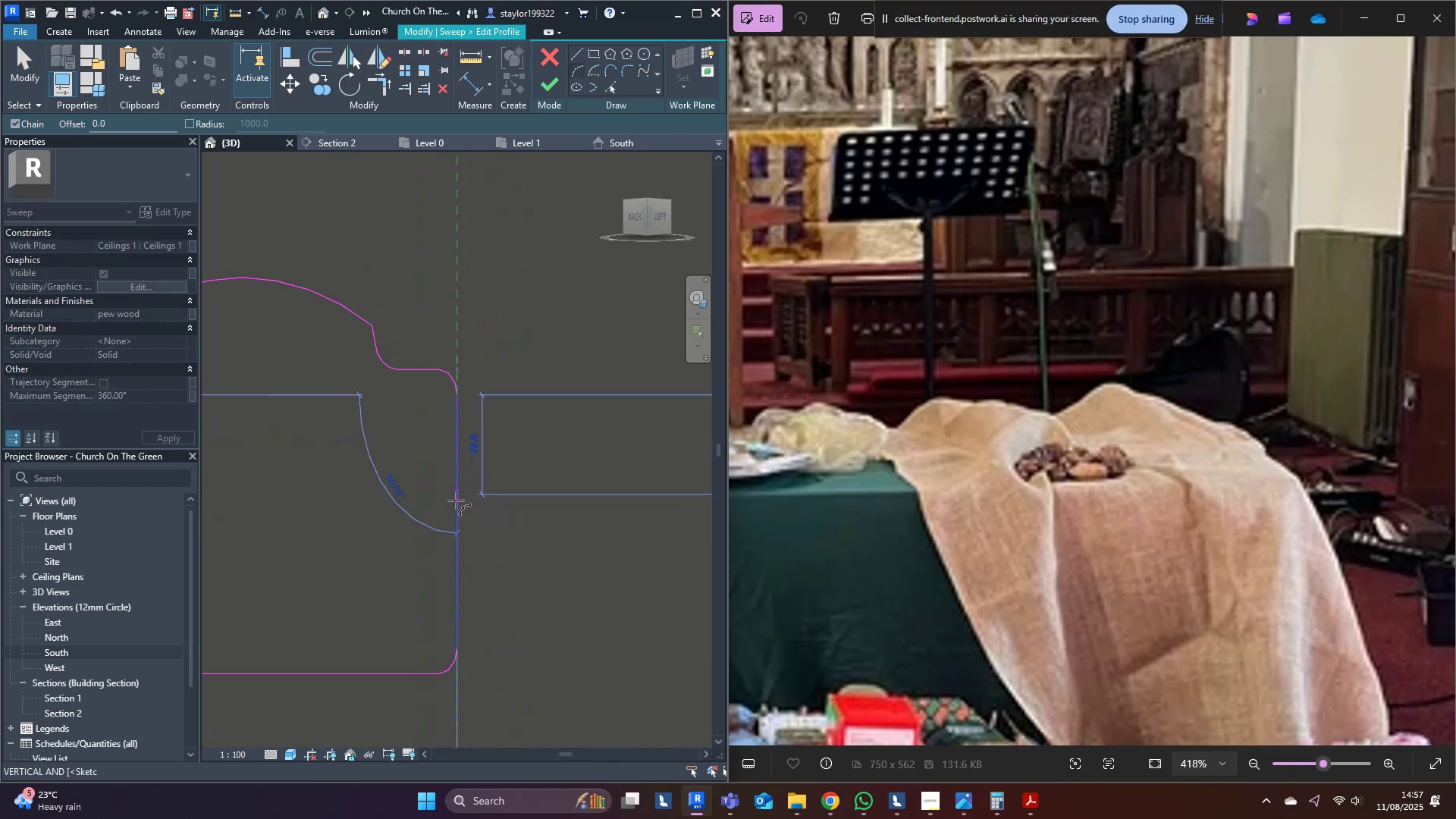 
left_click([459, 519])
 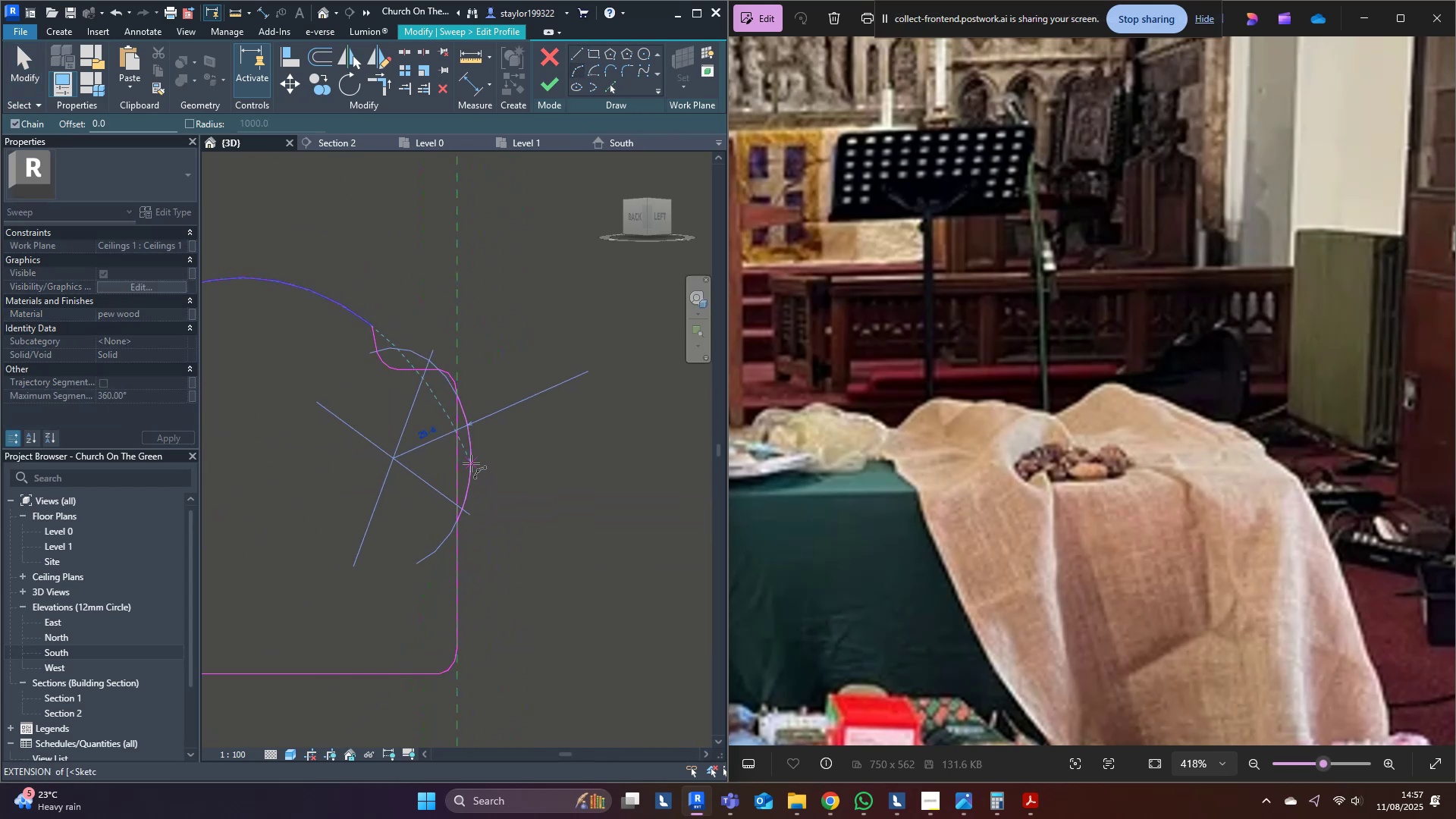 
left_click([471, 463])
 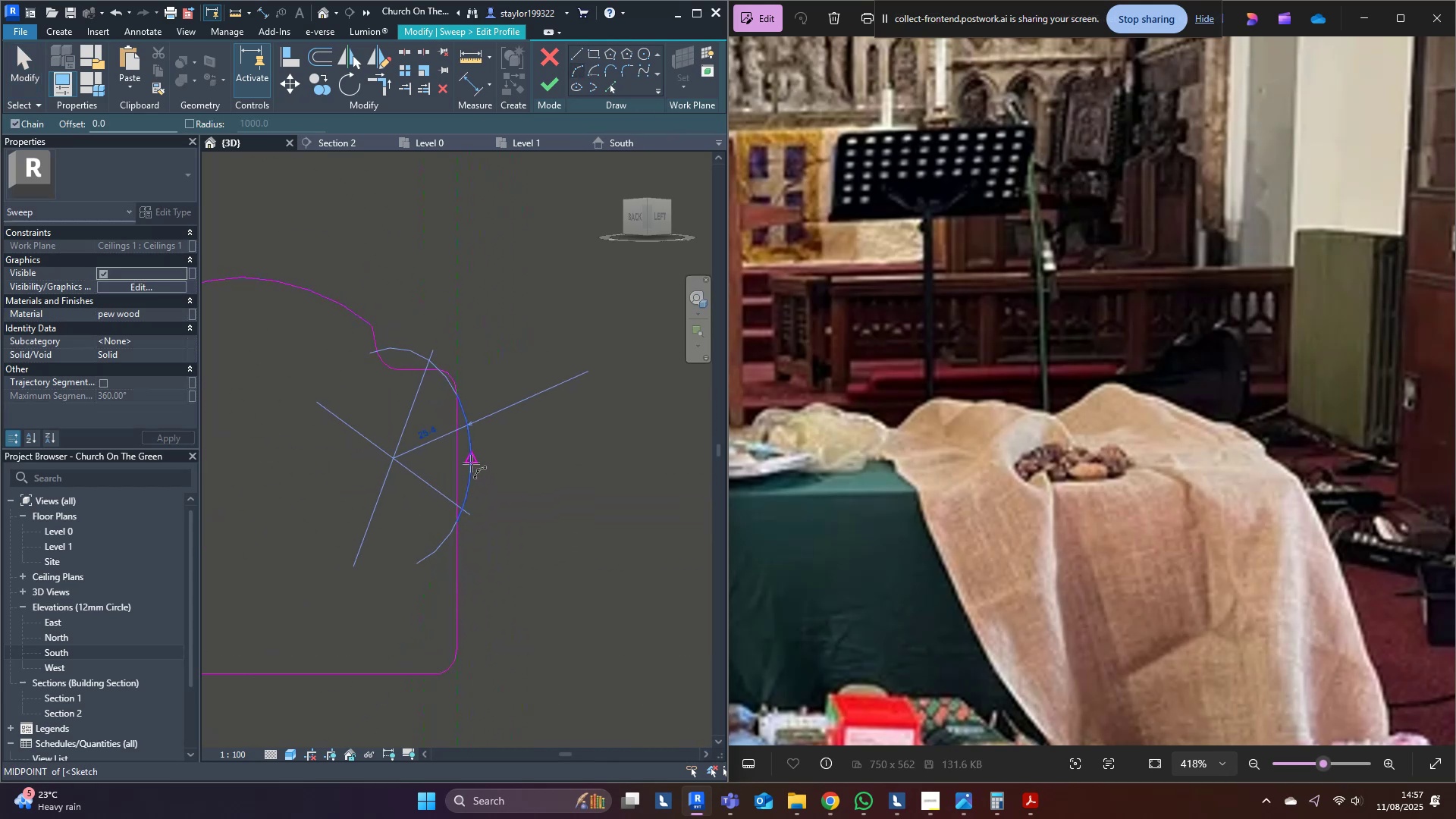 
key(Escape)
 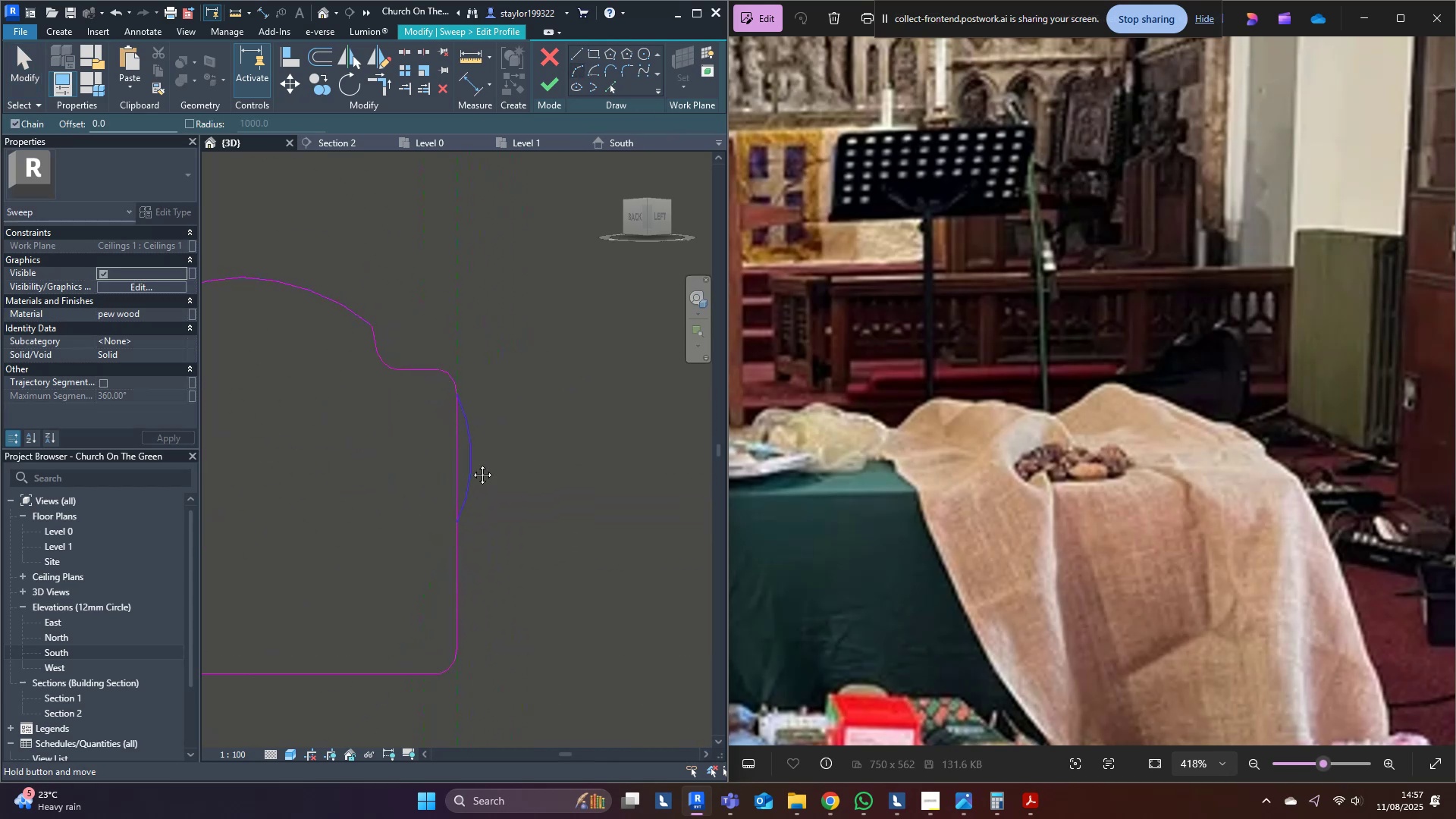 
middle_click([471, 463])
 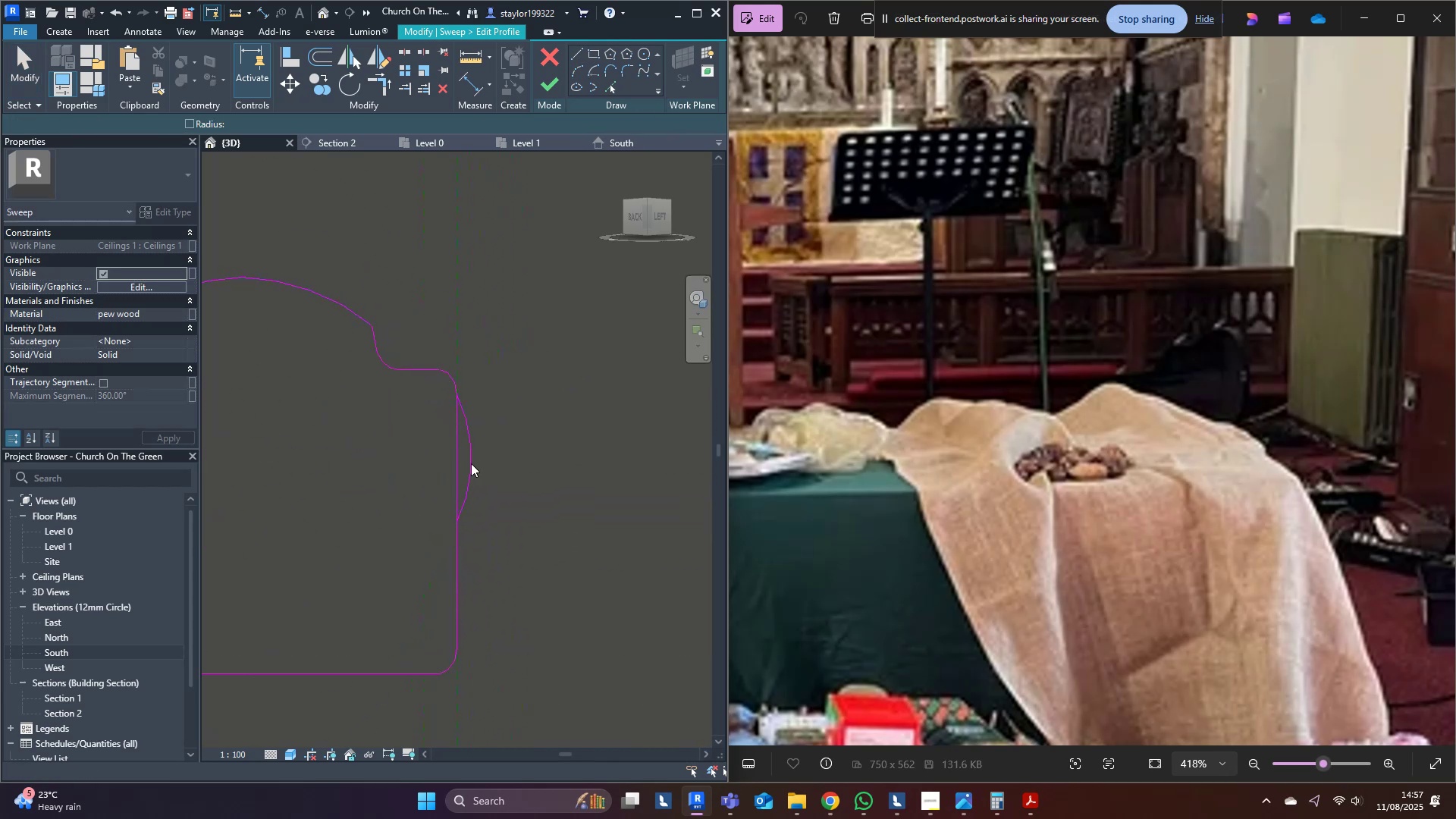 
left_click([471, 463])
 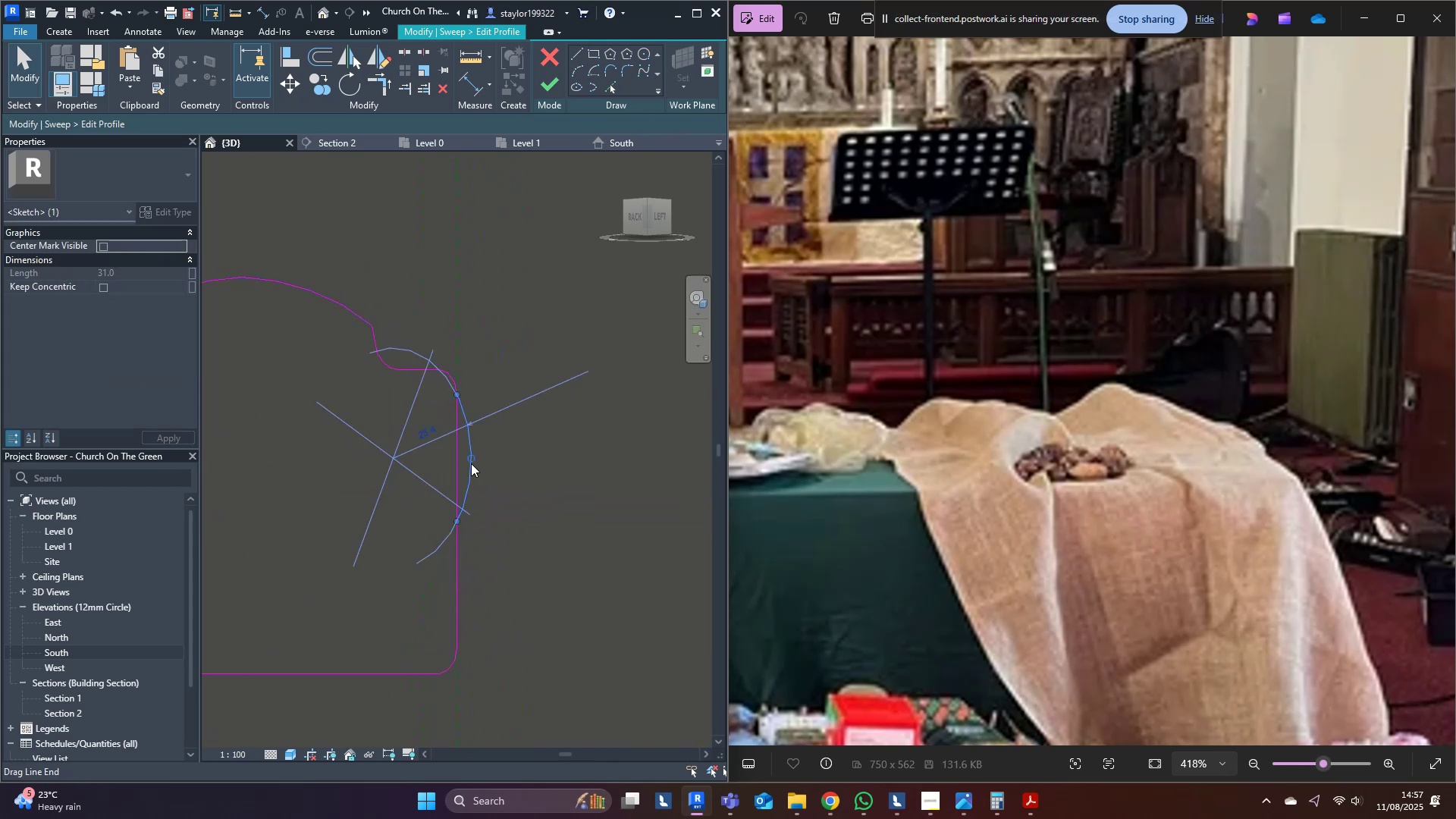 
type(dm)
 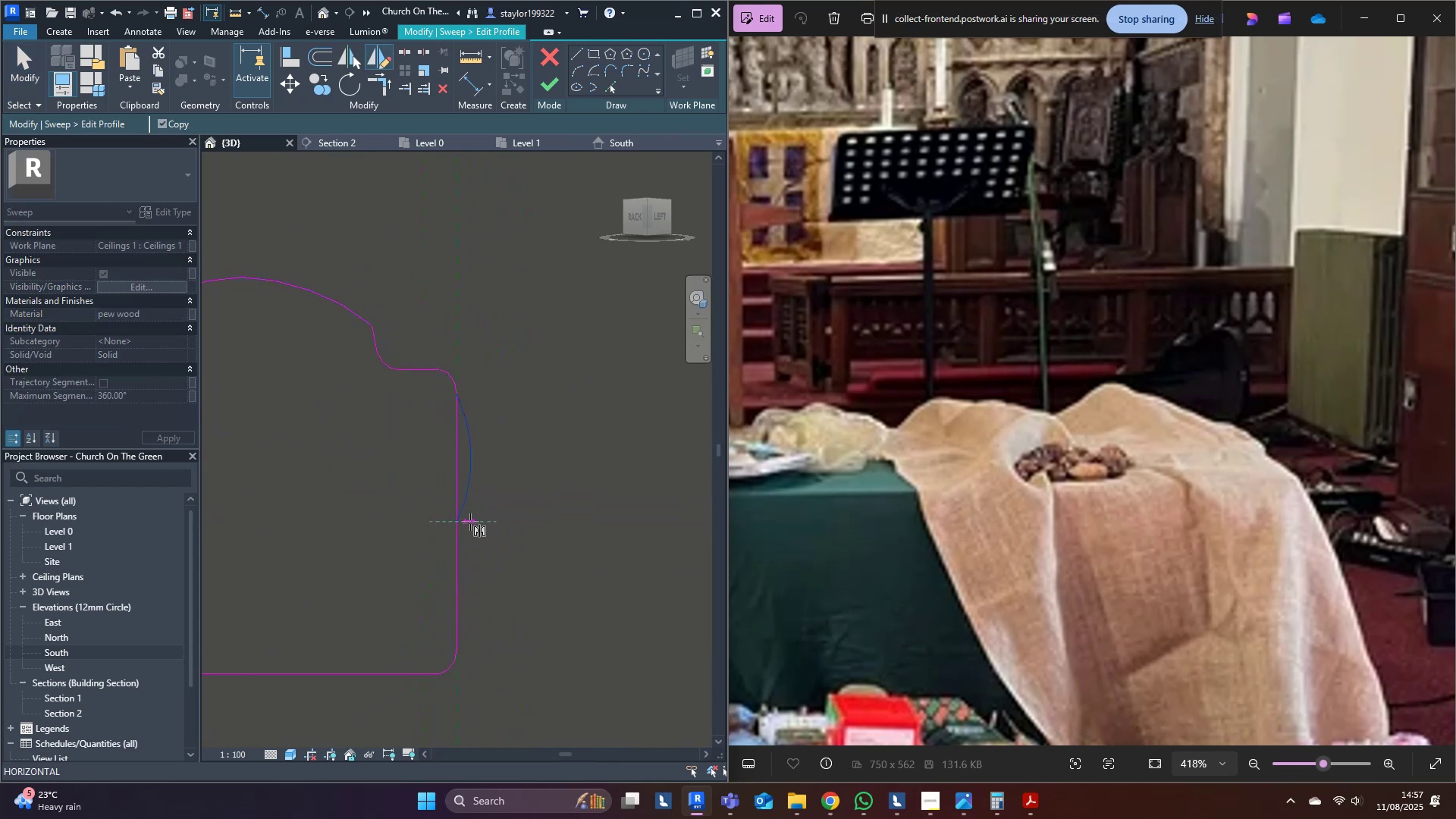 
double_click([473, 522])
 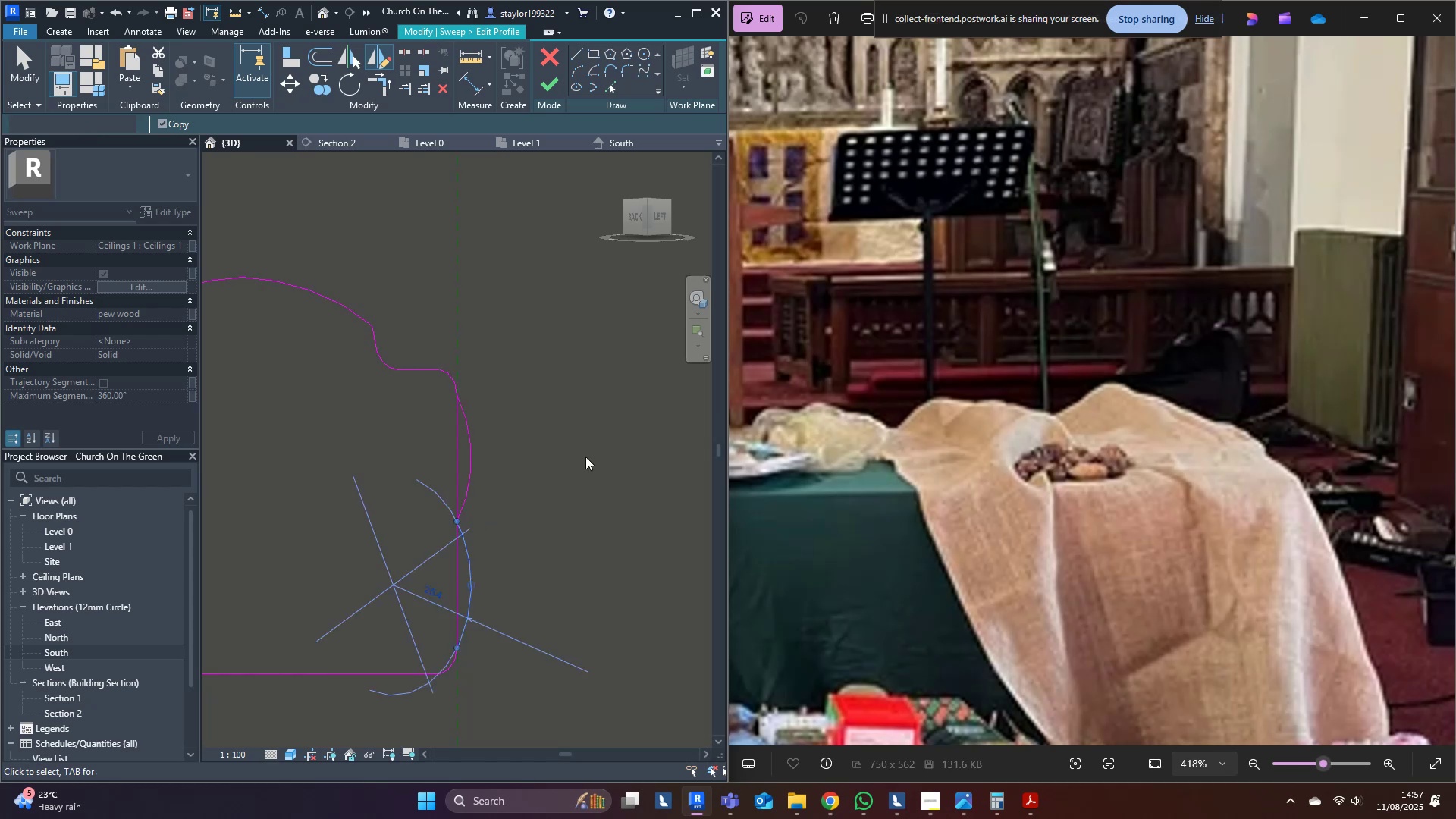 
triple_click([635, 424])
 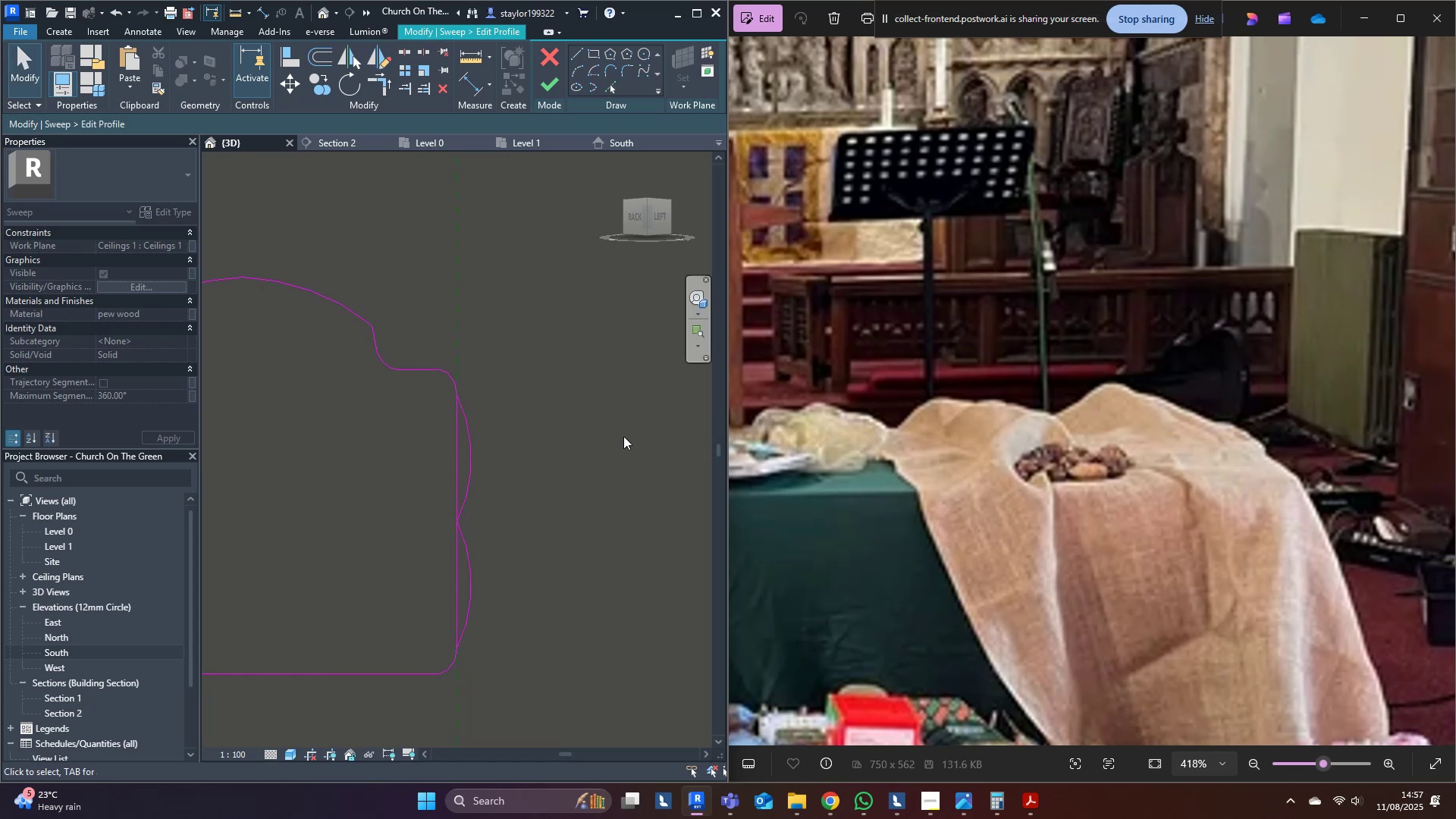 
type(tr)
 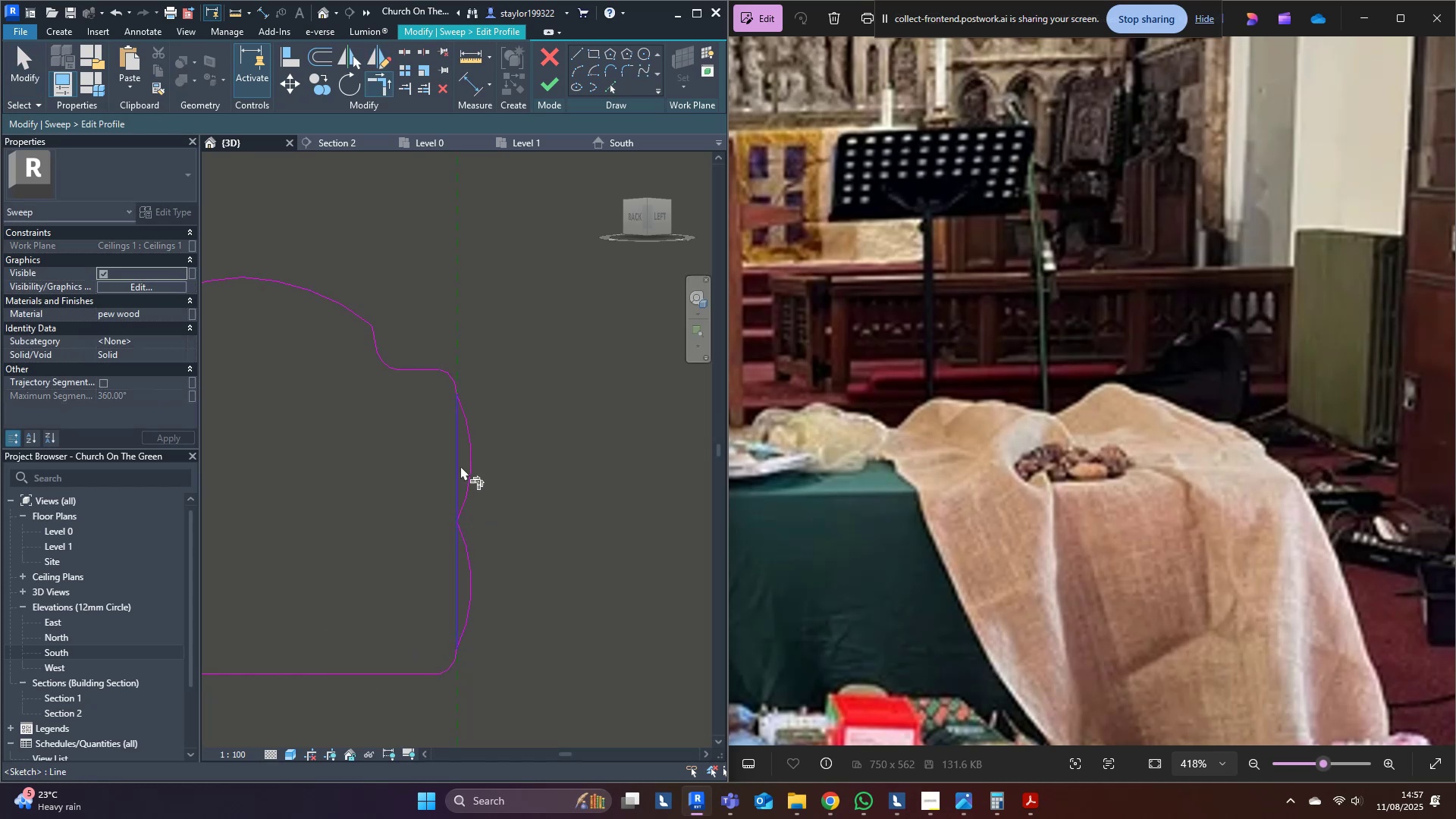 
middle_click([462, 454])
 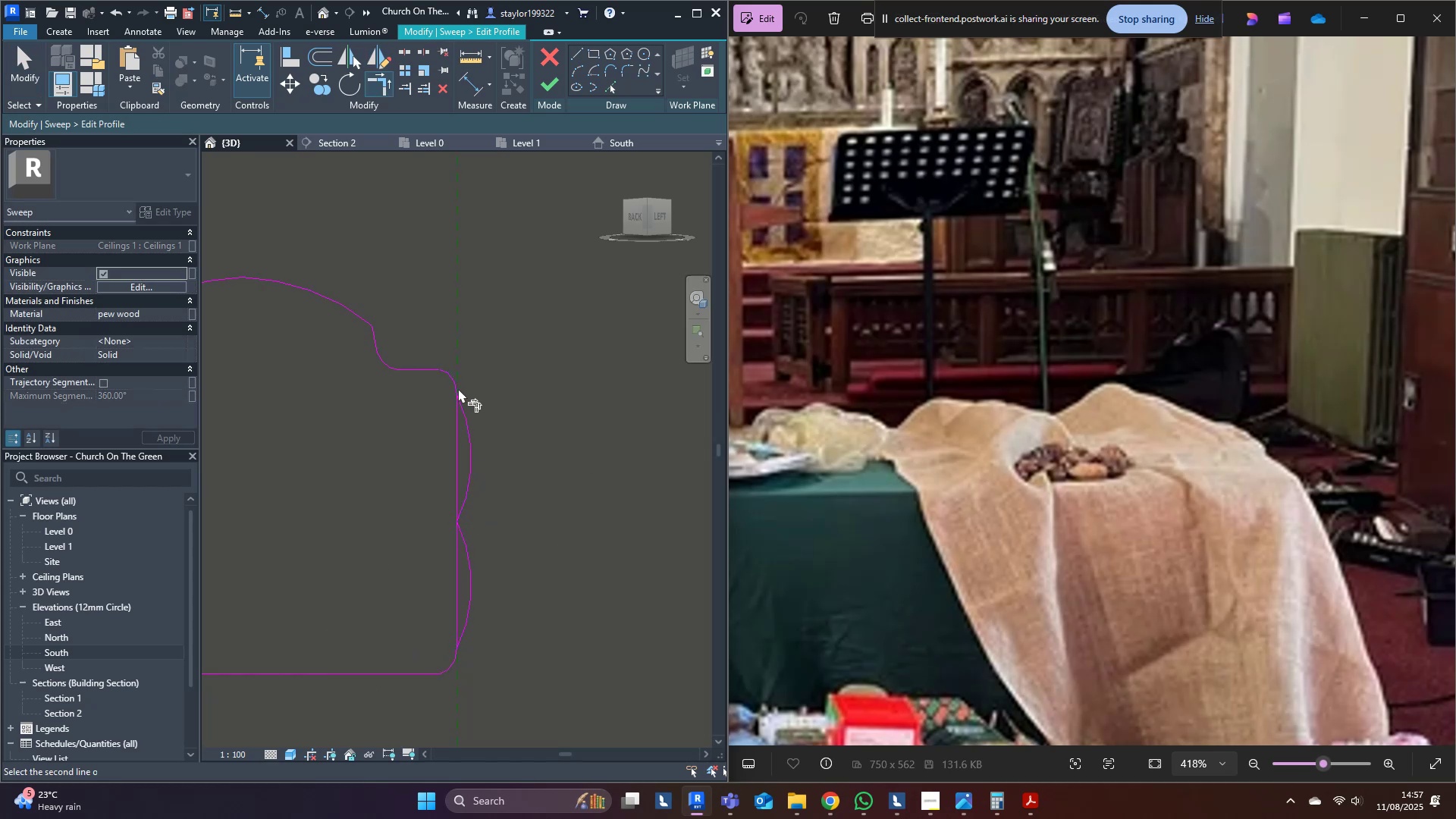 
double_click([467, 416])
 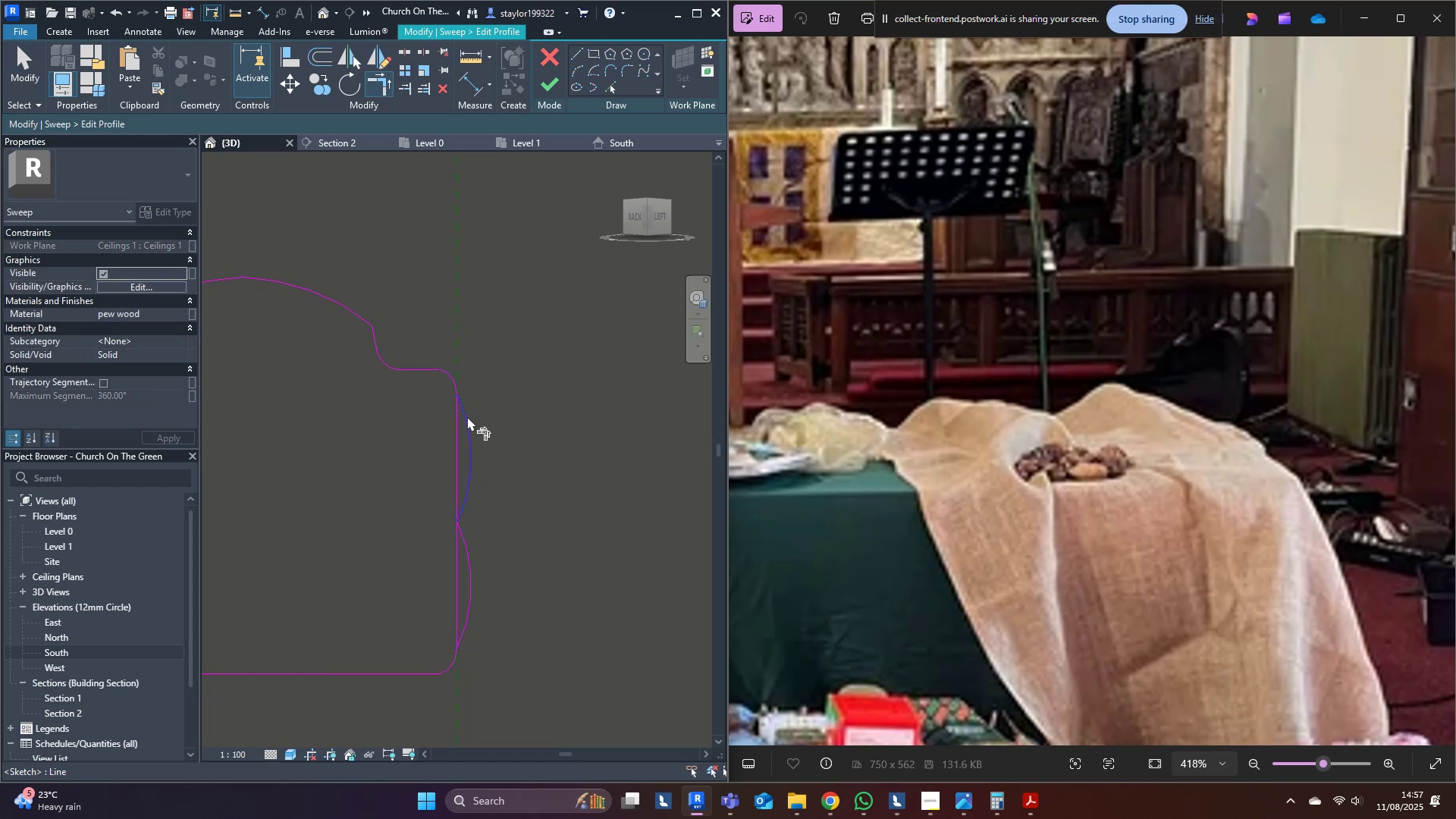 
type(md)
 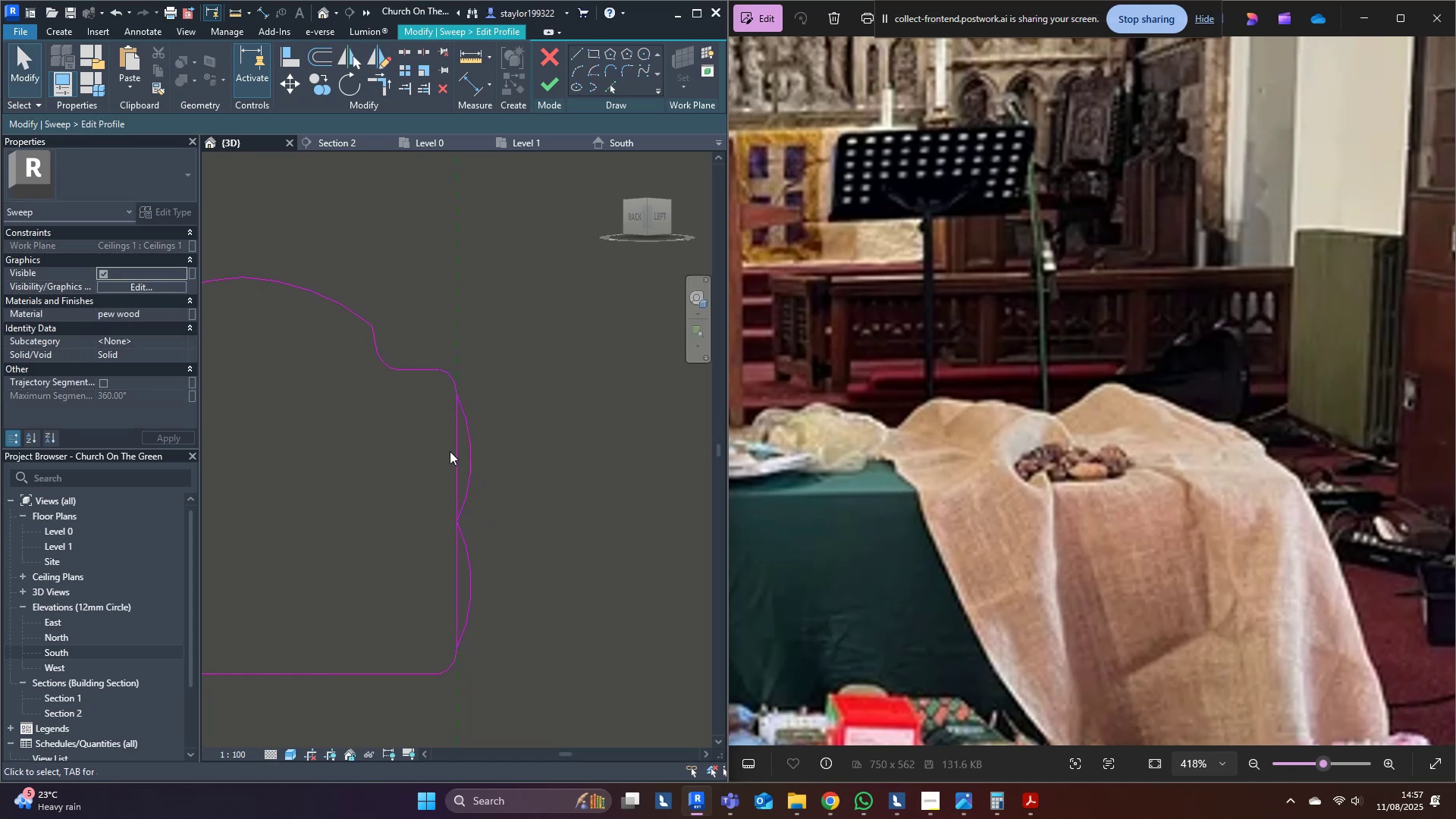 
left_click([463, 457])
 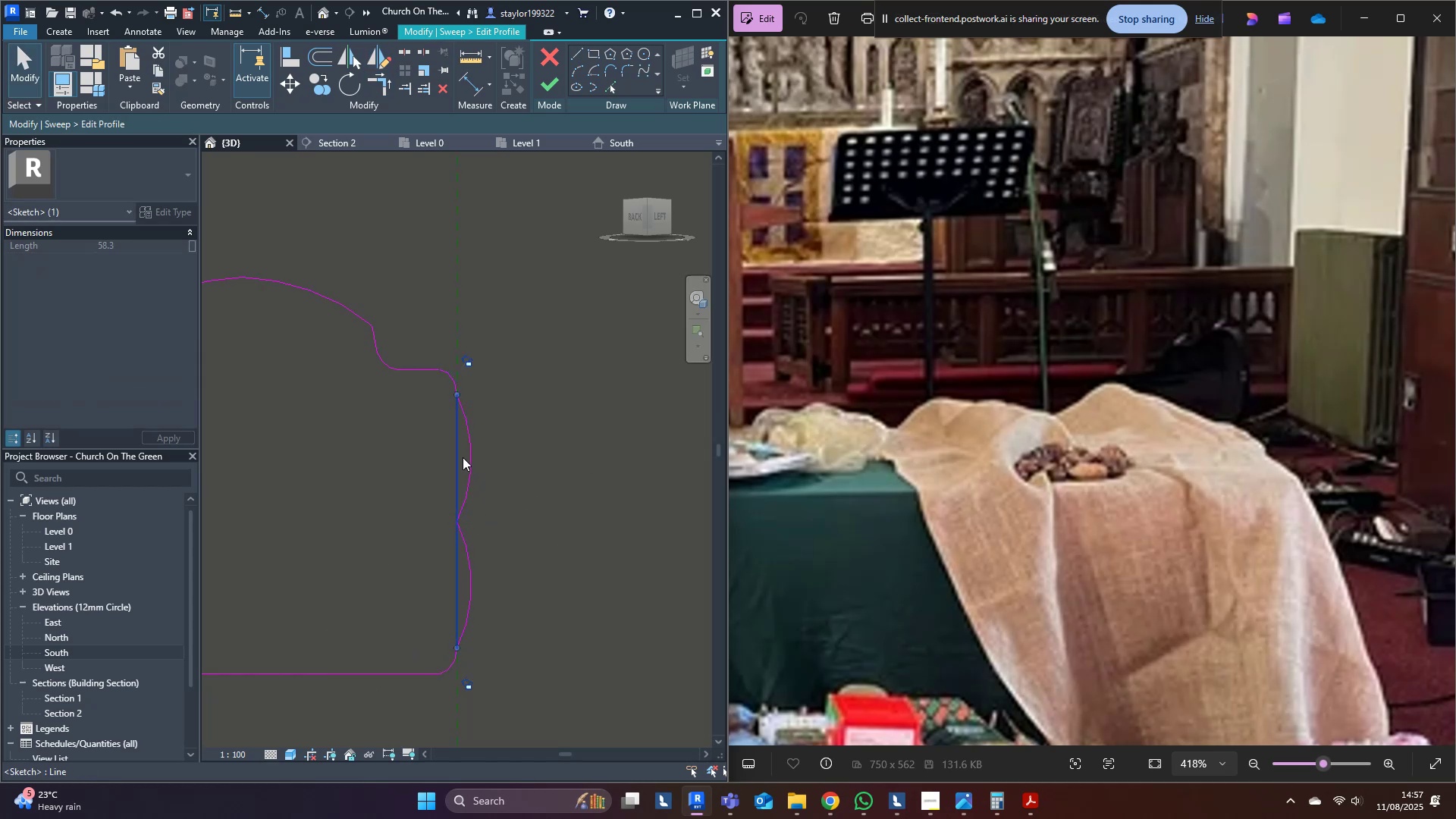 
type([Delete]dm)
 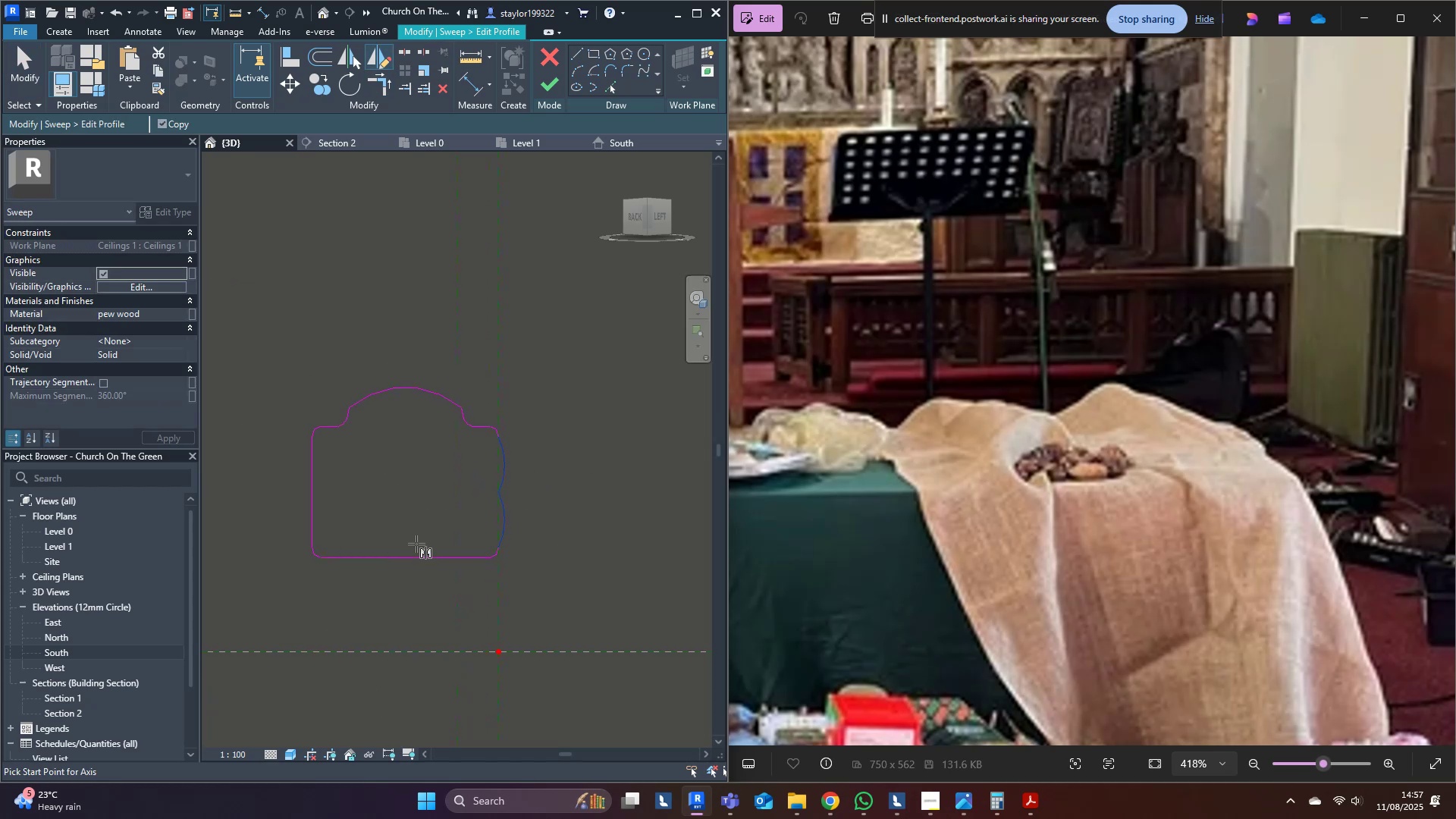 
scroll: coordinate [529, 466], scroll_direction: down, amount: 6.0
 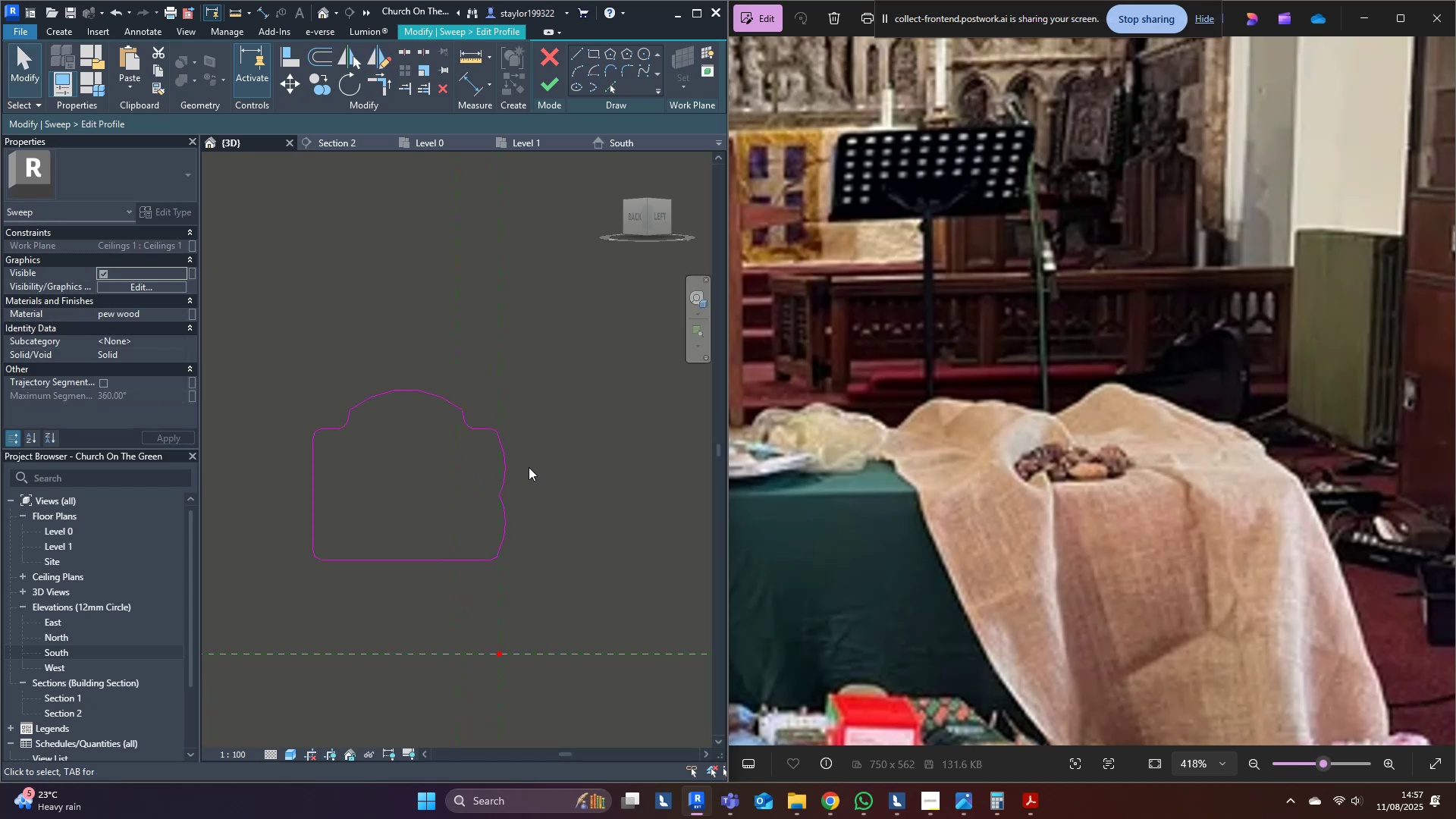 
left_click_drag(start_coordinate=[538, 458], to_coordinate=[503, 507])
 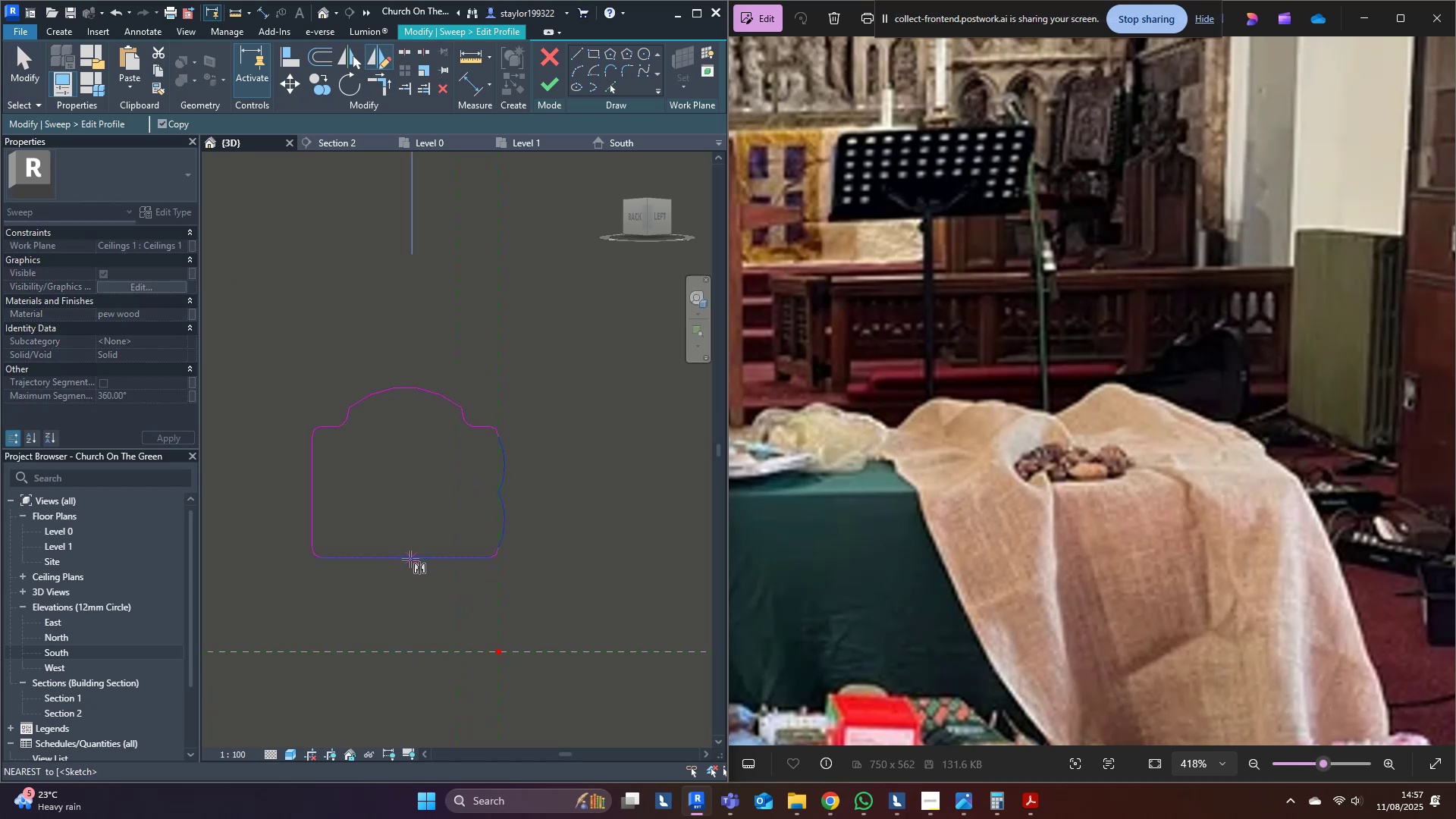 
left_click([403, 558])
 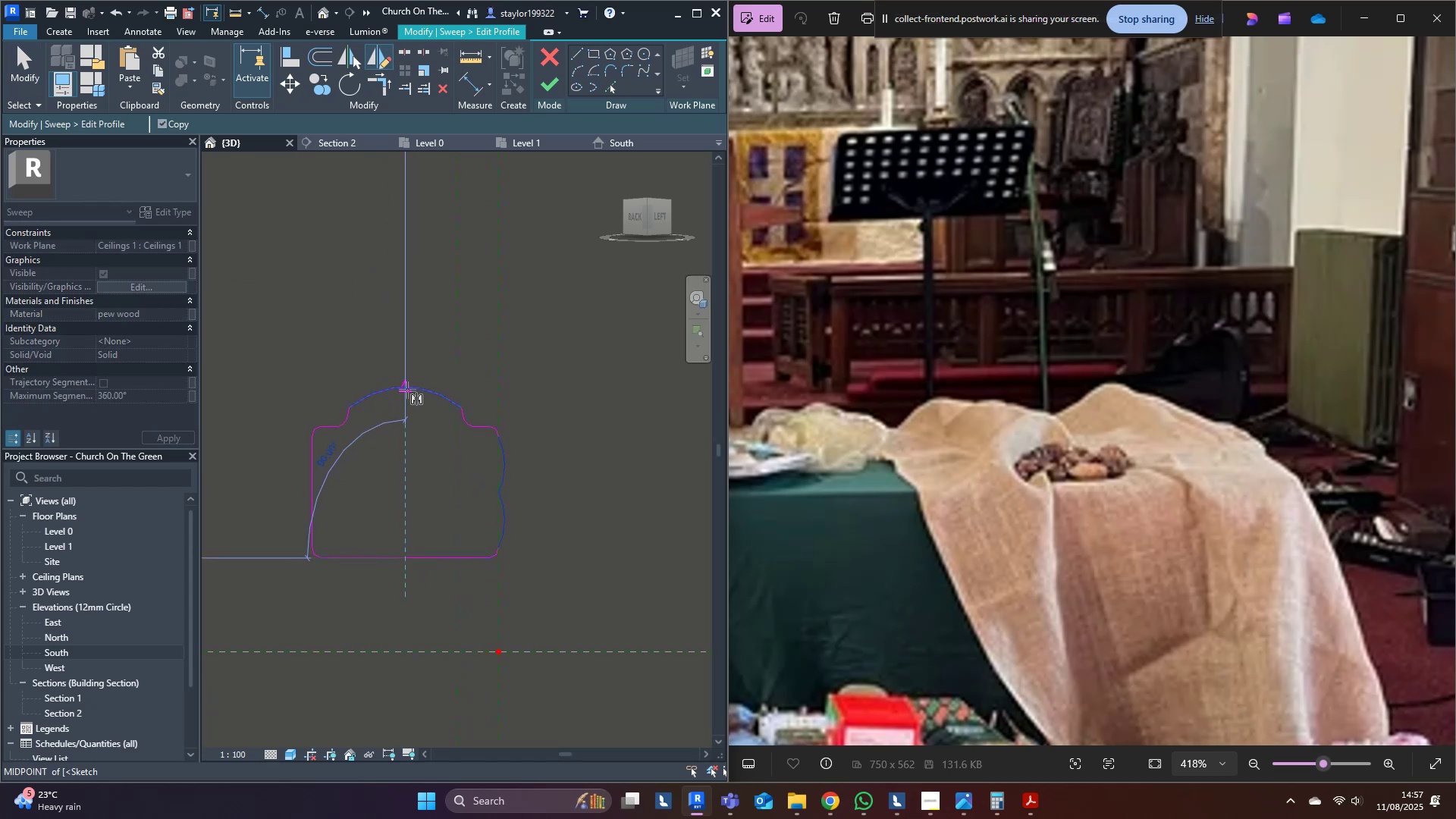 
left_click([407, 389])
 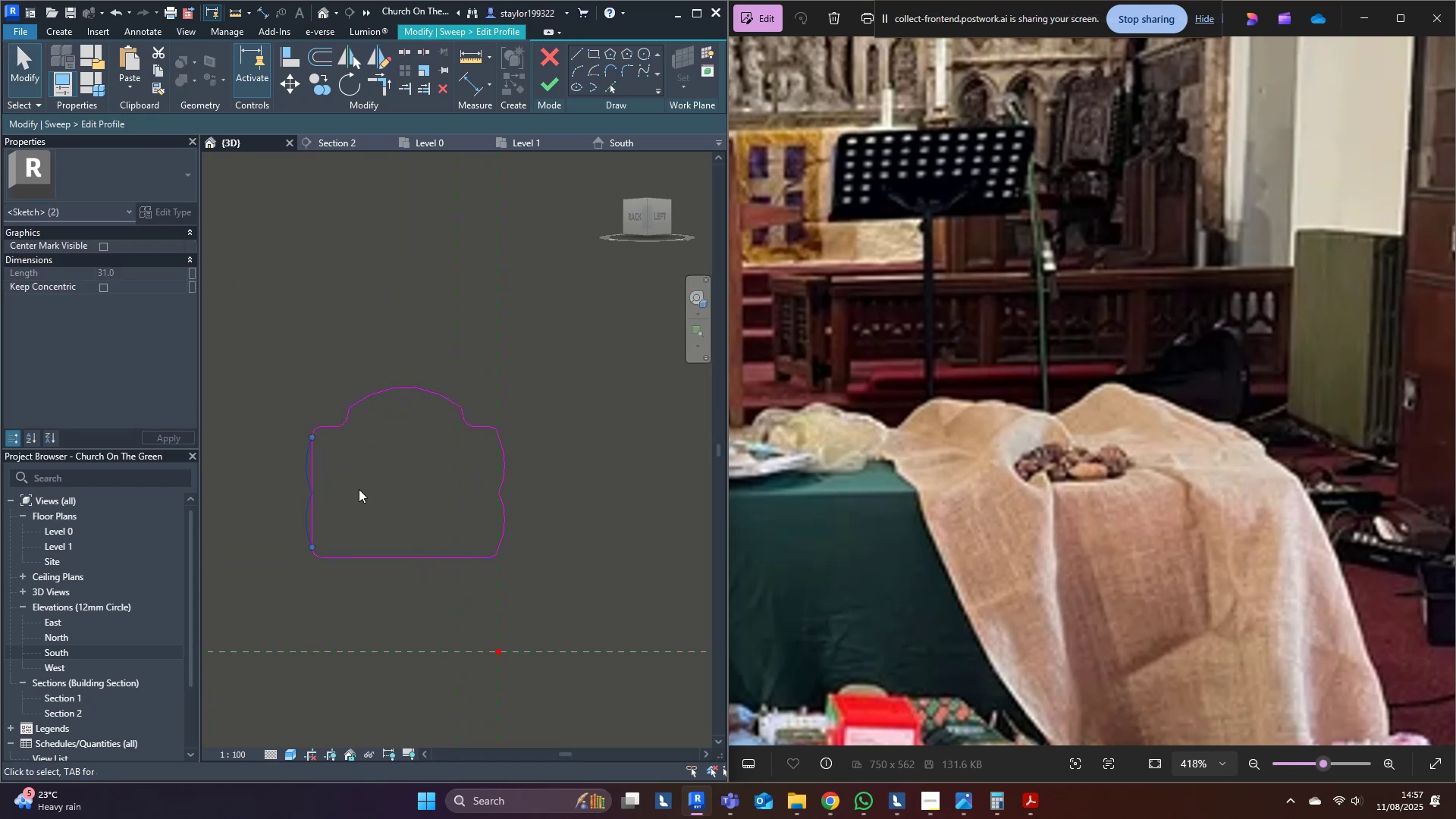 
left_click([357, 489])
 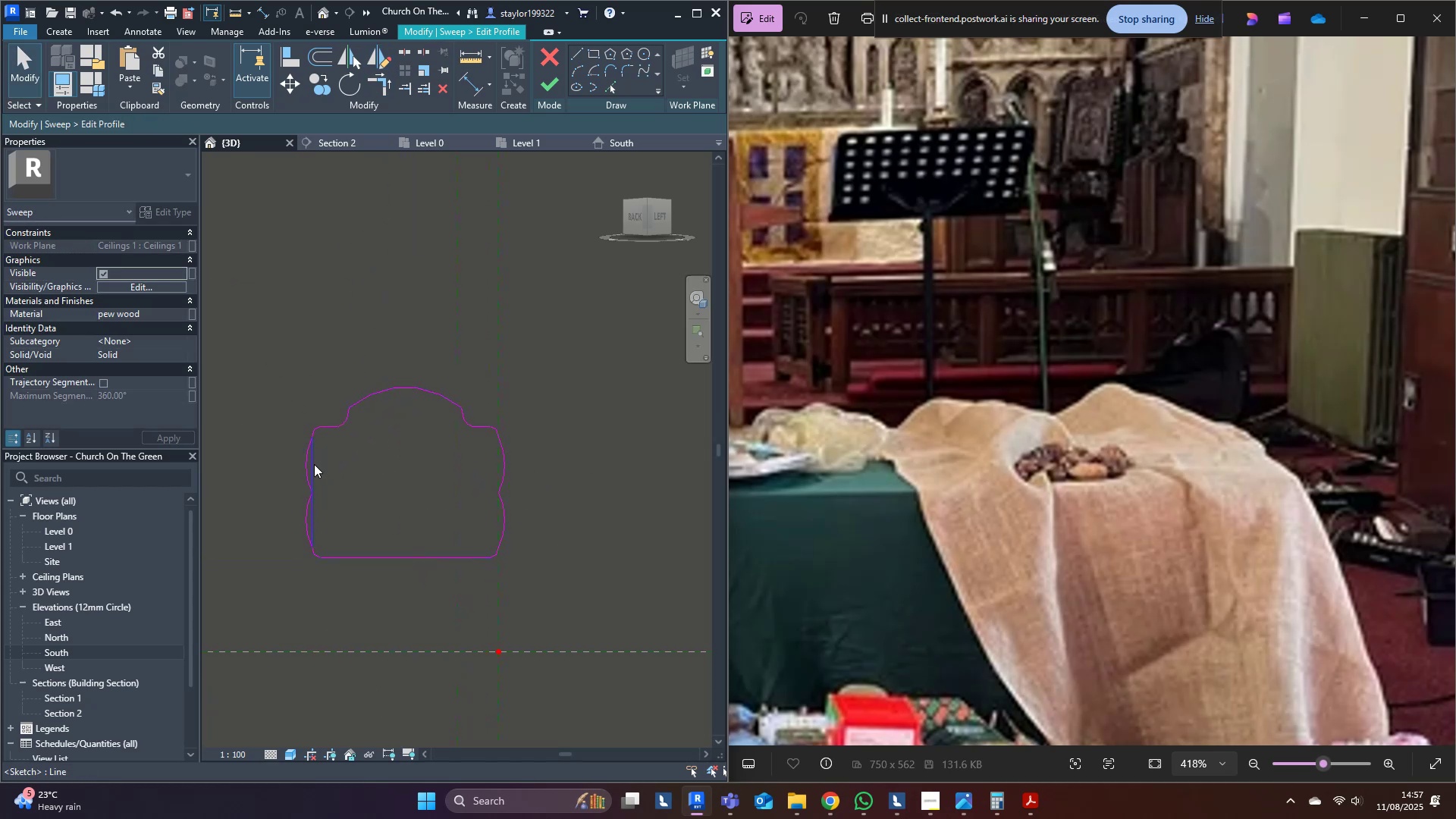 
double_click([314, 464])
 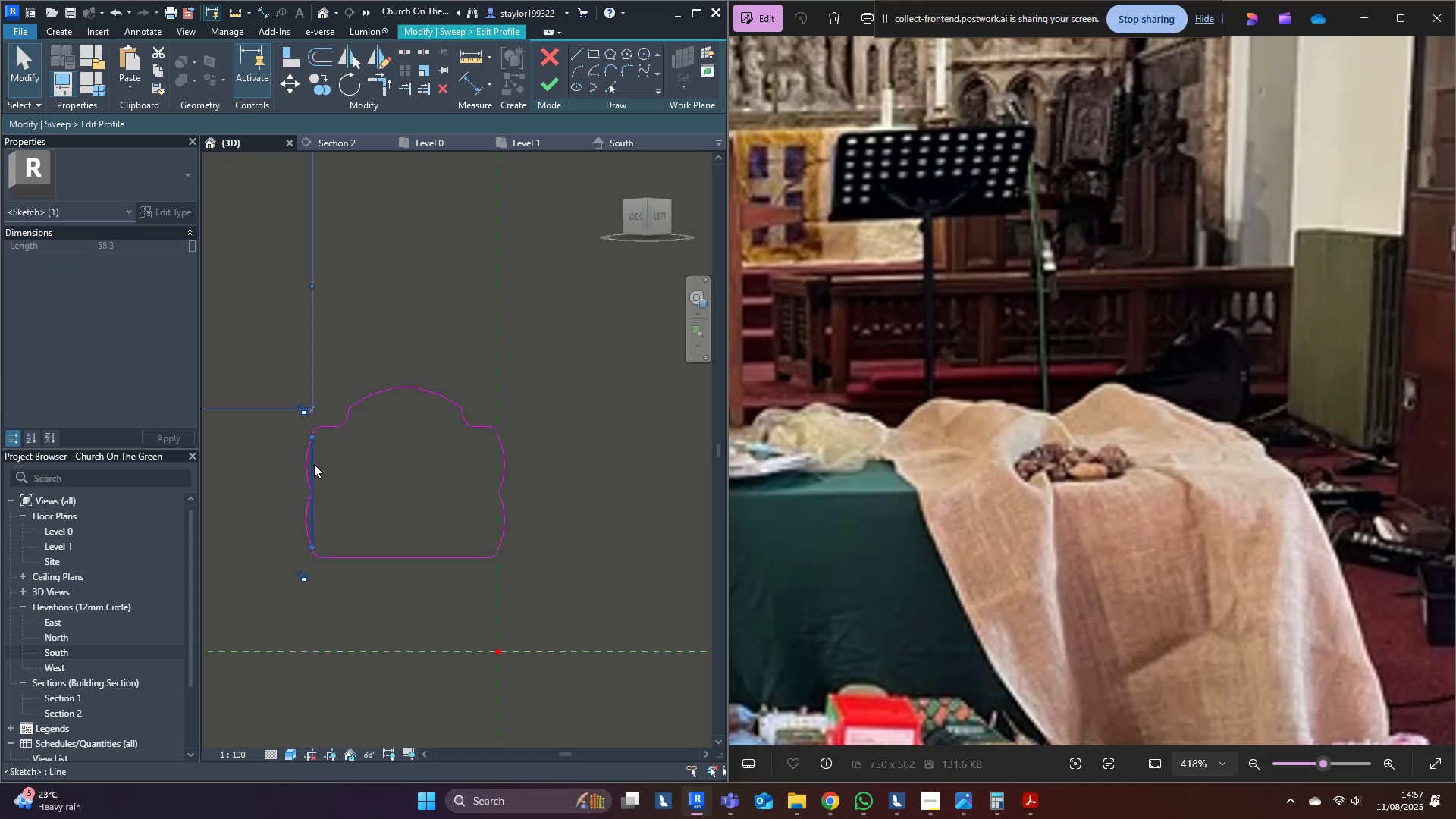 
key(Delete)
 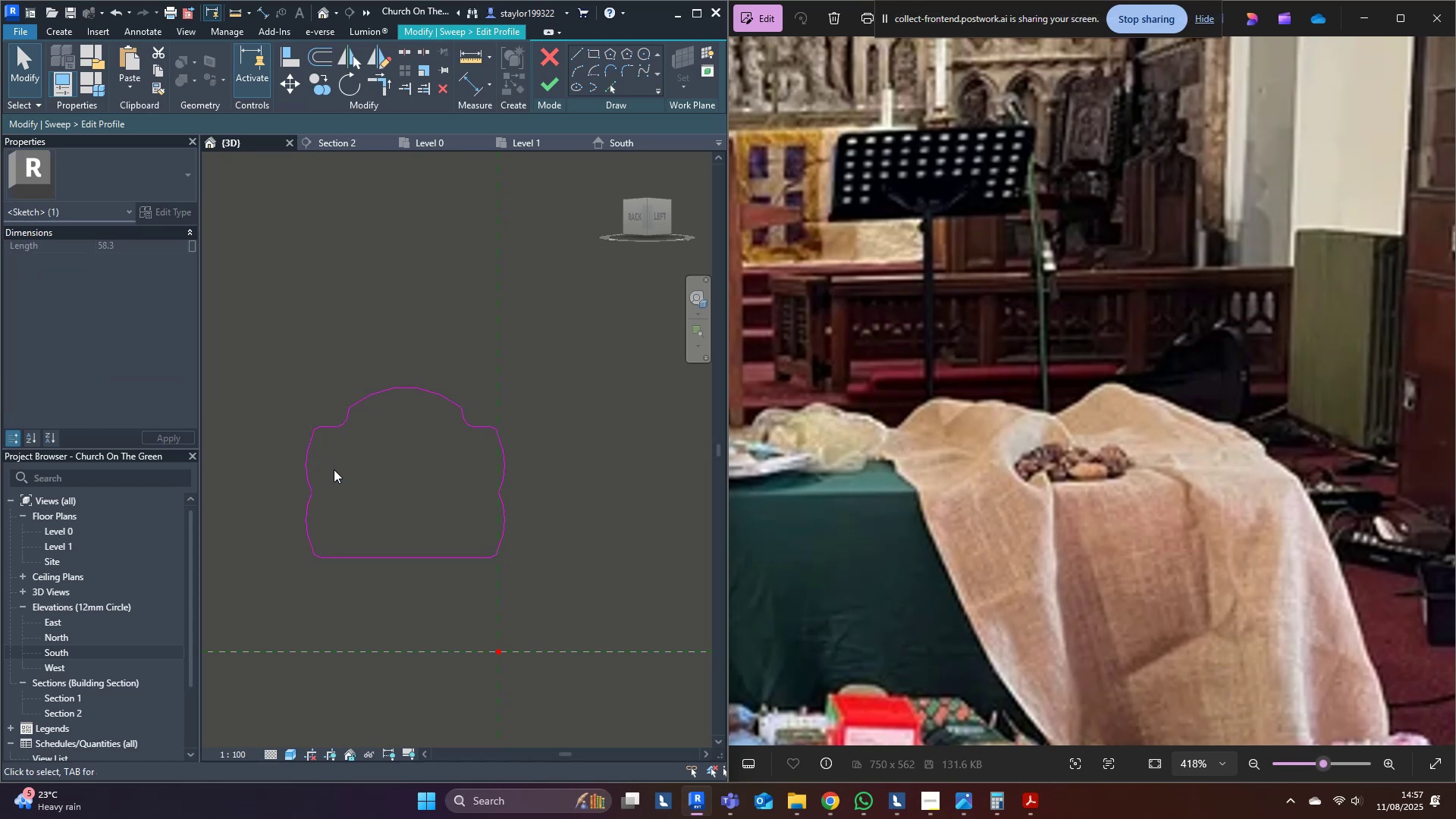 
triple_click([335, 470])
 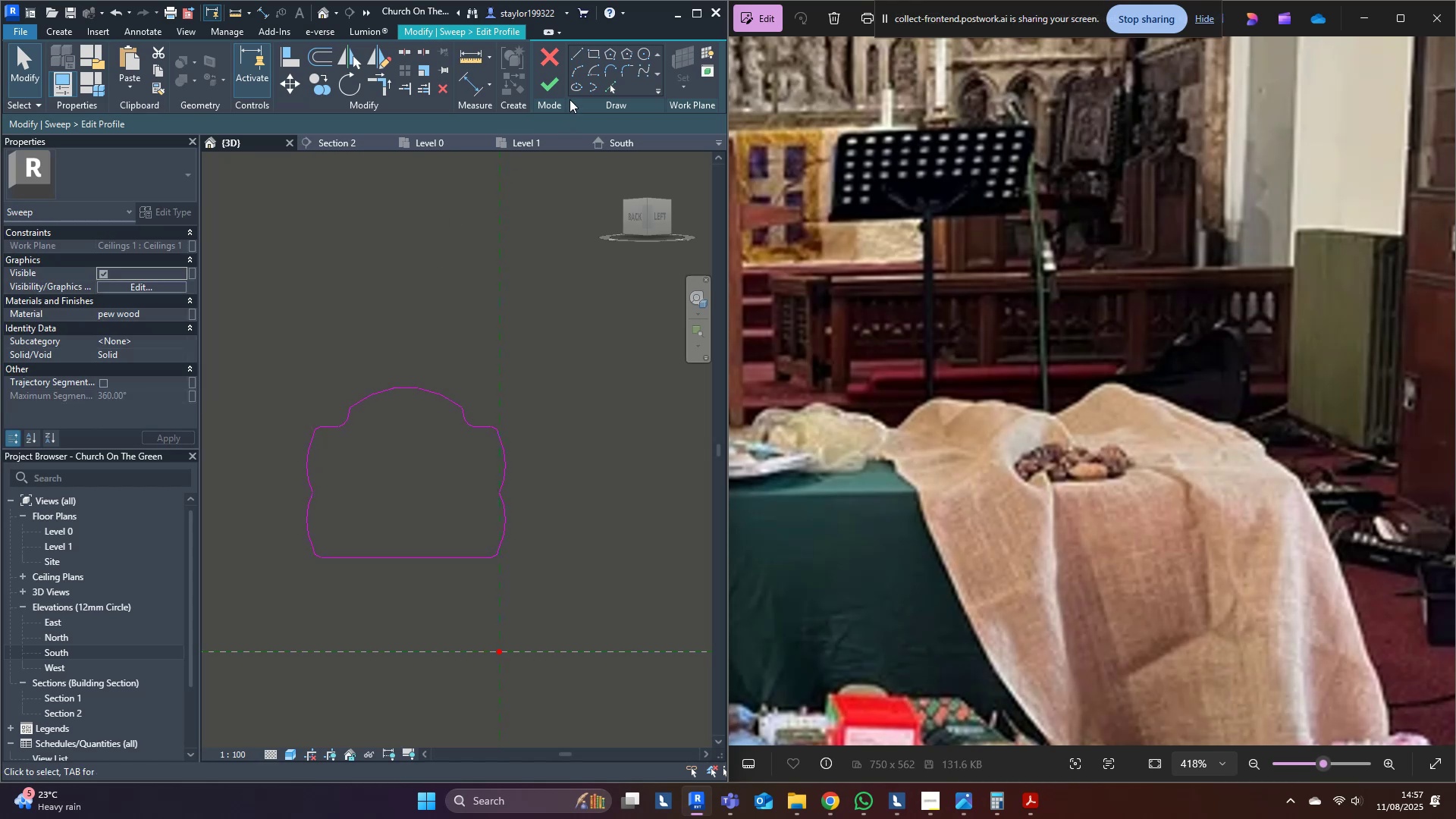 
left_click([551, 89])
 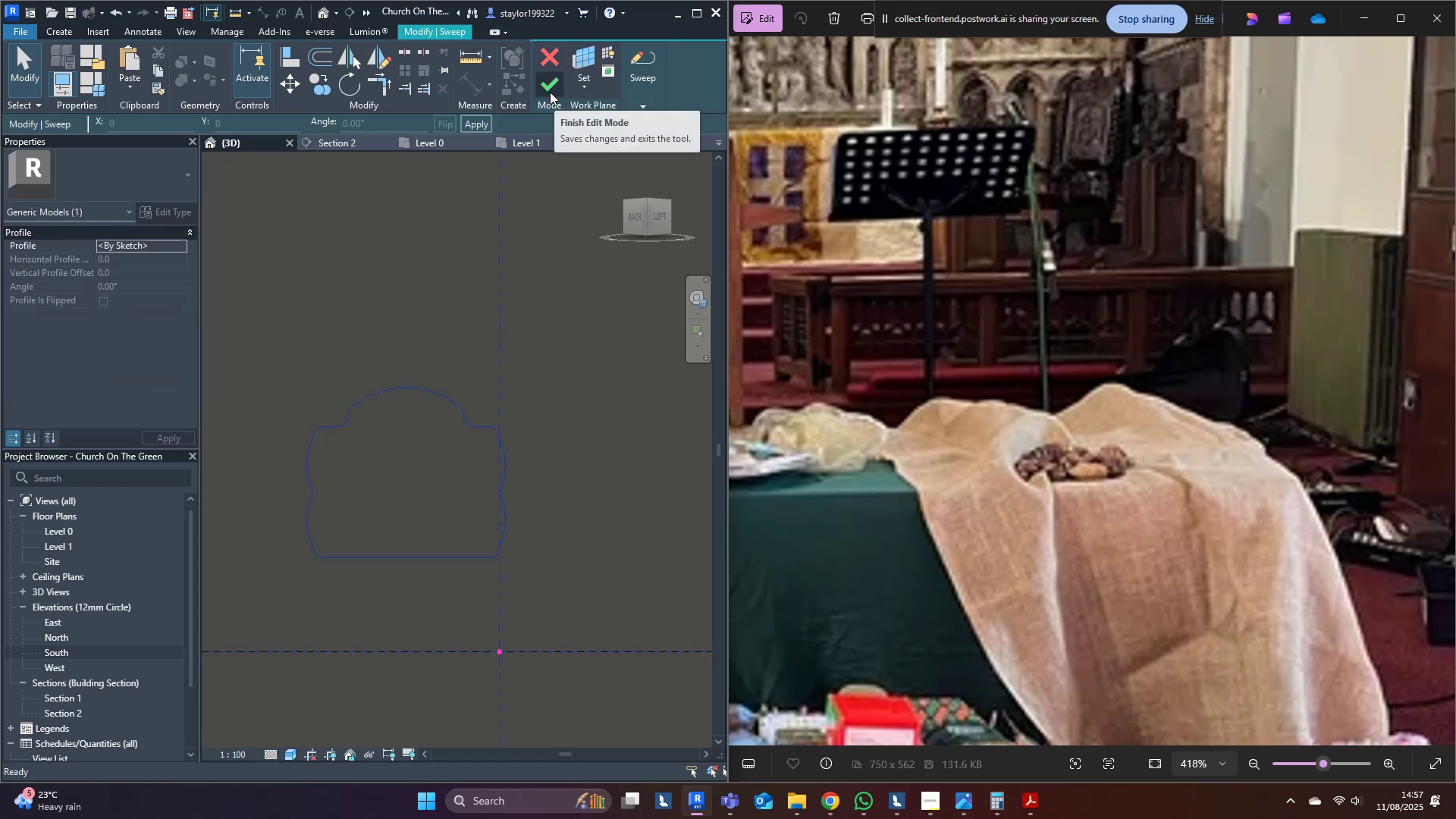 
left_click([550, 92])
 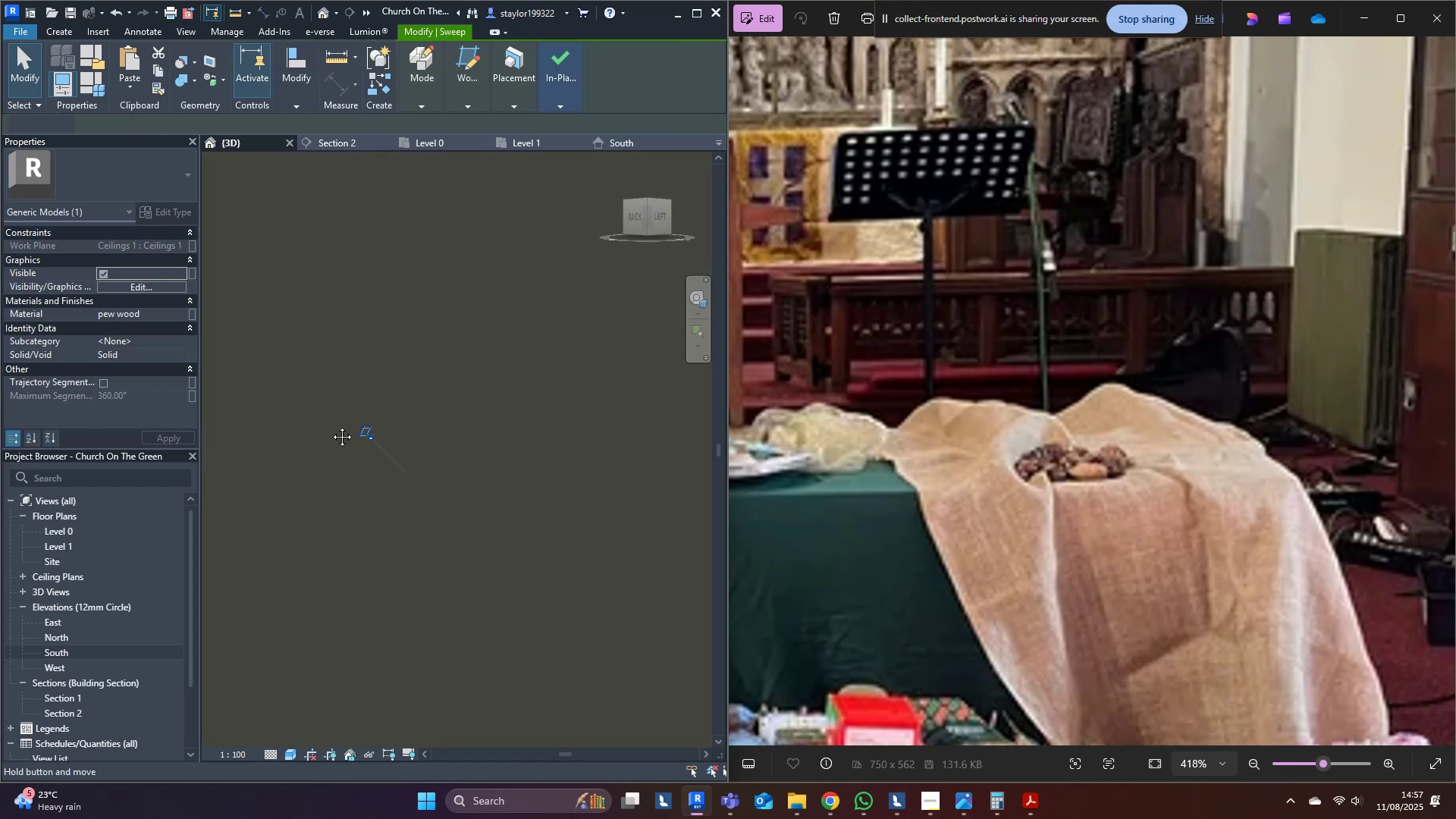 
scroll: coordinate [388, 478], scroll_direction: down, amount: 20.0
 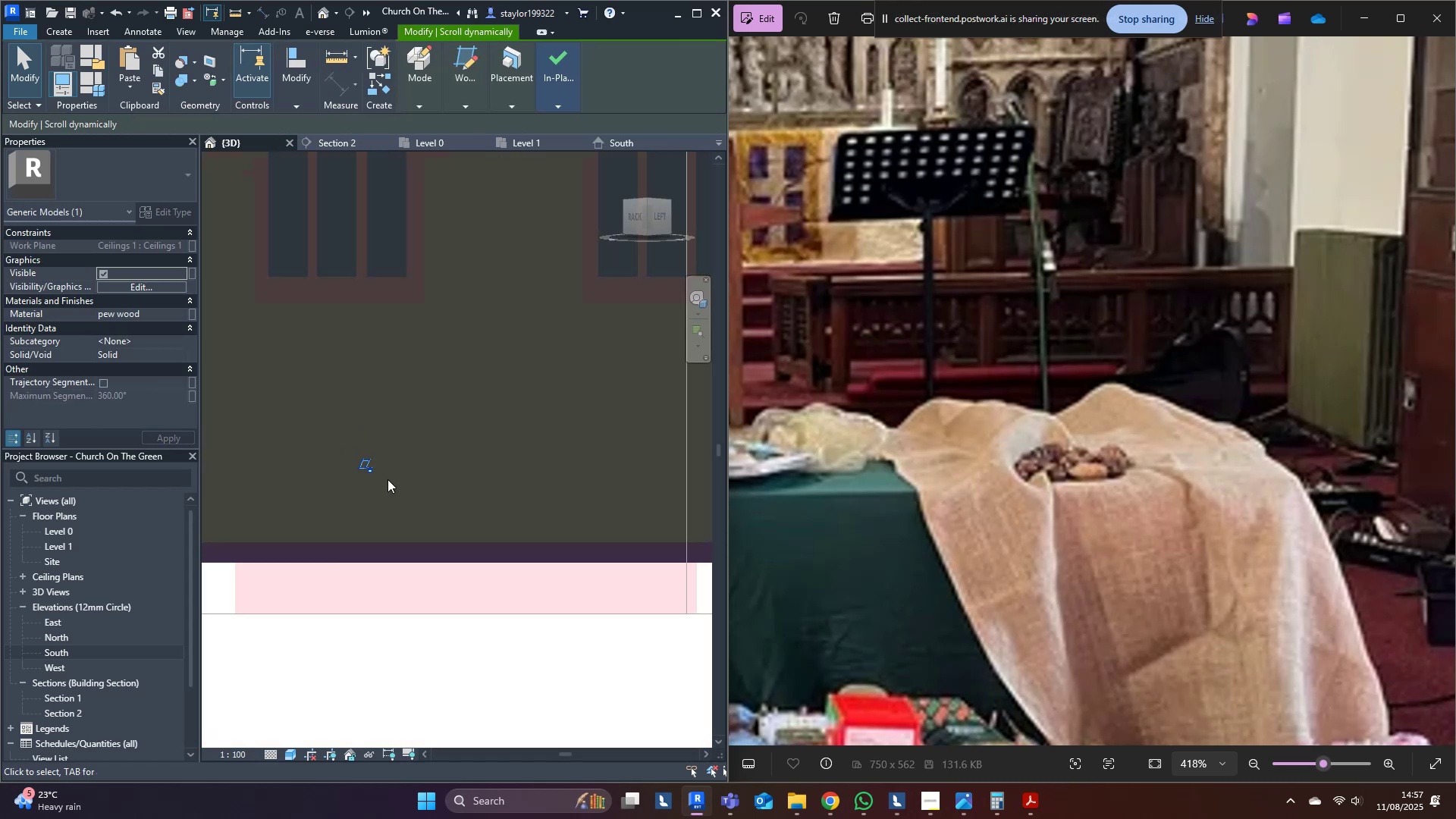 
hold_key(key=ShiftLeft, duration=0.54)
 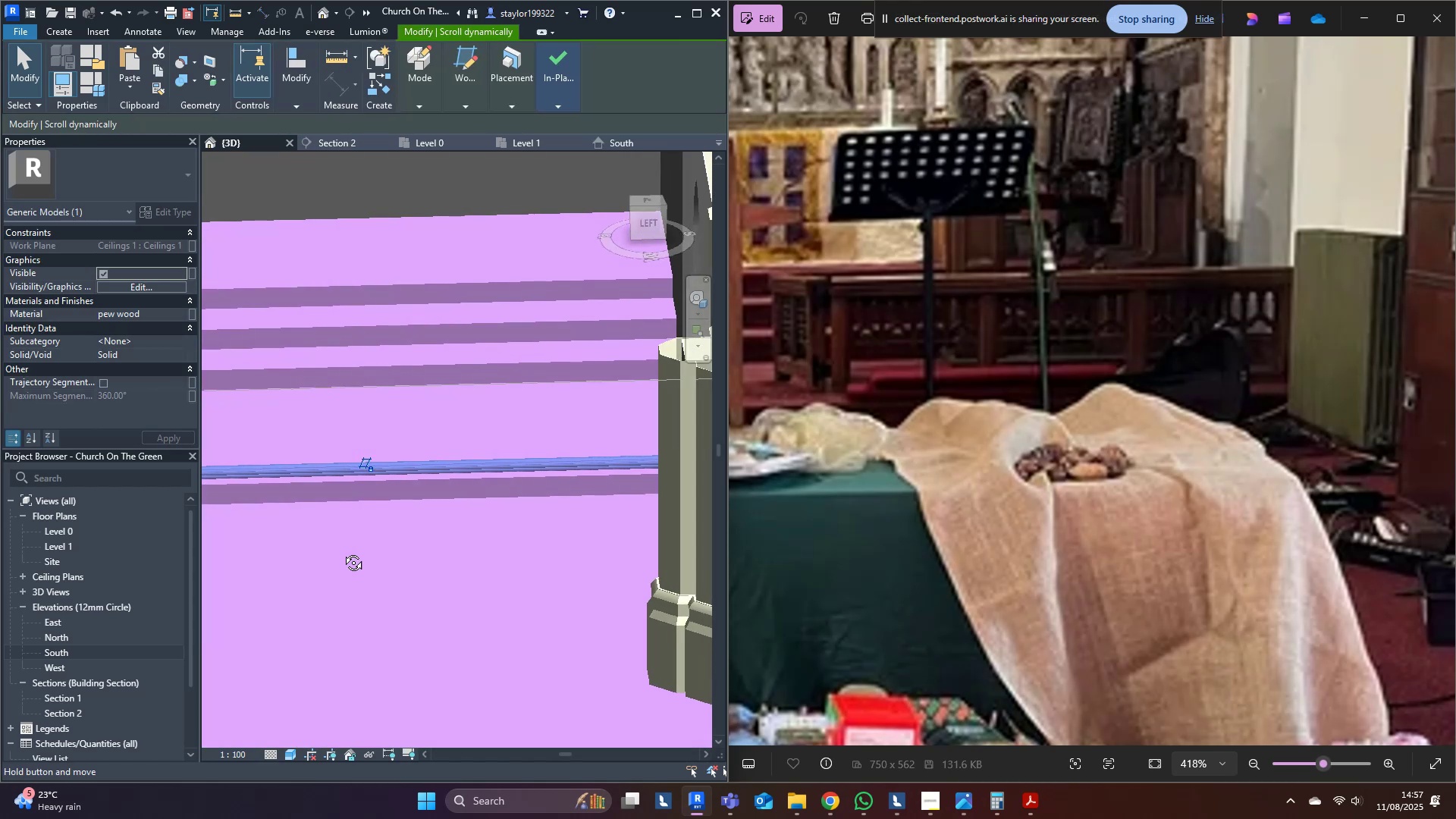 
key(Escape)
 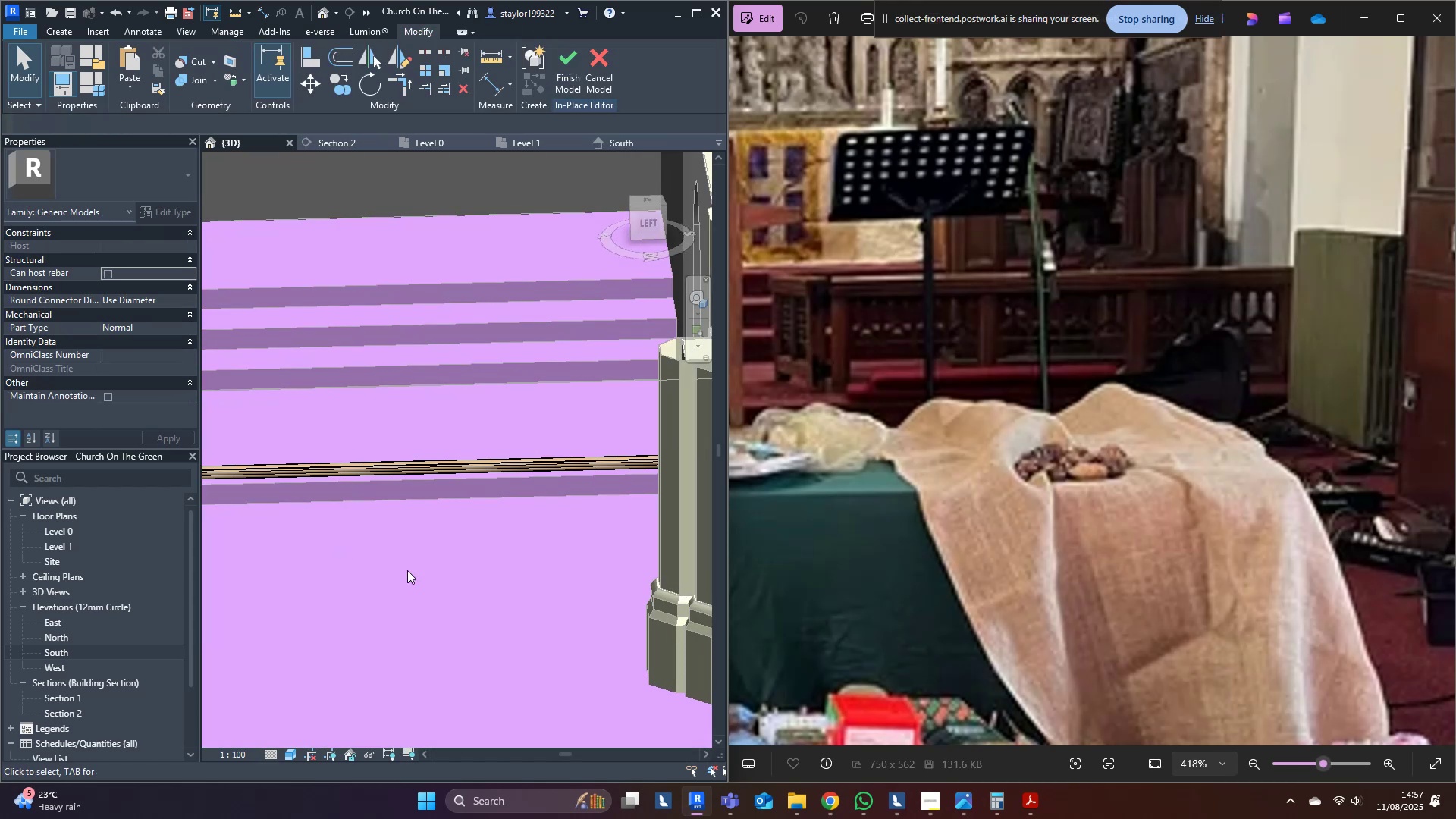 
hold_key(key=ShiftLeft, duration=0.73)
 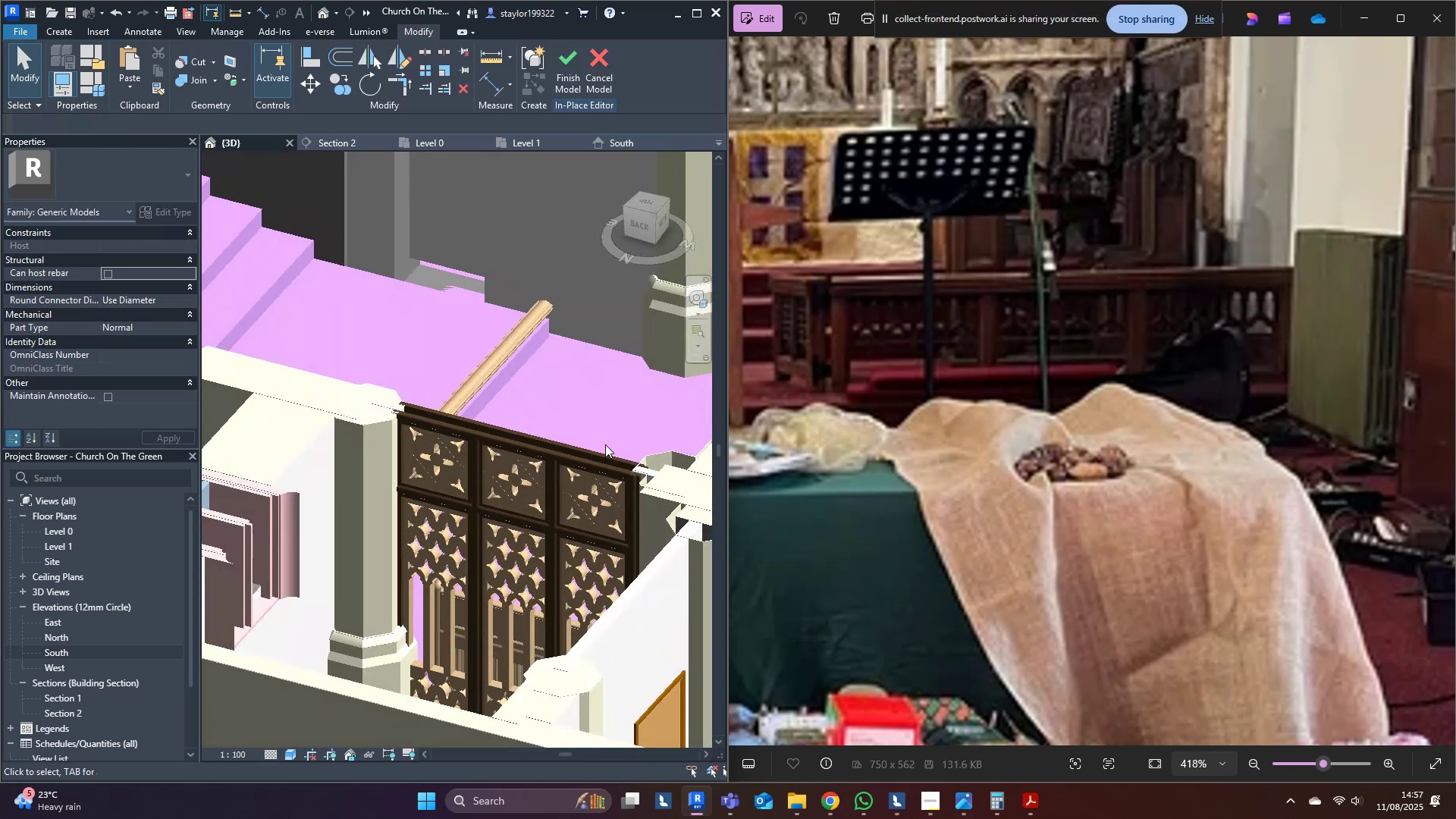 
scroll: coordinate [607, 322], scroll_direction: up, amount: 5.0
 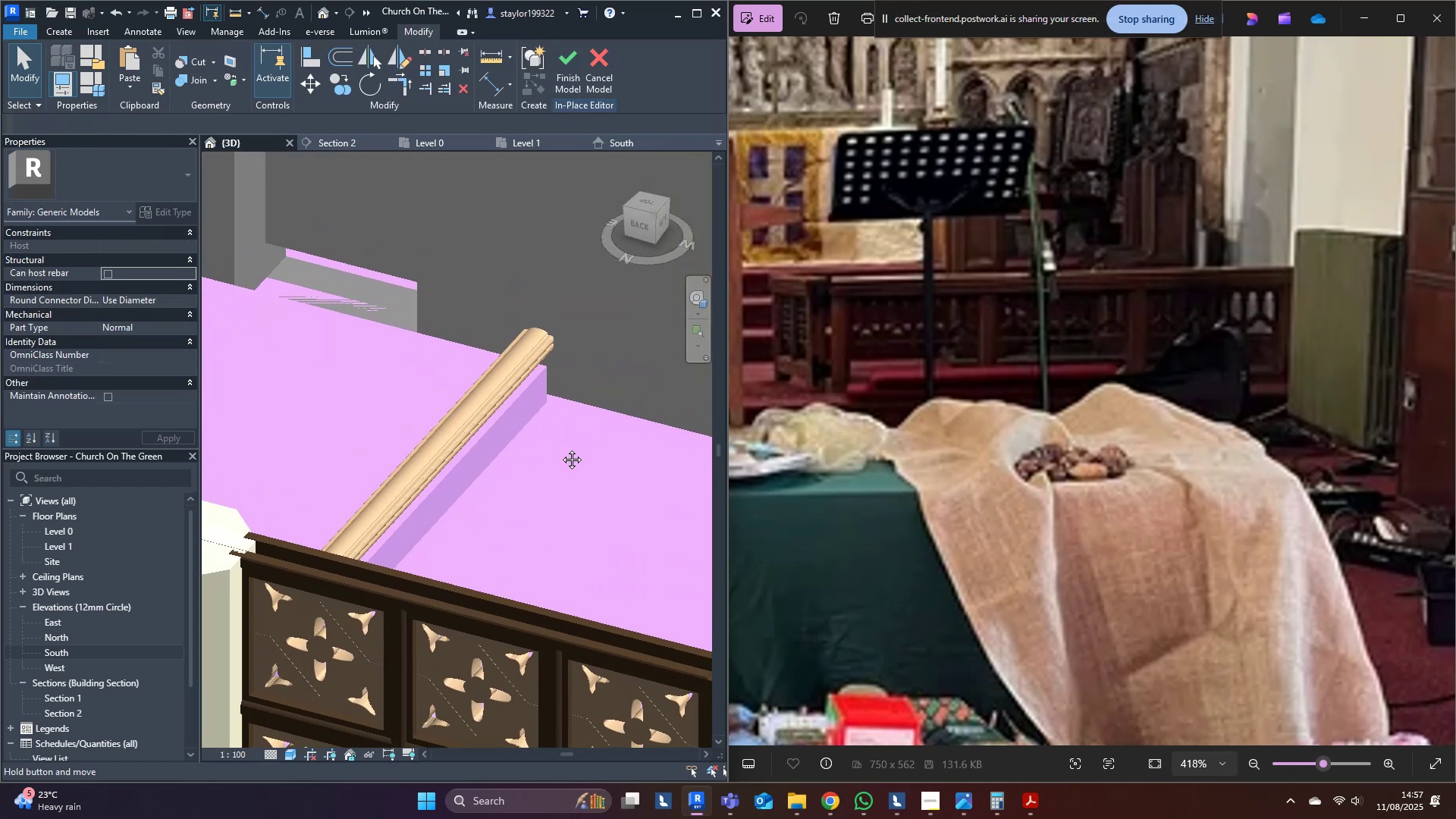 
left_click([533, 344])
 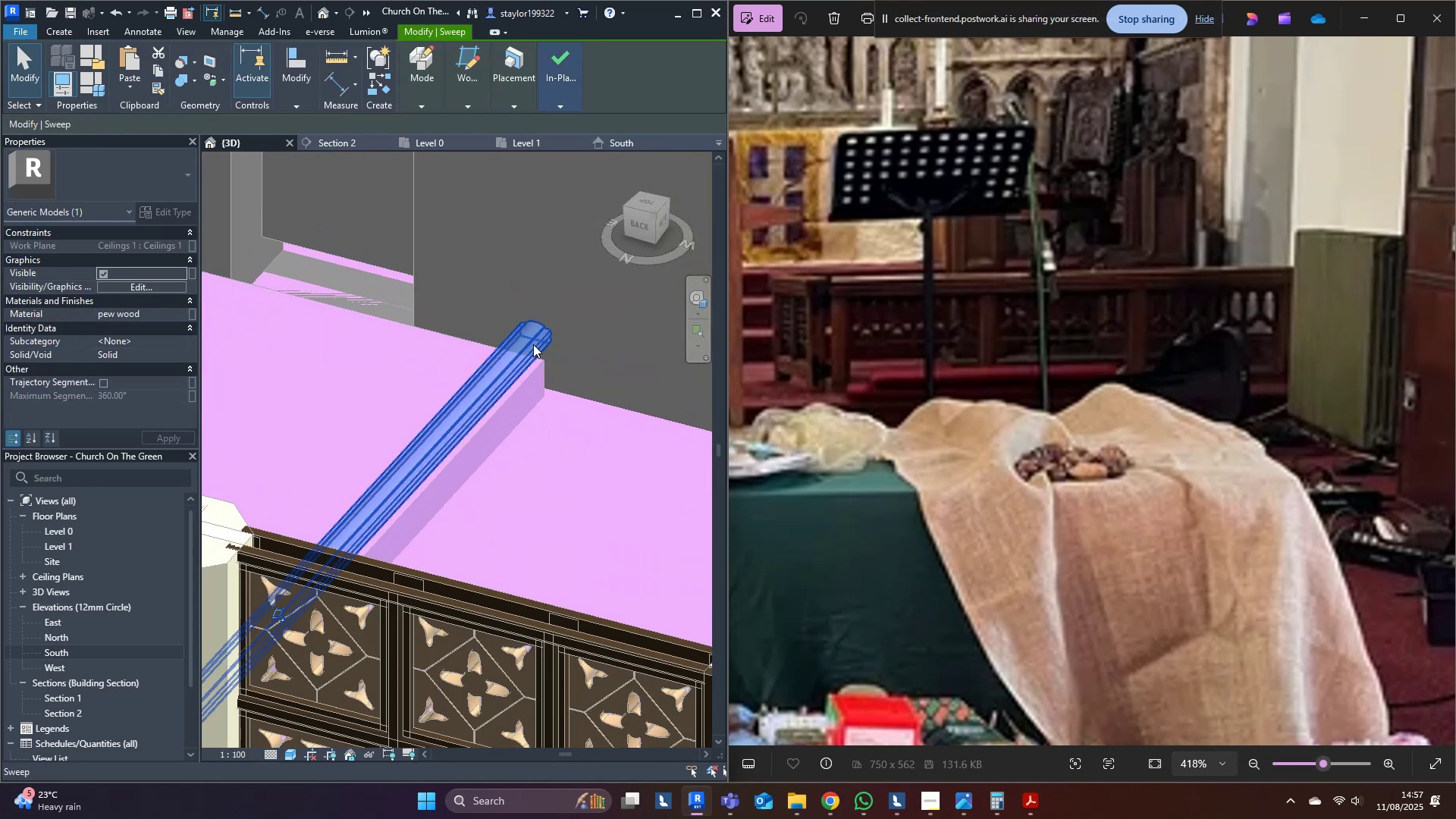 
scroll: coordinate [532, 344], scroll_direction: down, amount: 4.0
 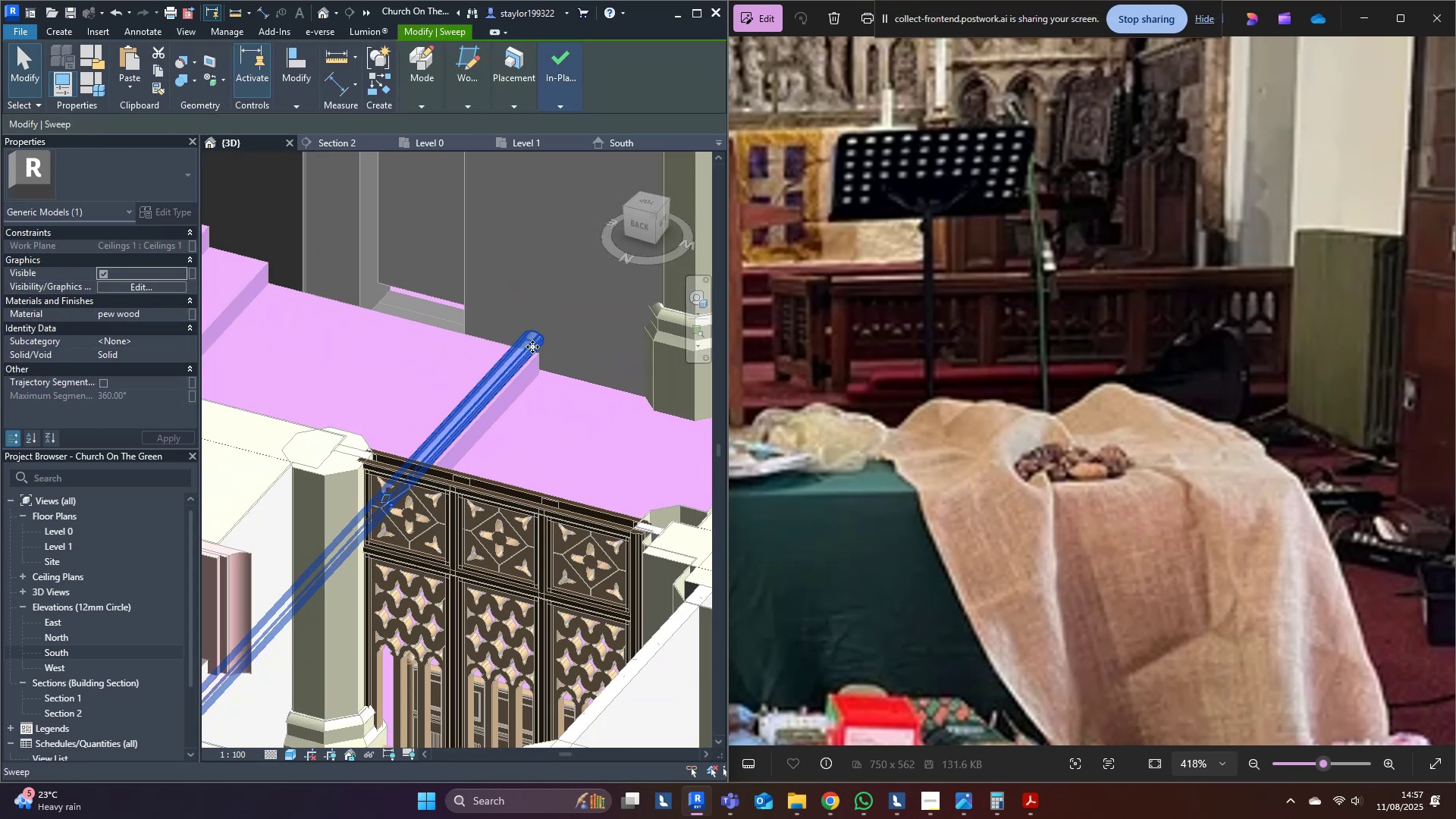 
hold_key(key=ShiftLeft, duration=0.55)
 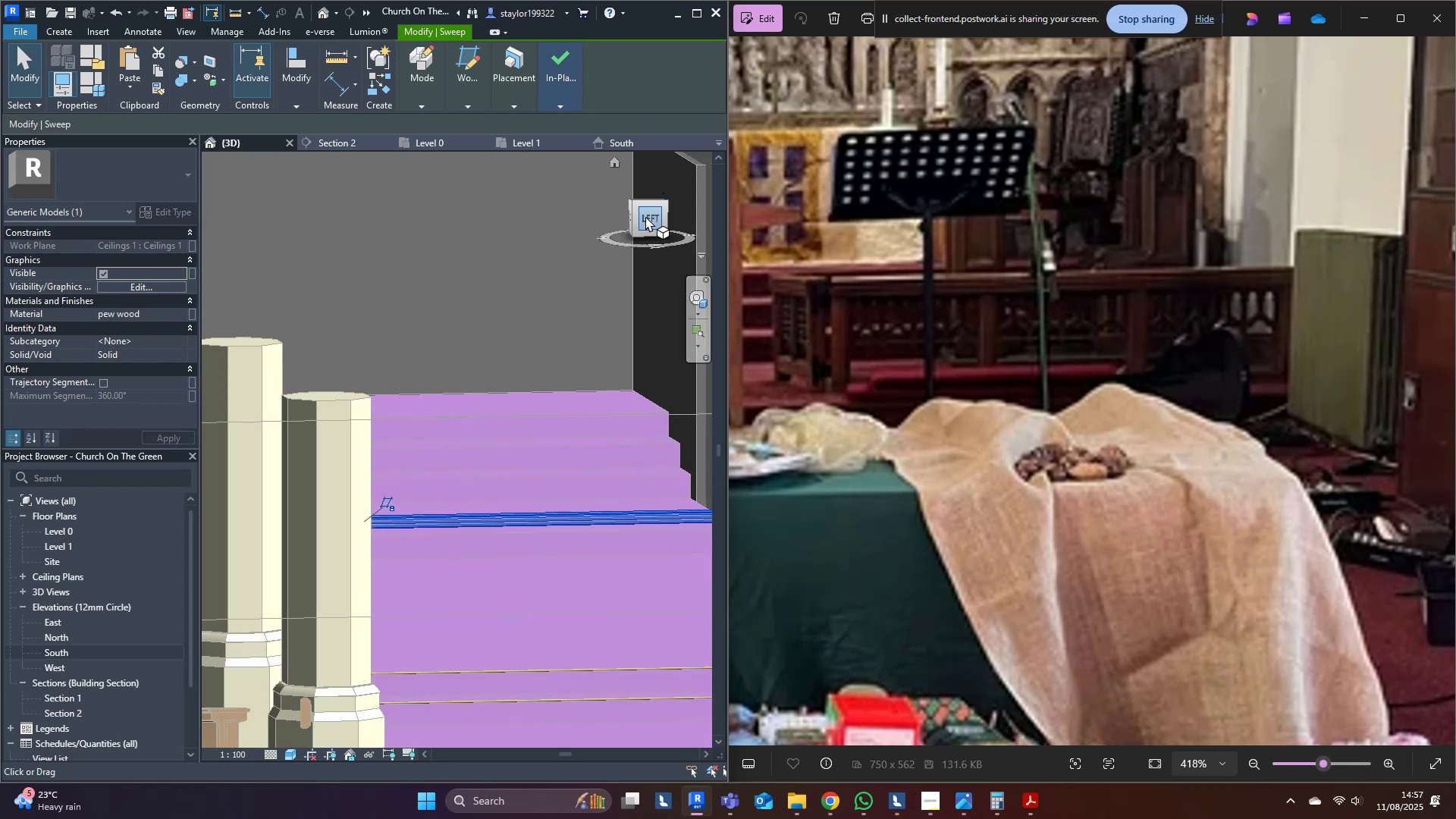 
left_click([648, 219])
 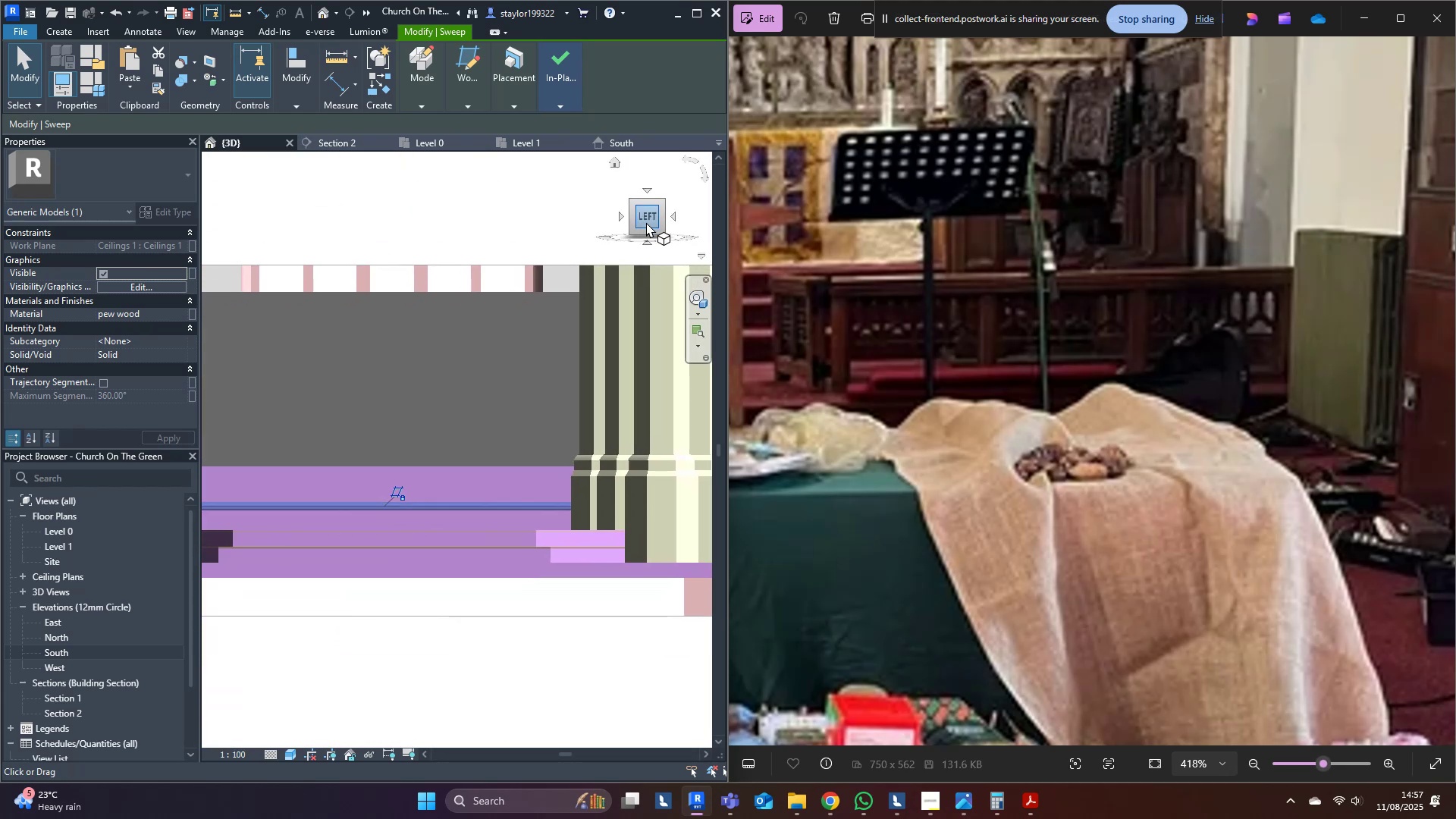 
key(Shift+ArrowUp)
 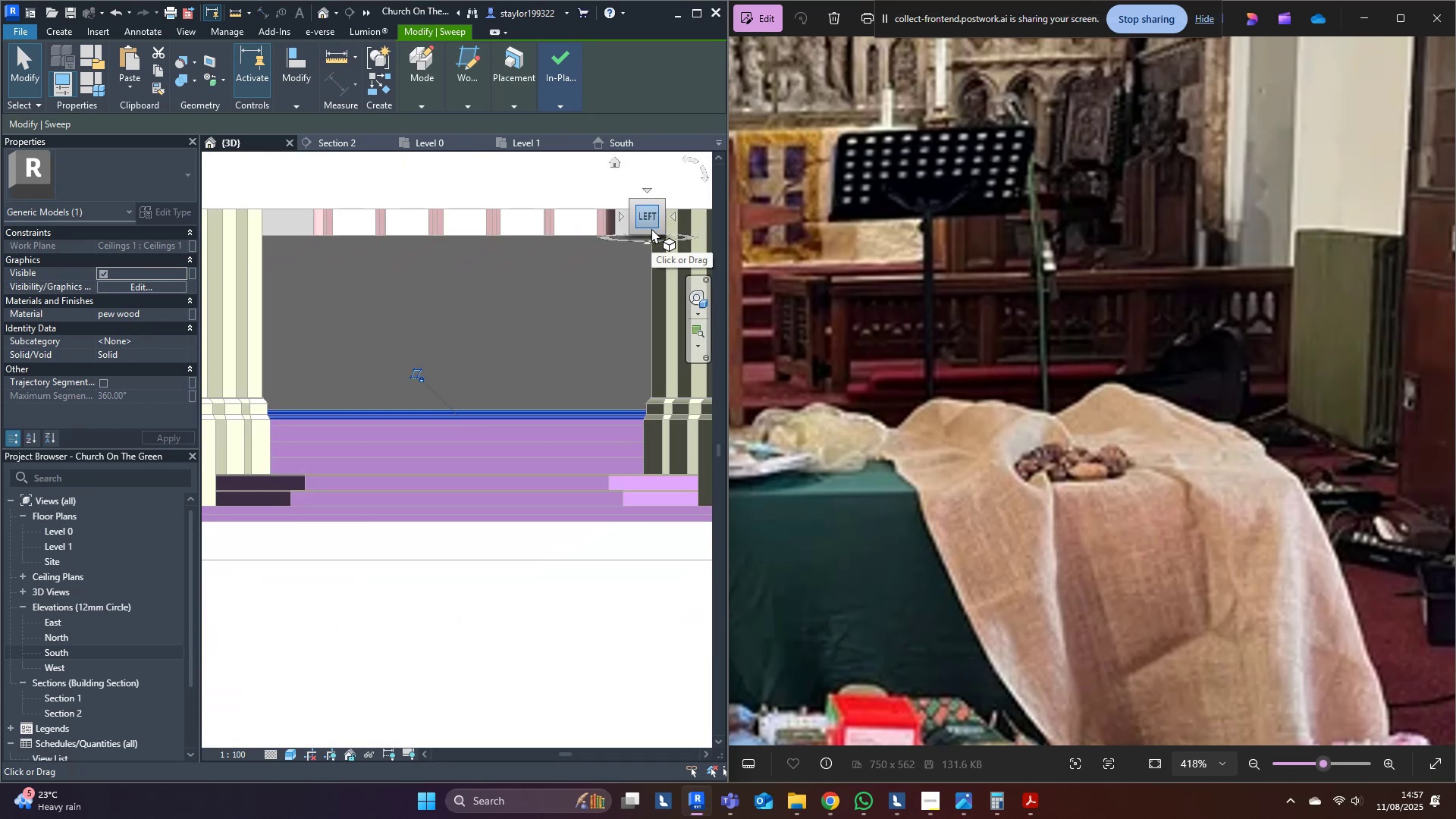 
key(Shift+ArrowUp)
 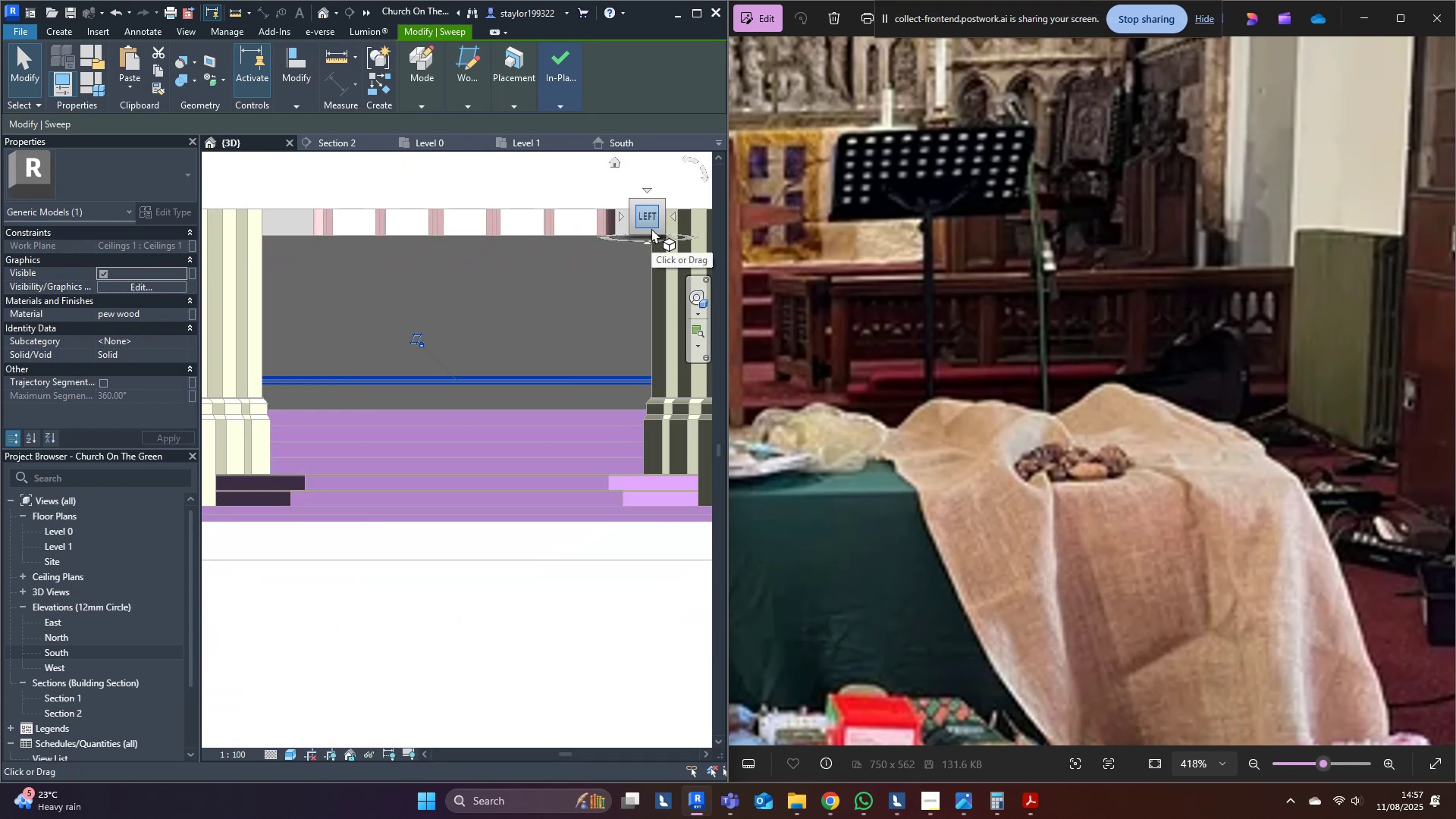 
key(Shift+ArrowDown)
 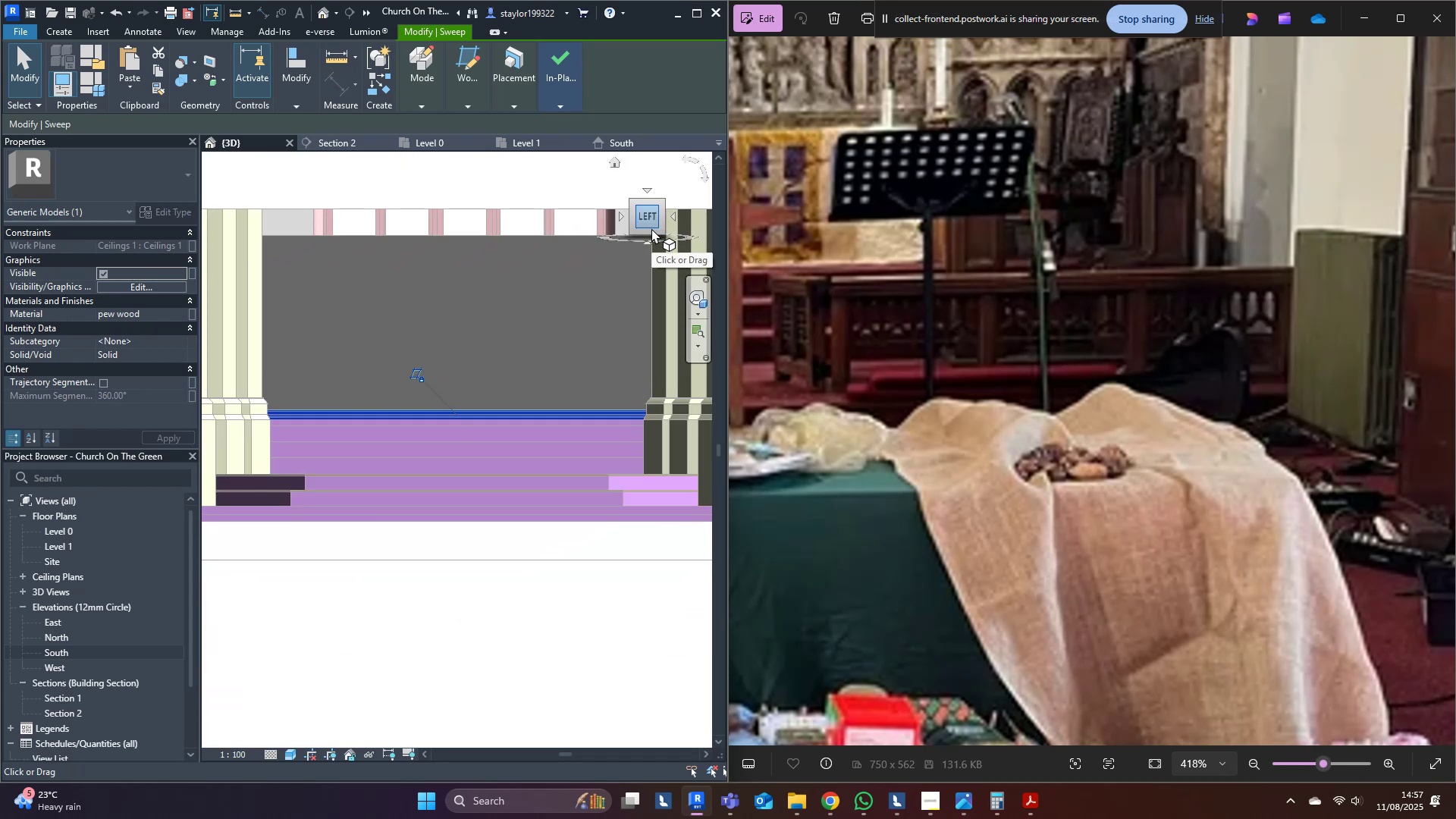 
key(Shift+ArrowDown)
 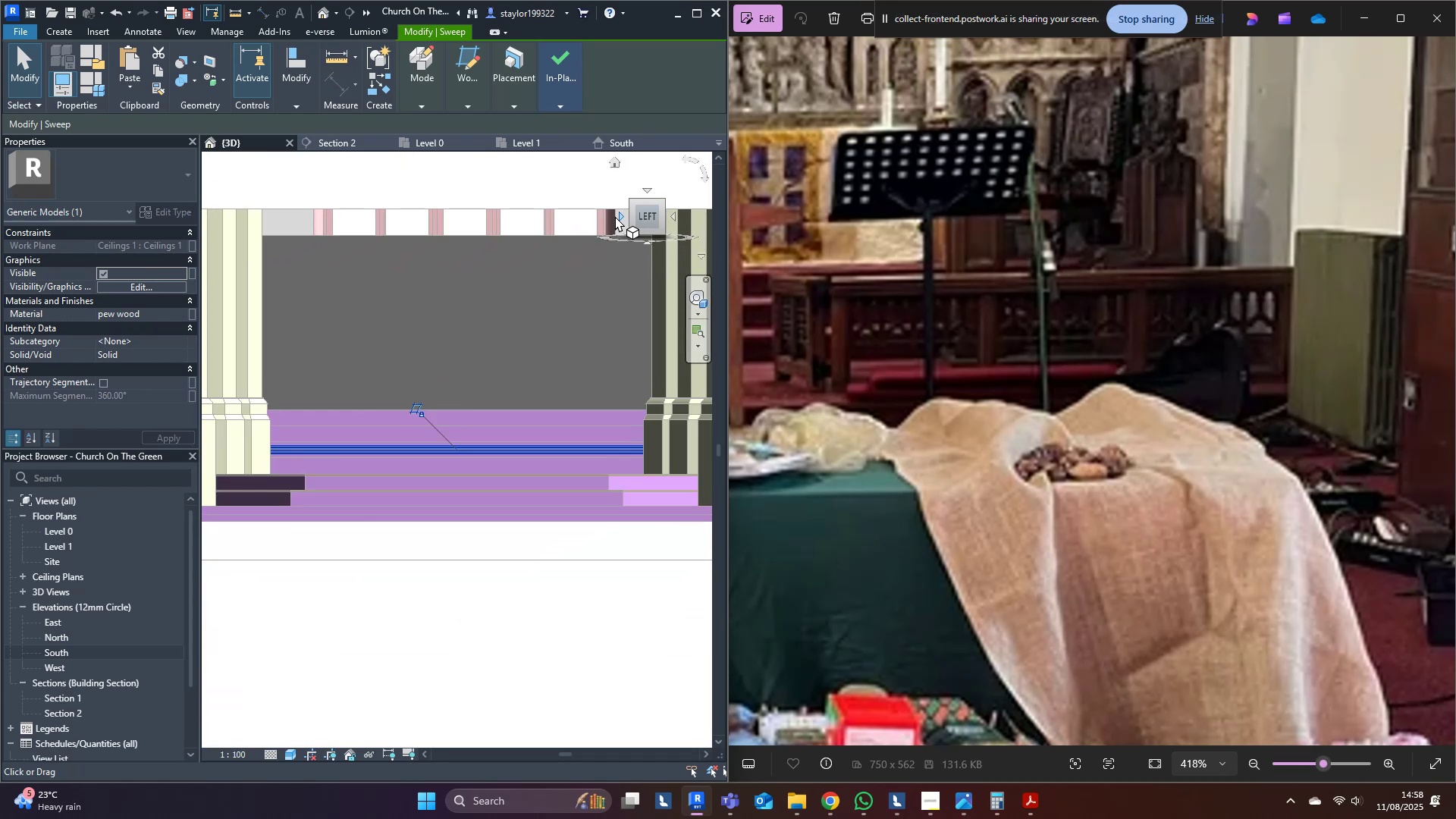 
scroll: coordinate [706, 526], scroll_direction: up, amount: 9.0
 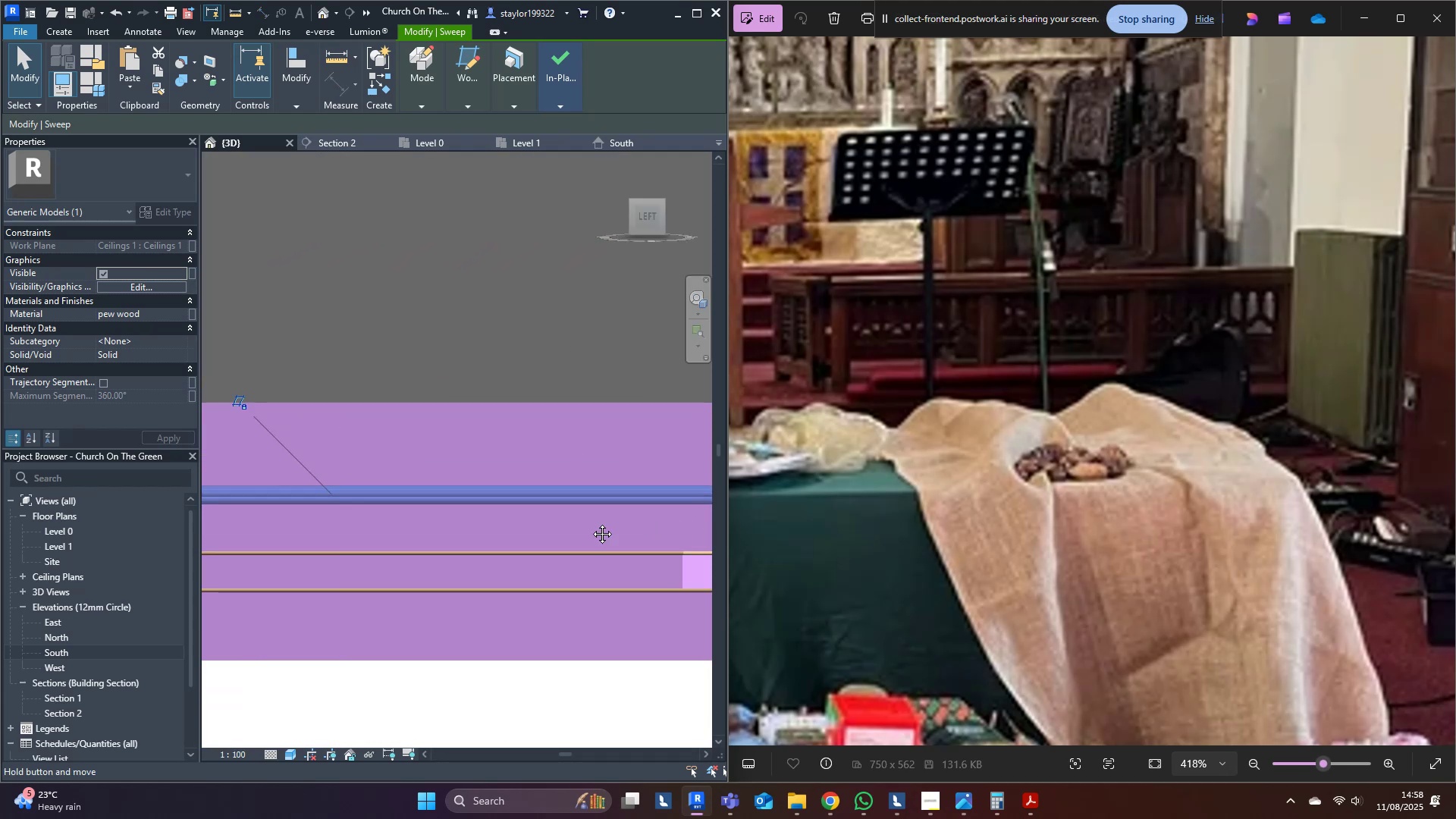 
type(al)
 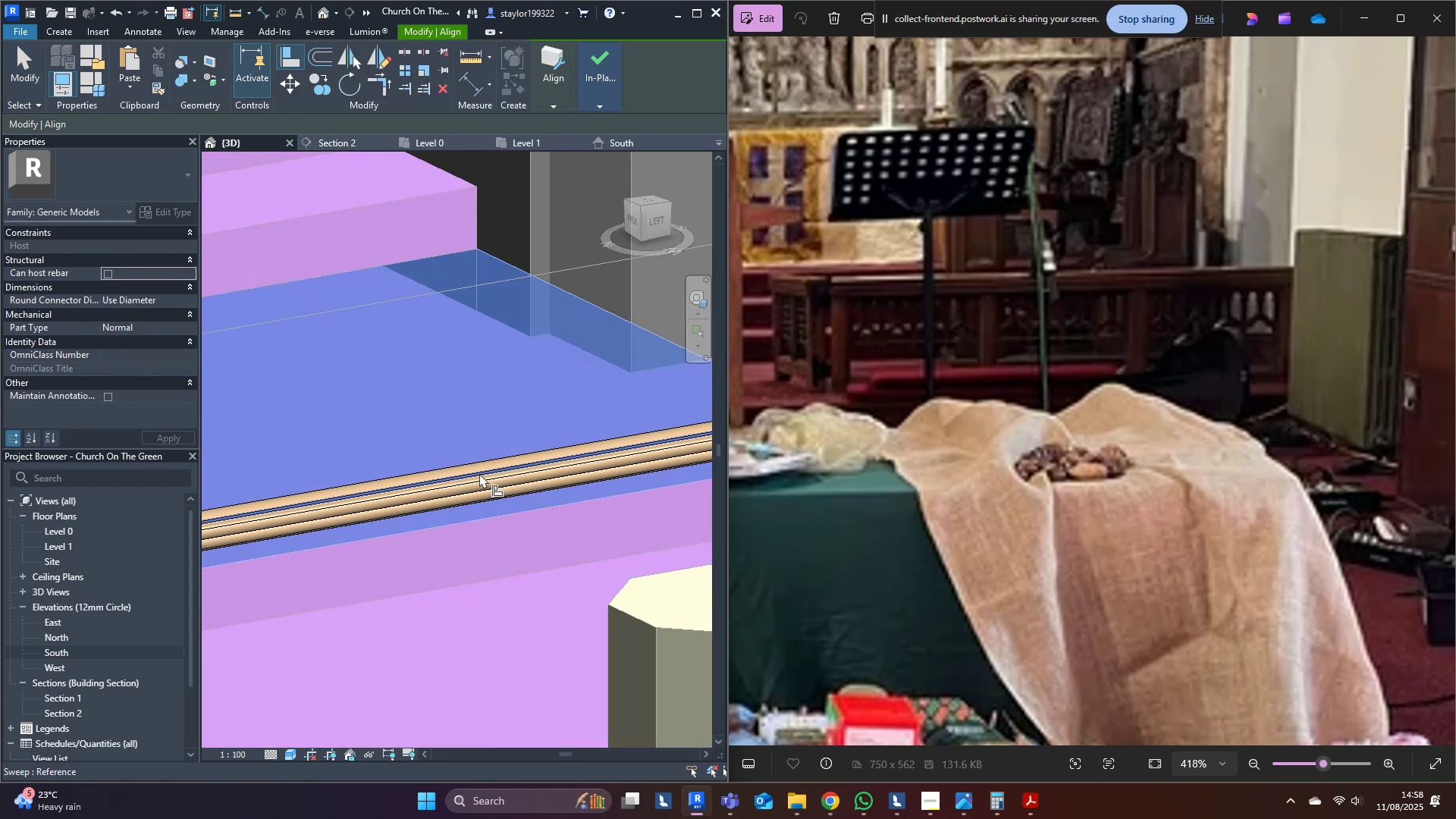 
scroll: coordinate [521, 432], scroll_direction: up, amount: 4.0
 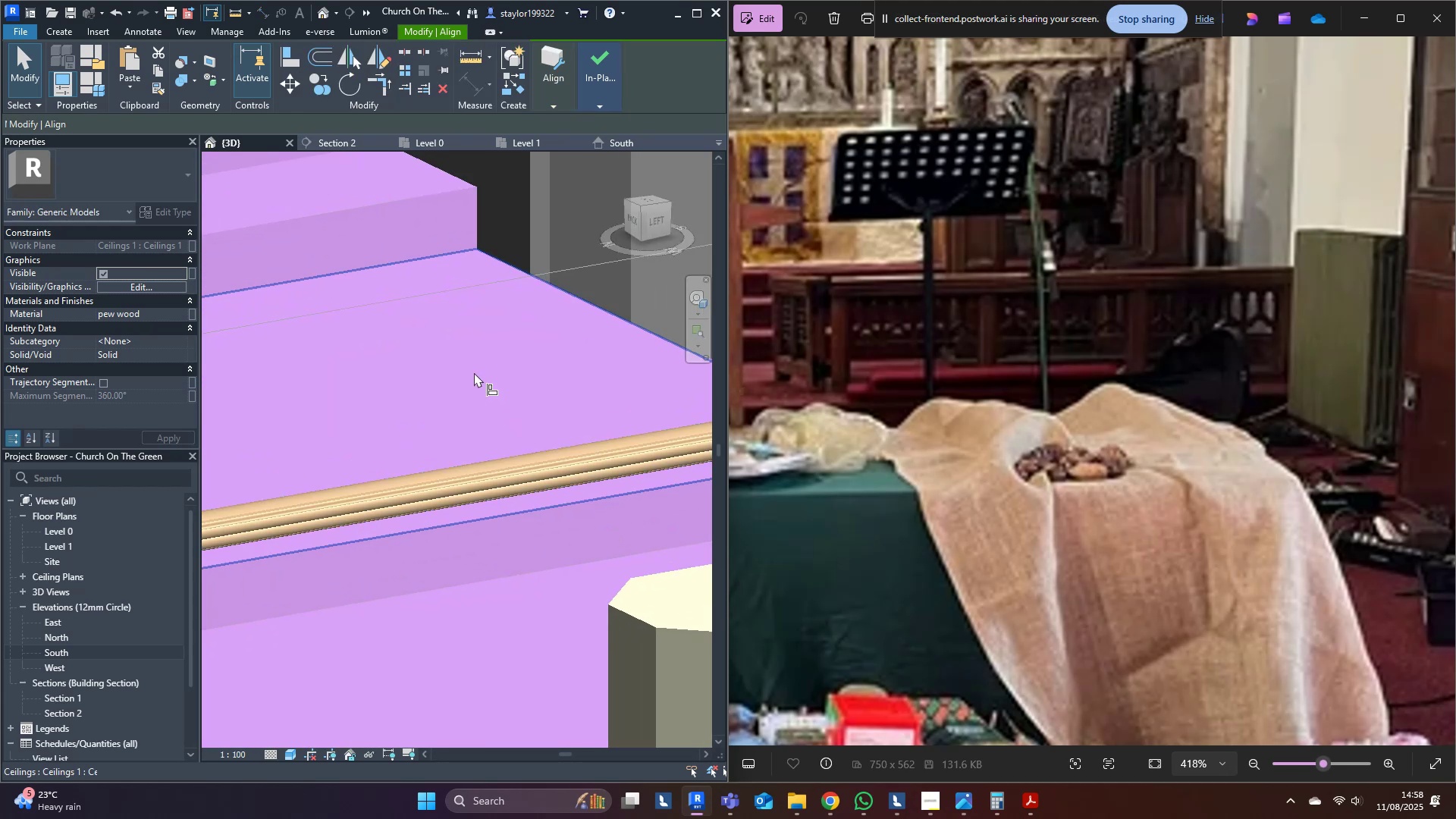 
left_click([471, 365])
 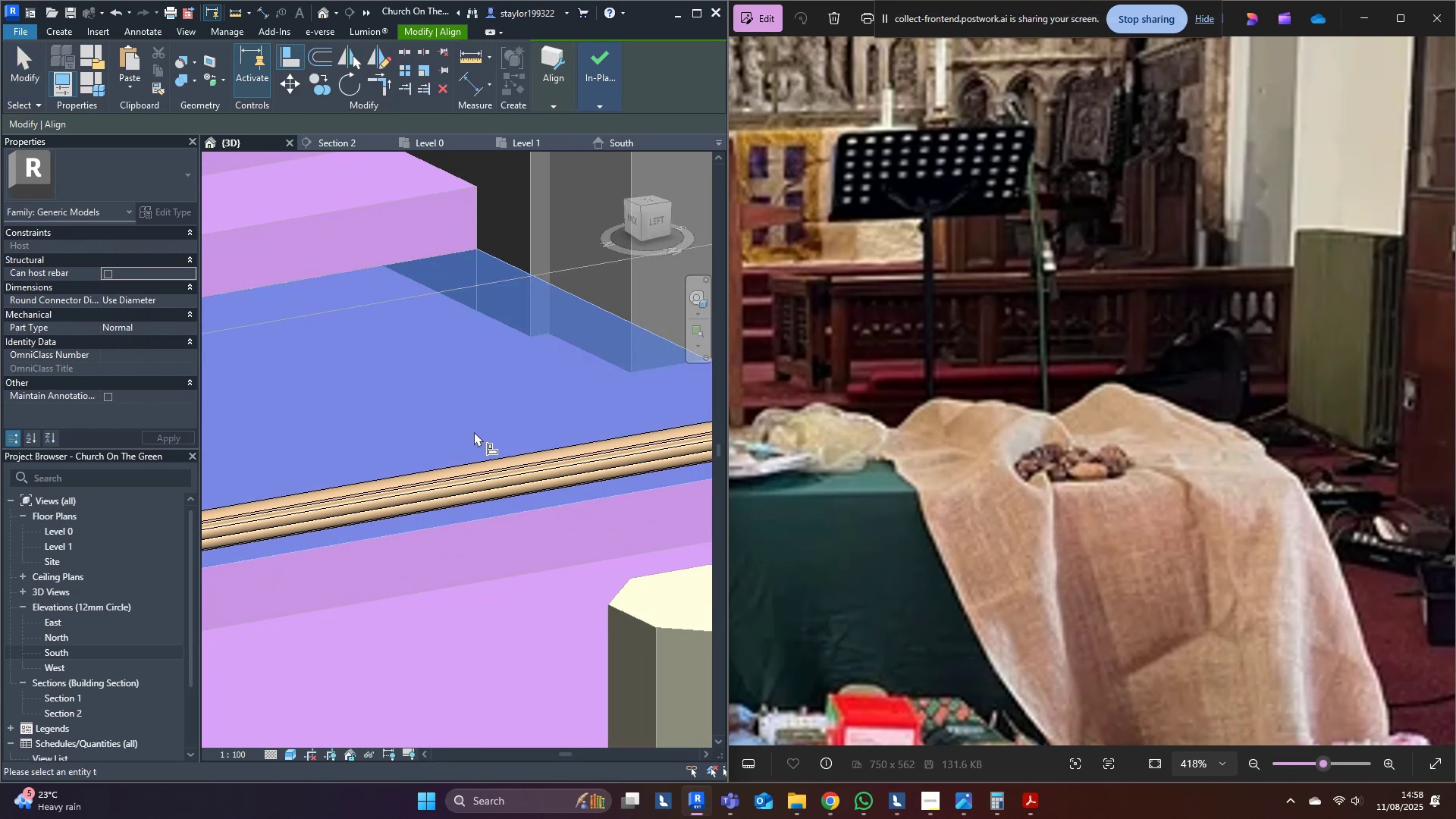 
scroll: coordinate [504, 550], scroll_direction: up, amount: 4.0
 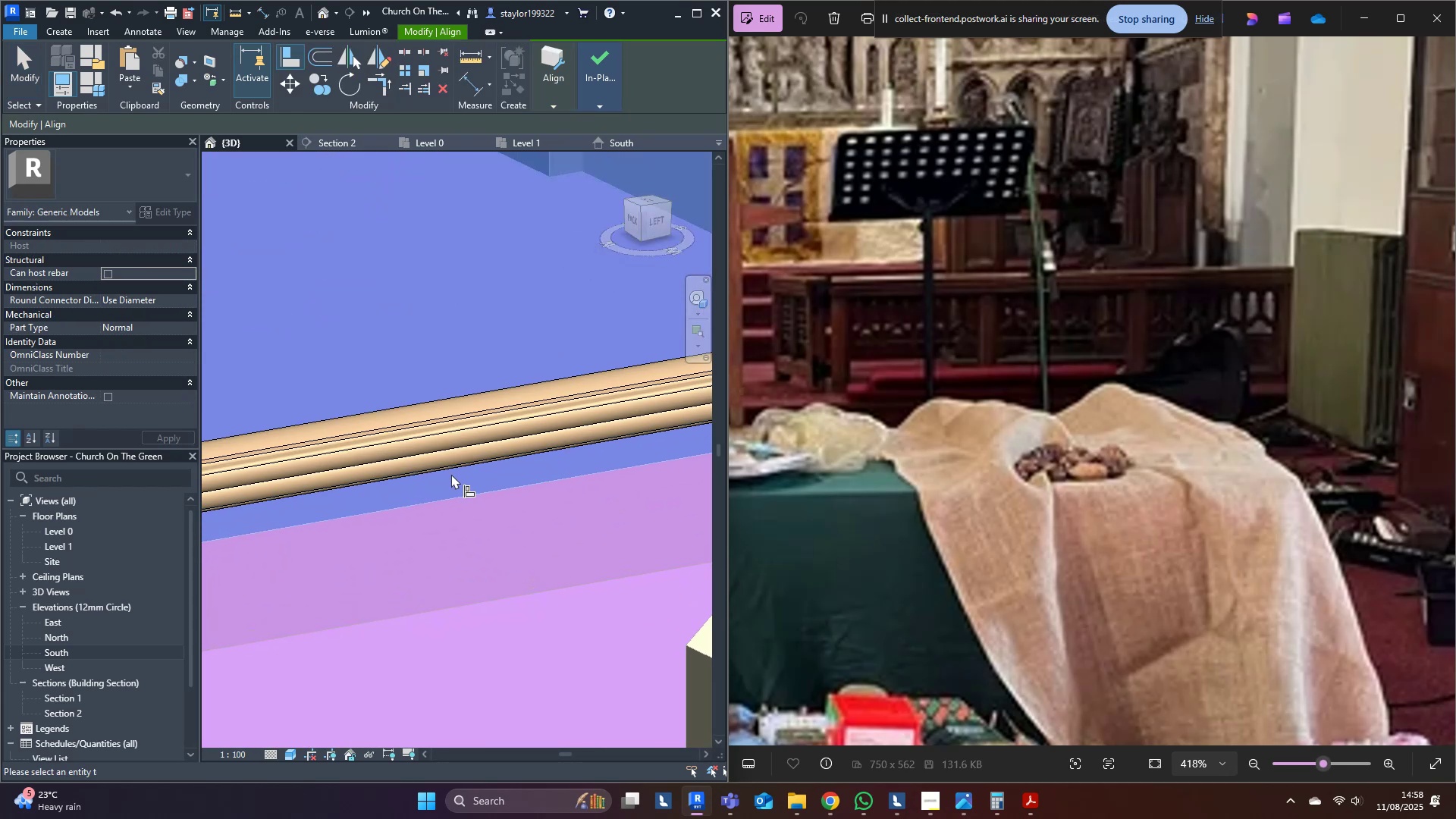 
key(Escape)
 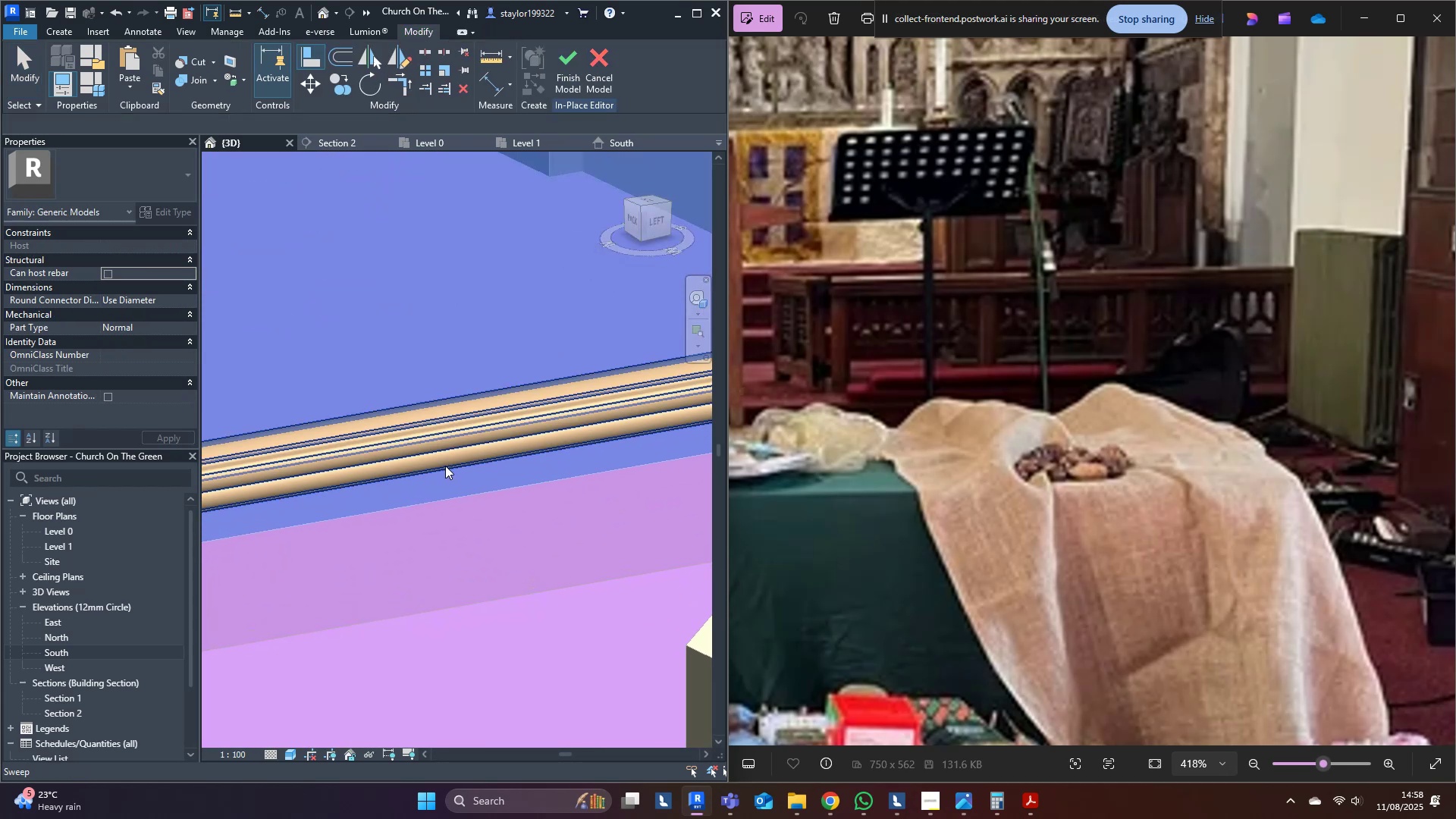 
key(Escape)
 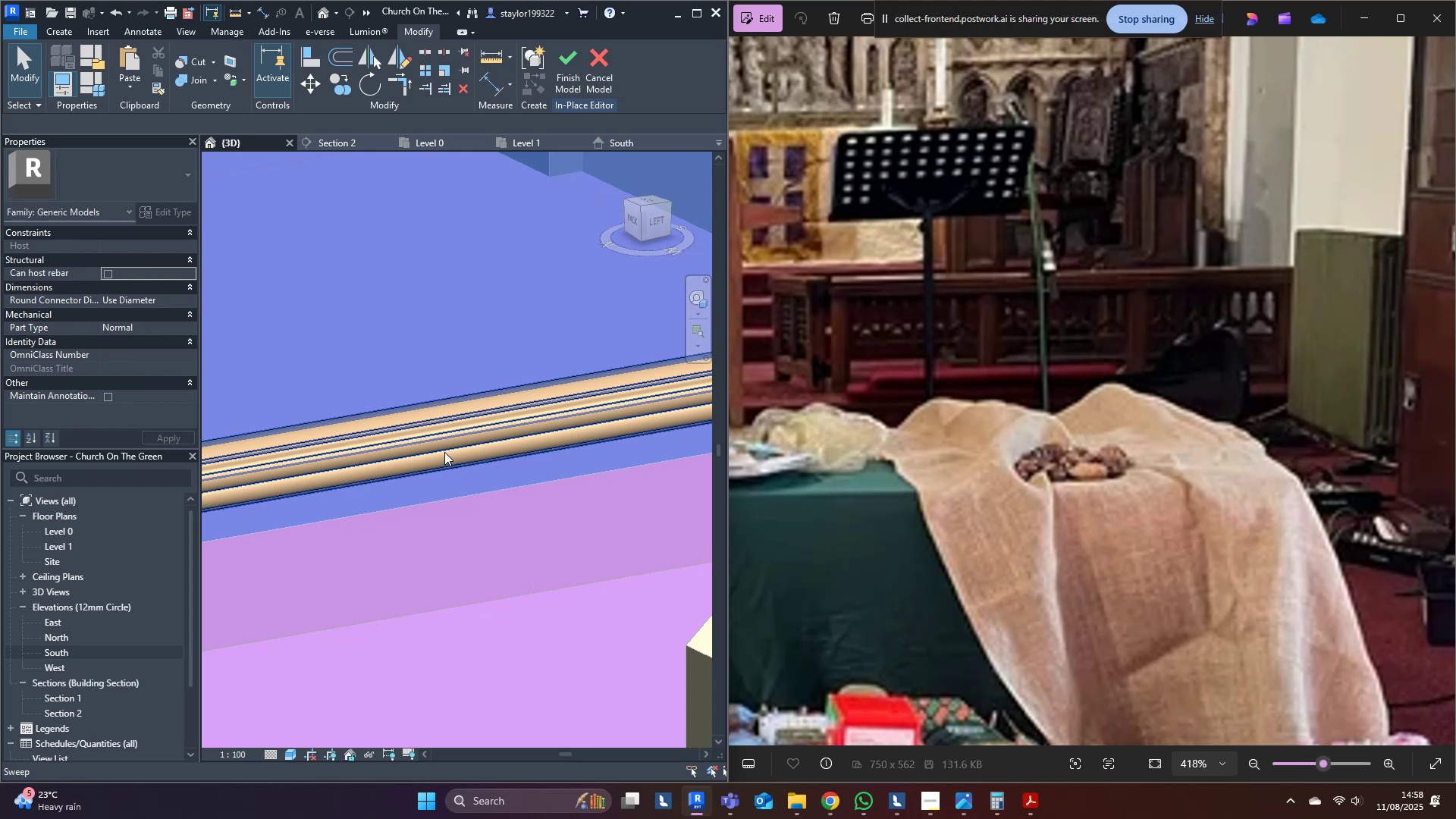 
key(Escape)
 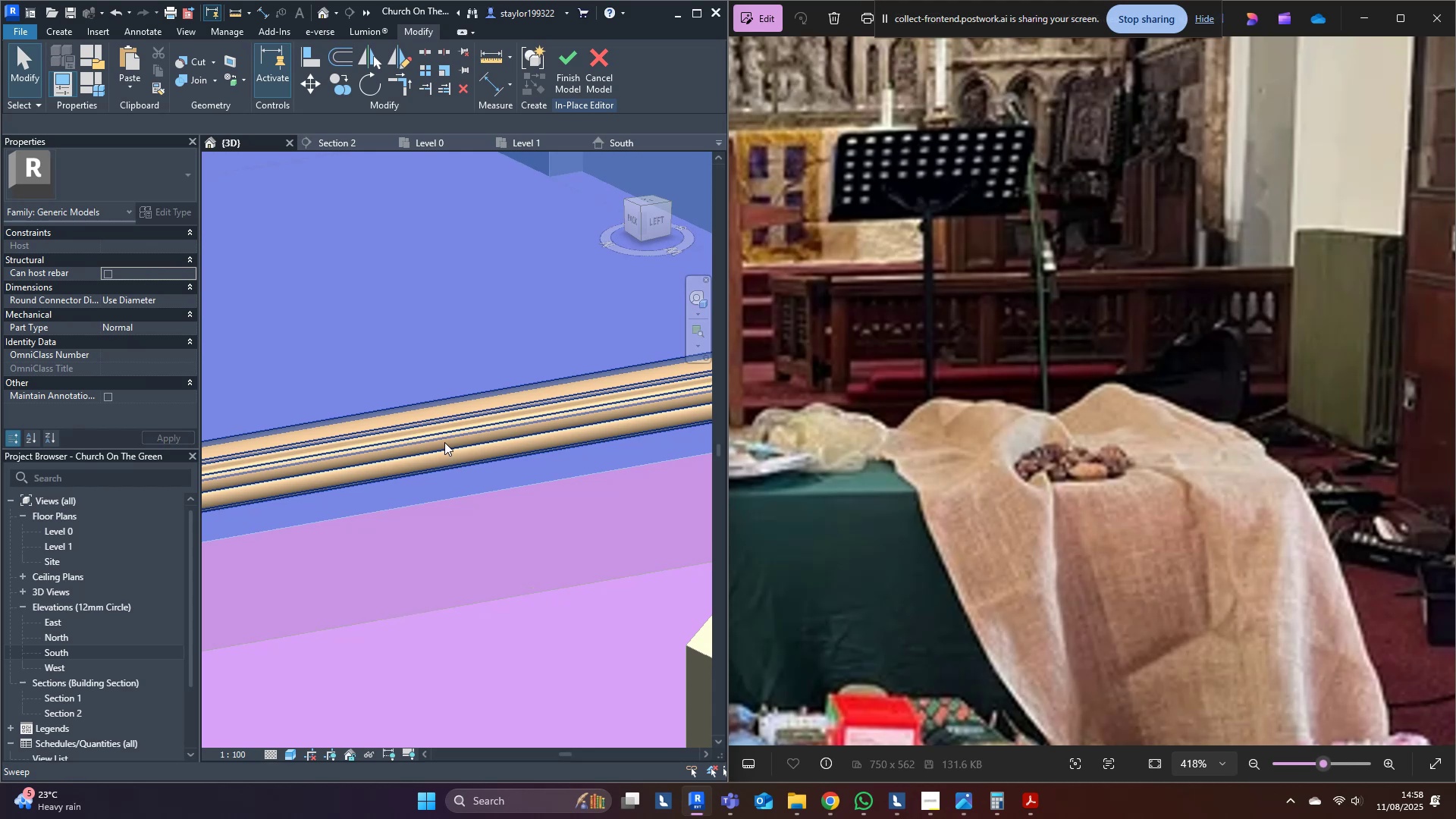 
left_click([444, 441])
 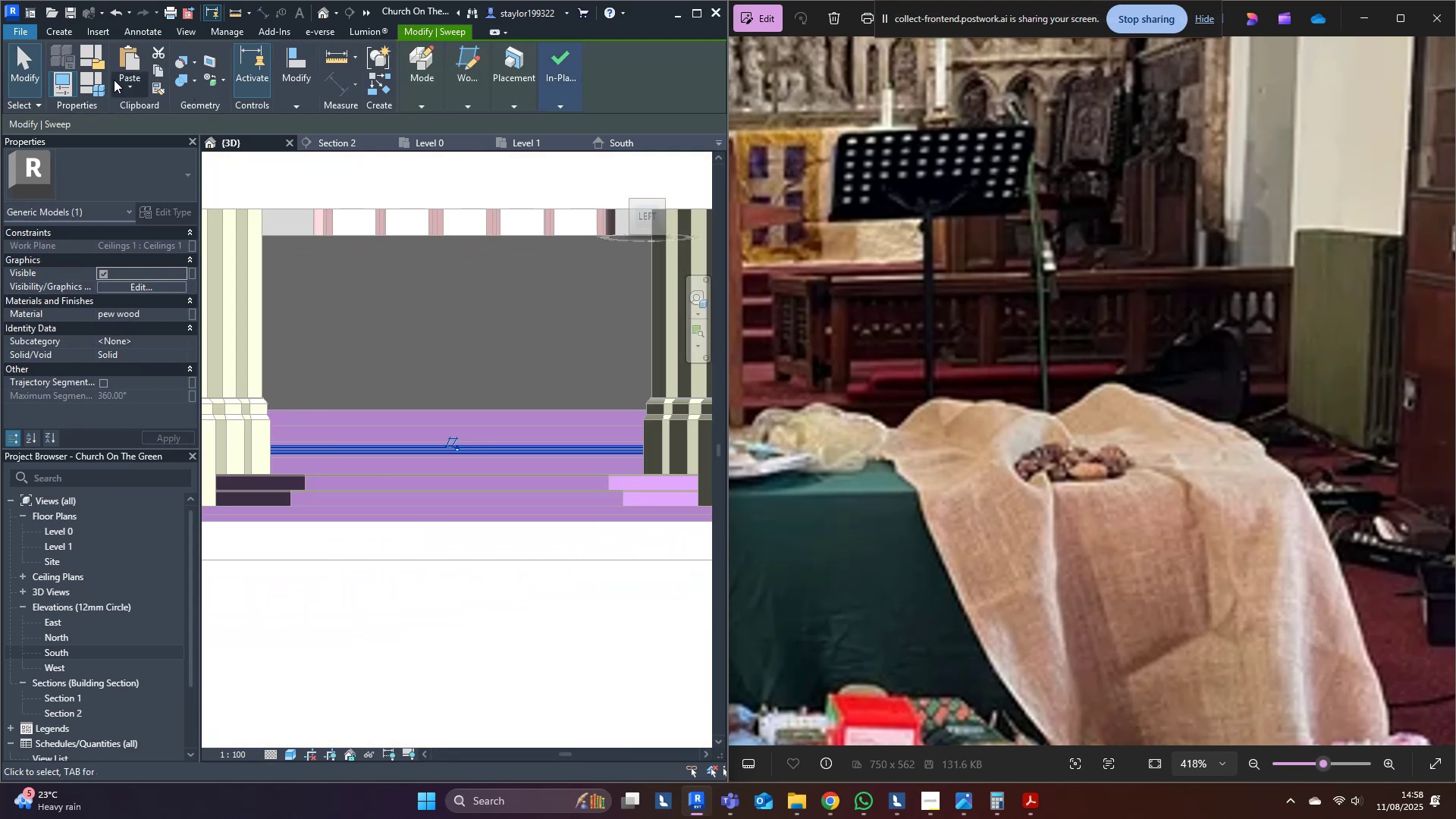 
scroll: coordinate [534, 487], scroll_direction: up, amount: 18.0
 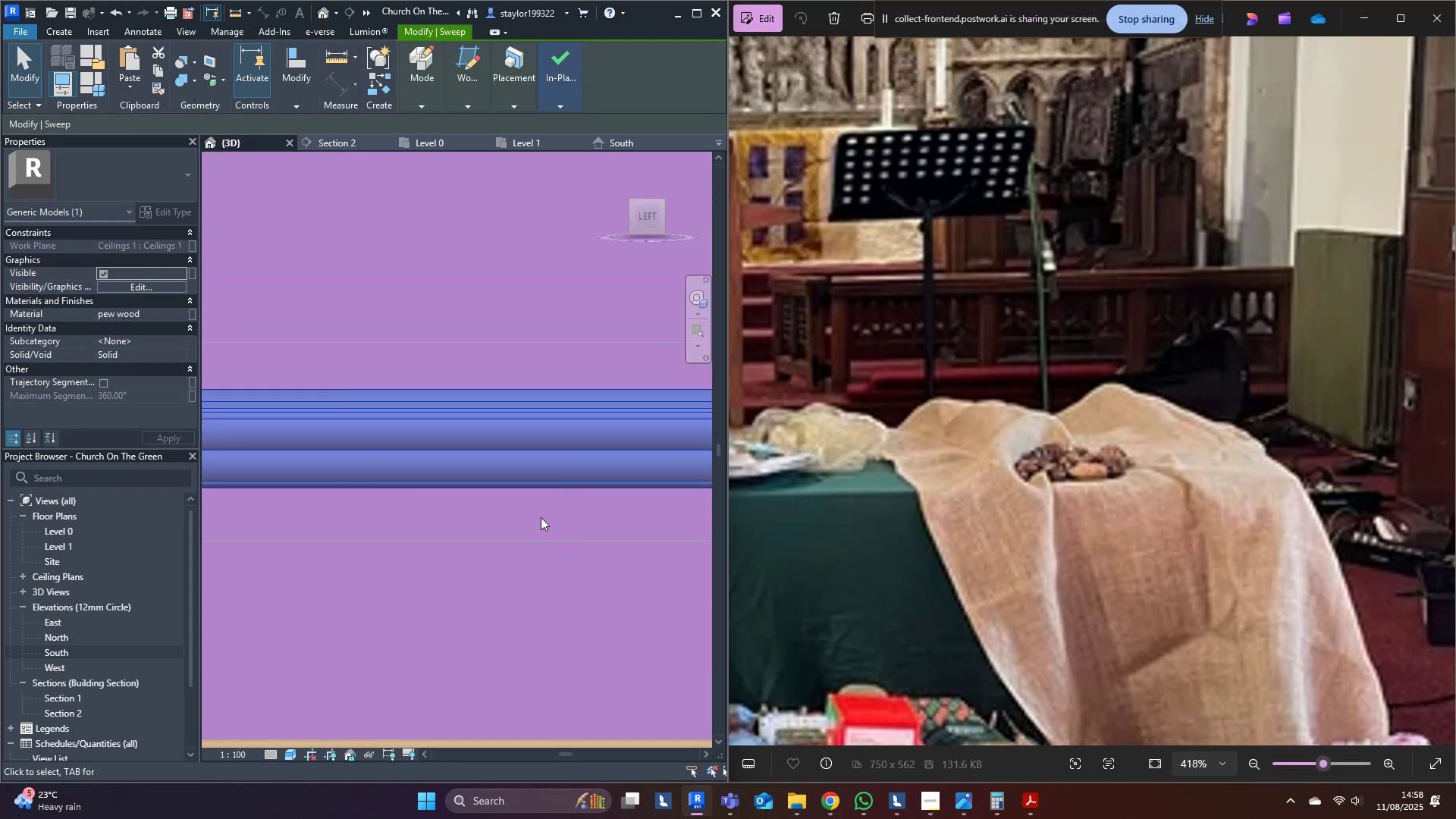 
type(mv)
 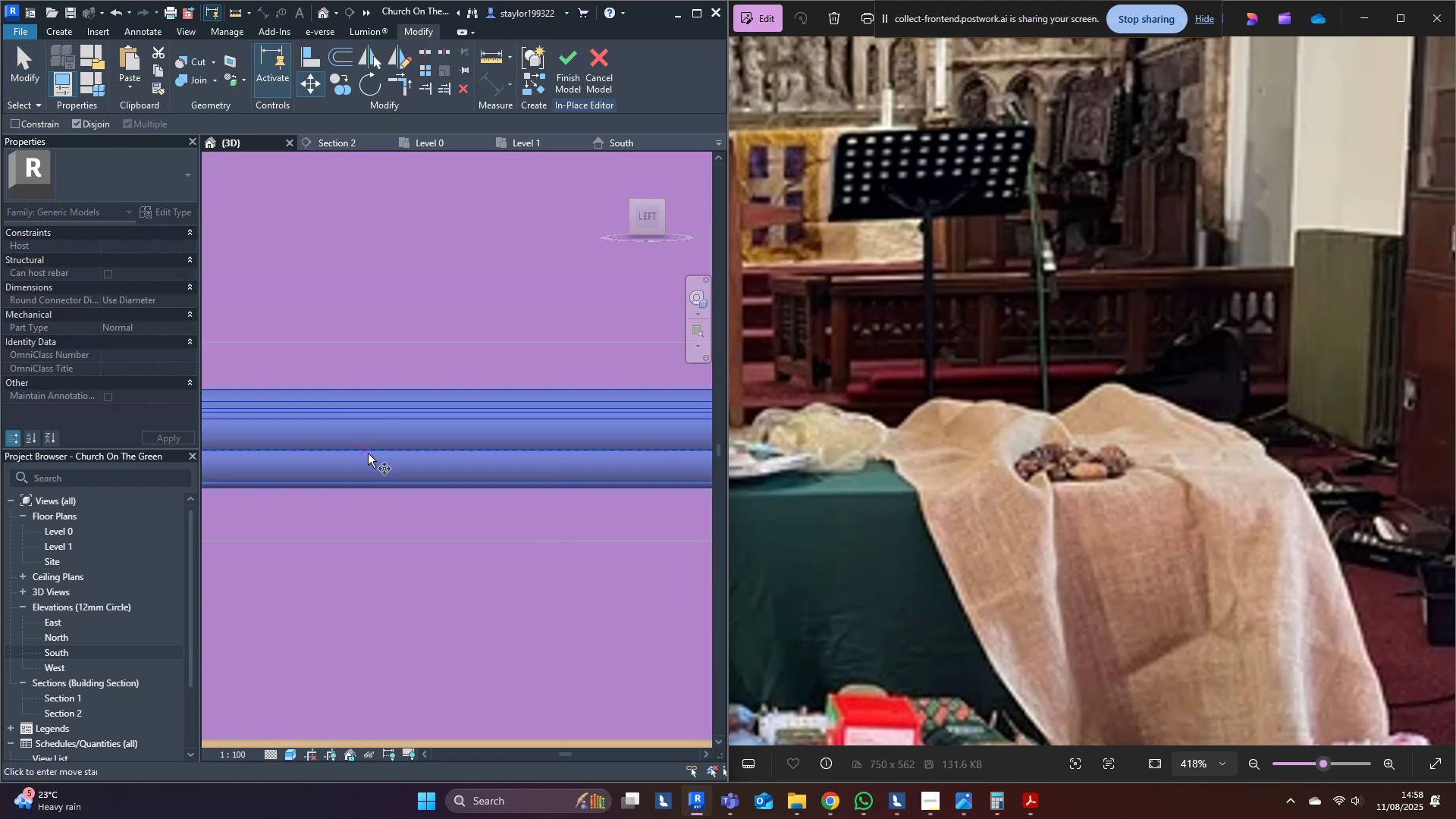 
scroll: coordinate [455, 505], scroll_direction: up, amount: 4.0
 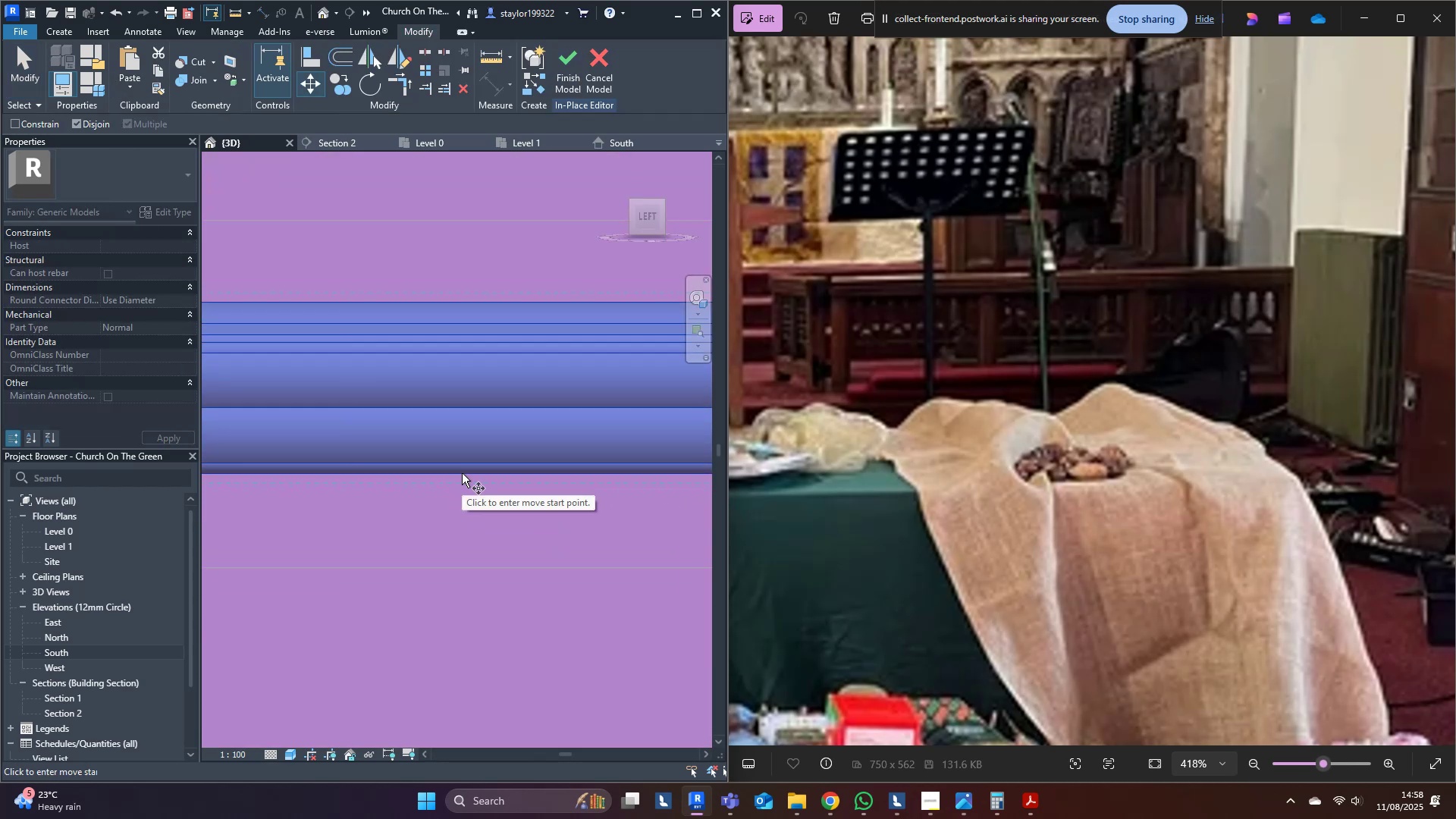 
left_click([462, 473])
 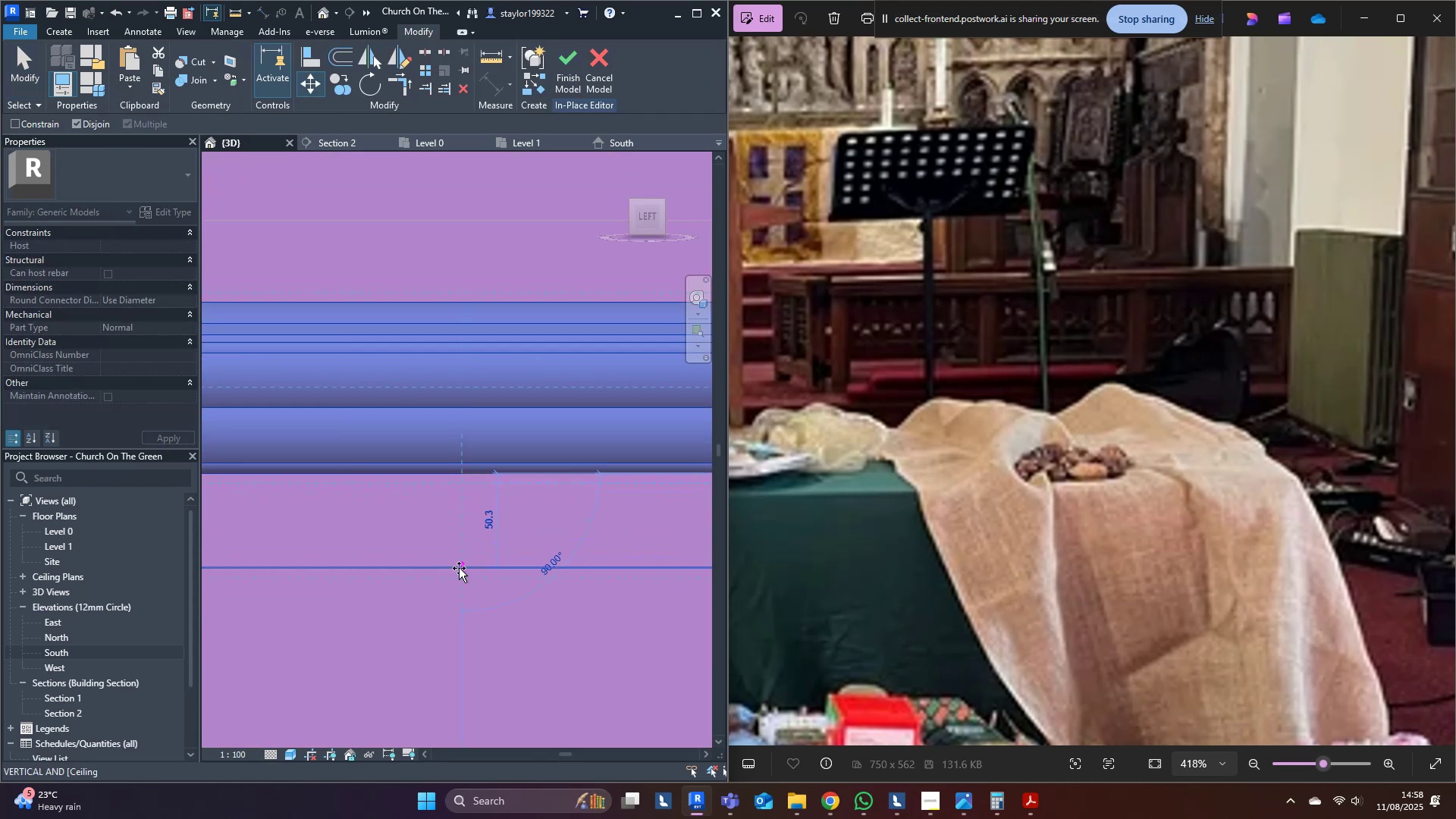 
left_click([459, 568])
 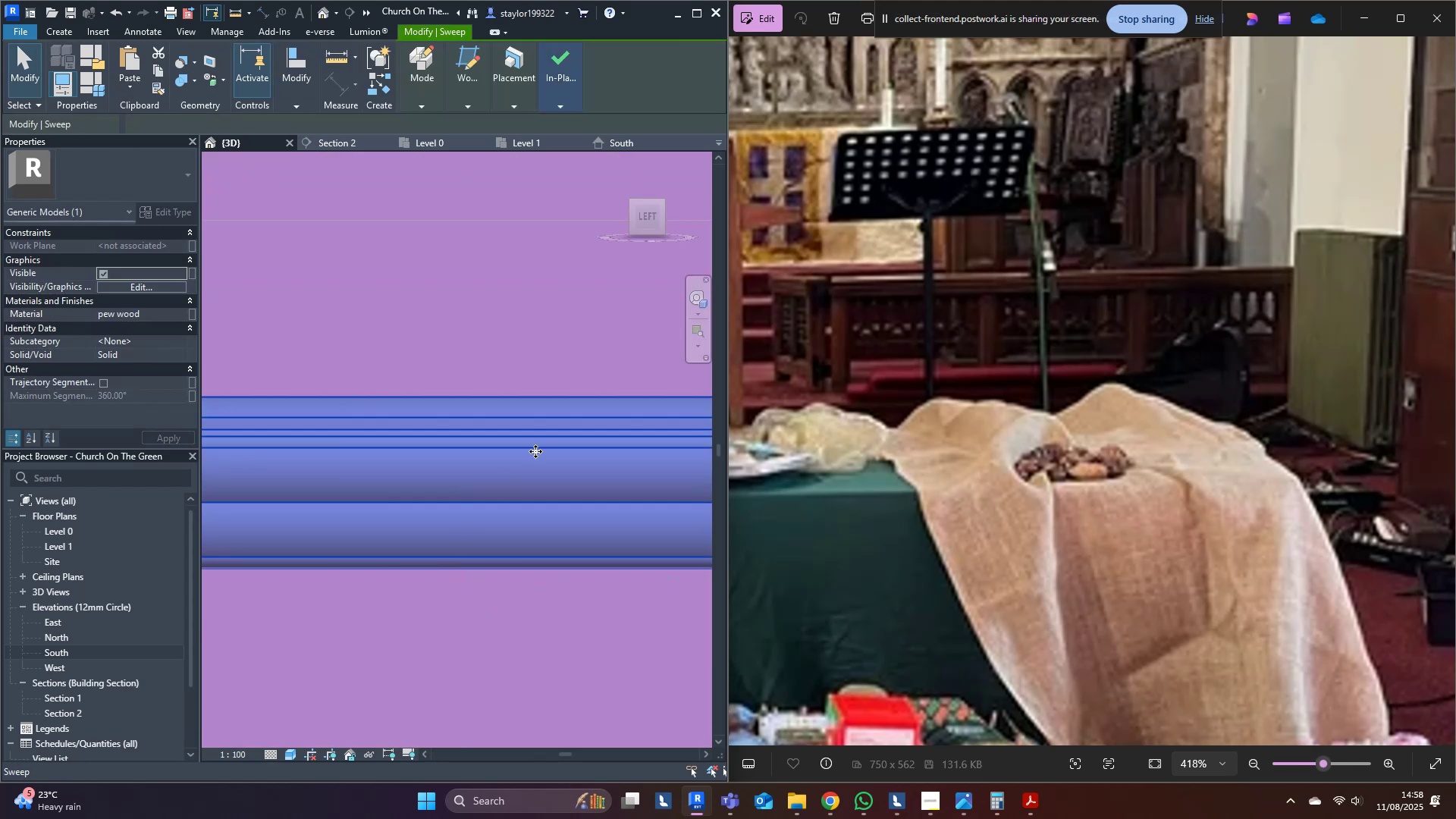 
scroll: coordinate [522, 463], scroll_direction: down, amount: 4.0
 